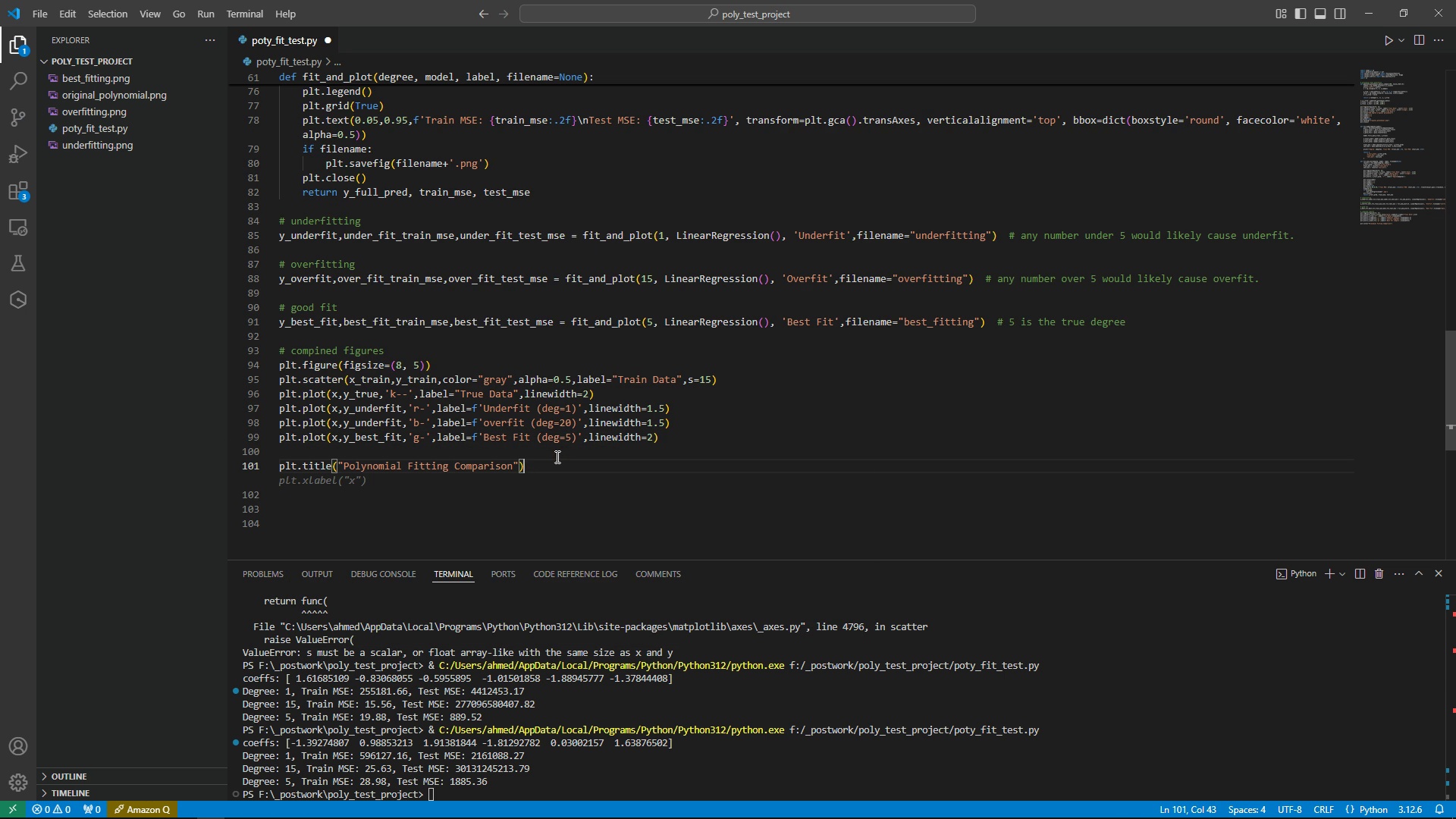 
wait(9.86)
 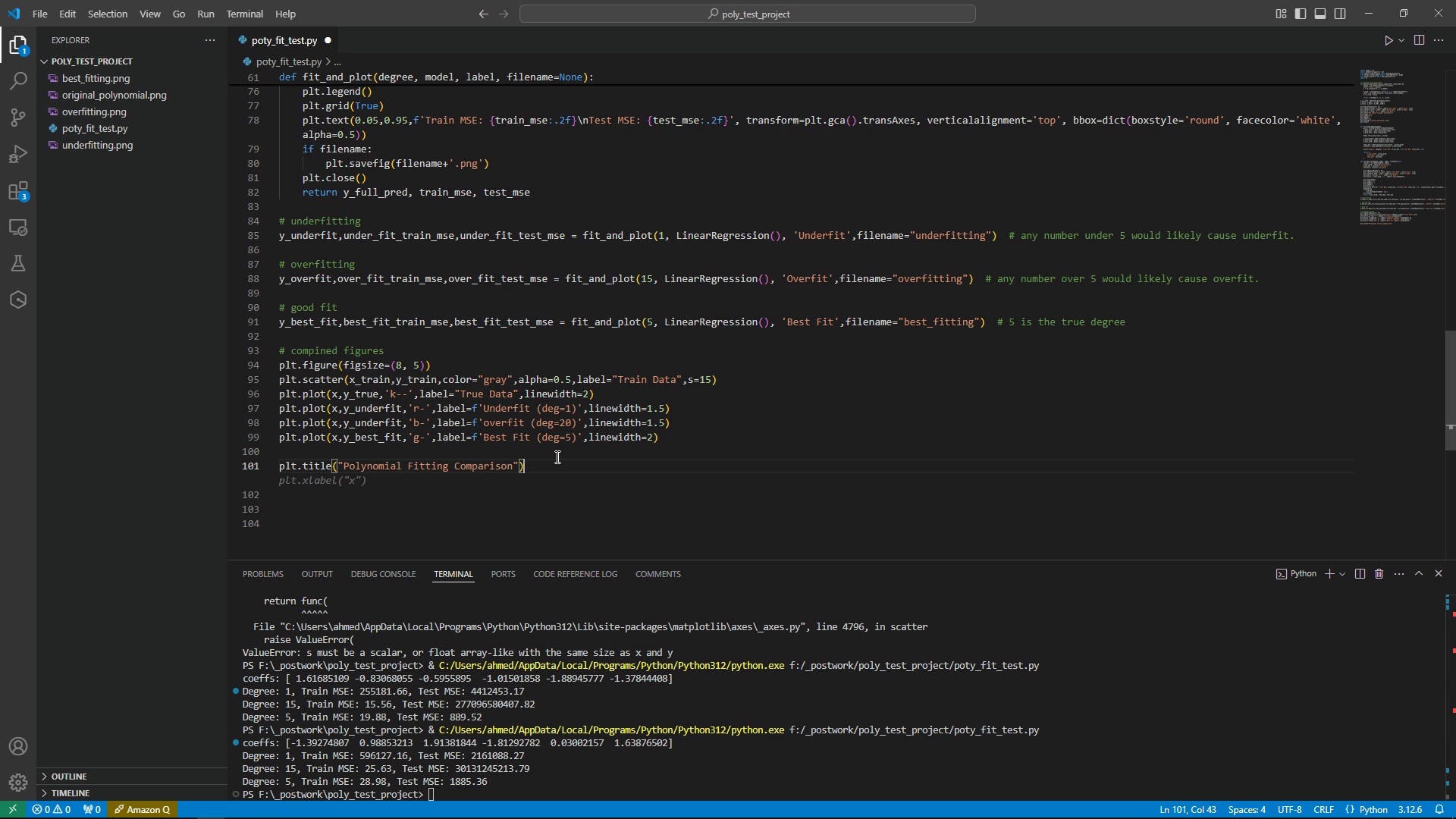 
key(Tab)
 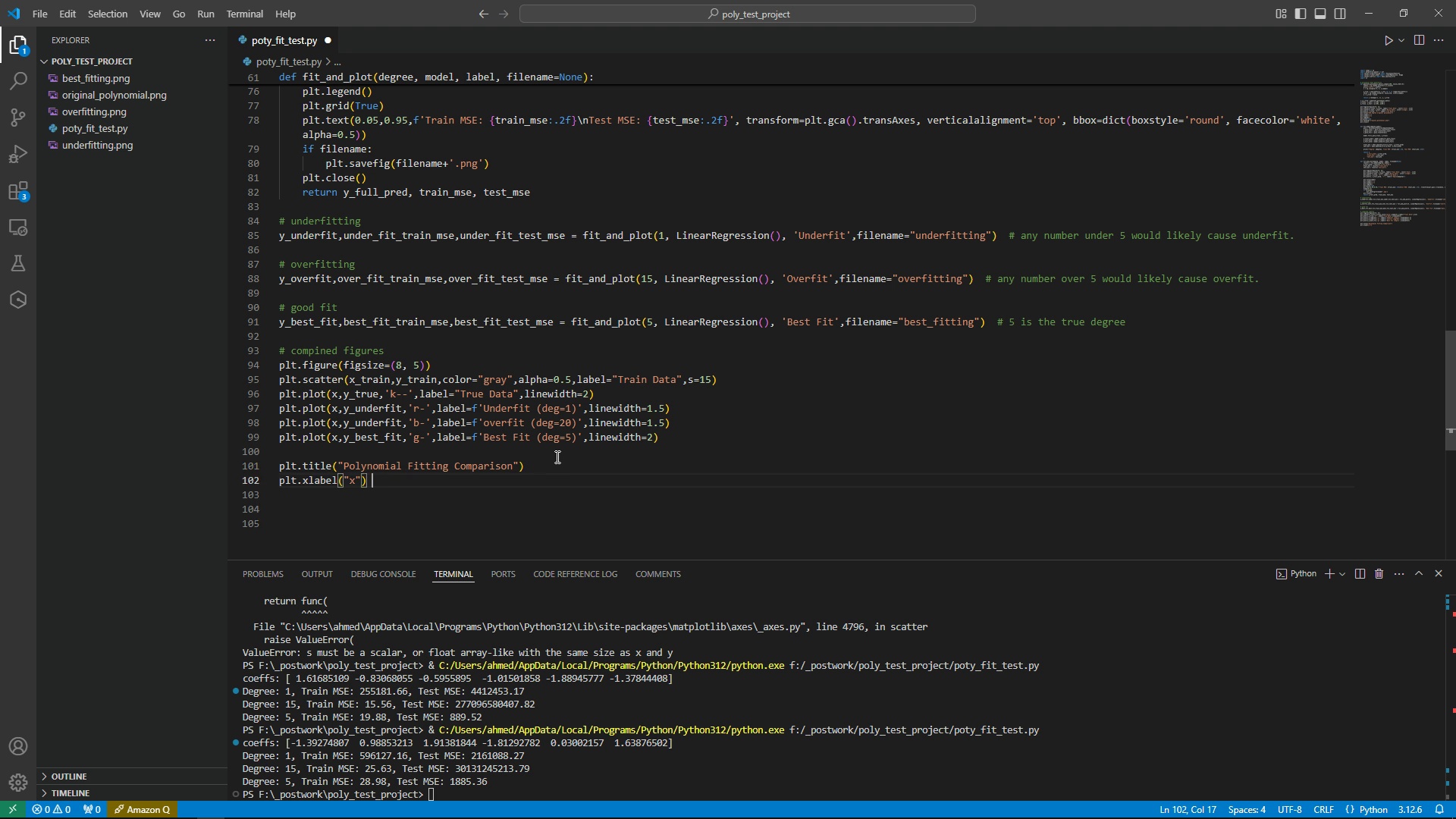 
key(Tab)
 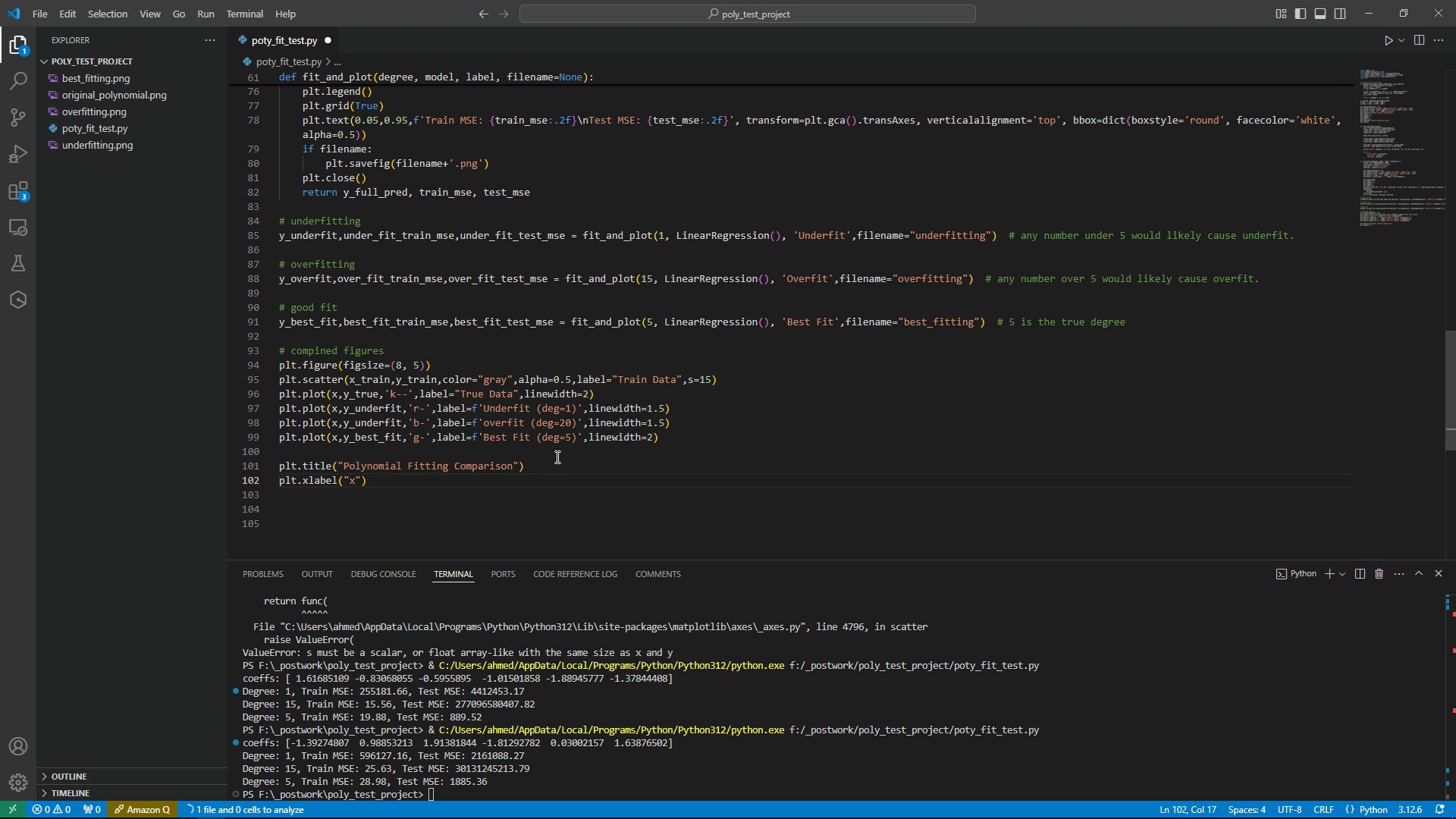 
key(Enter)
 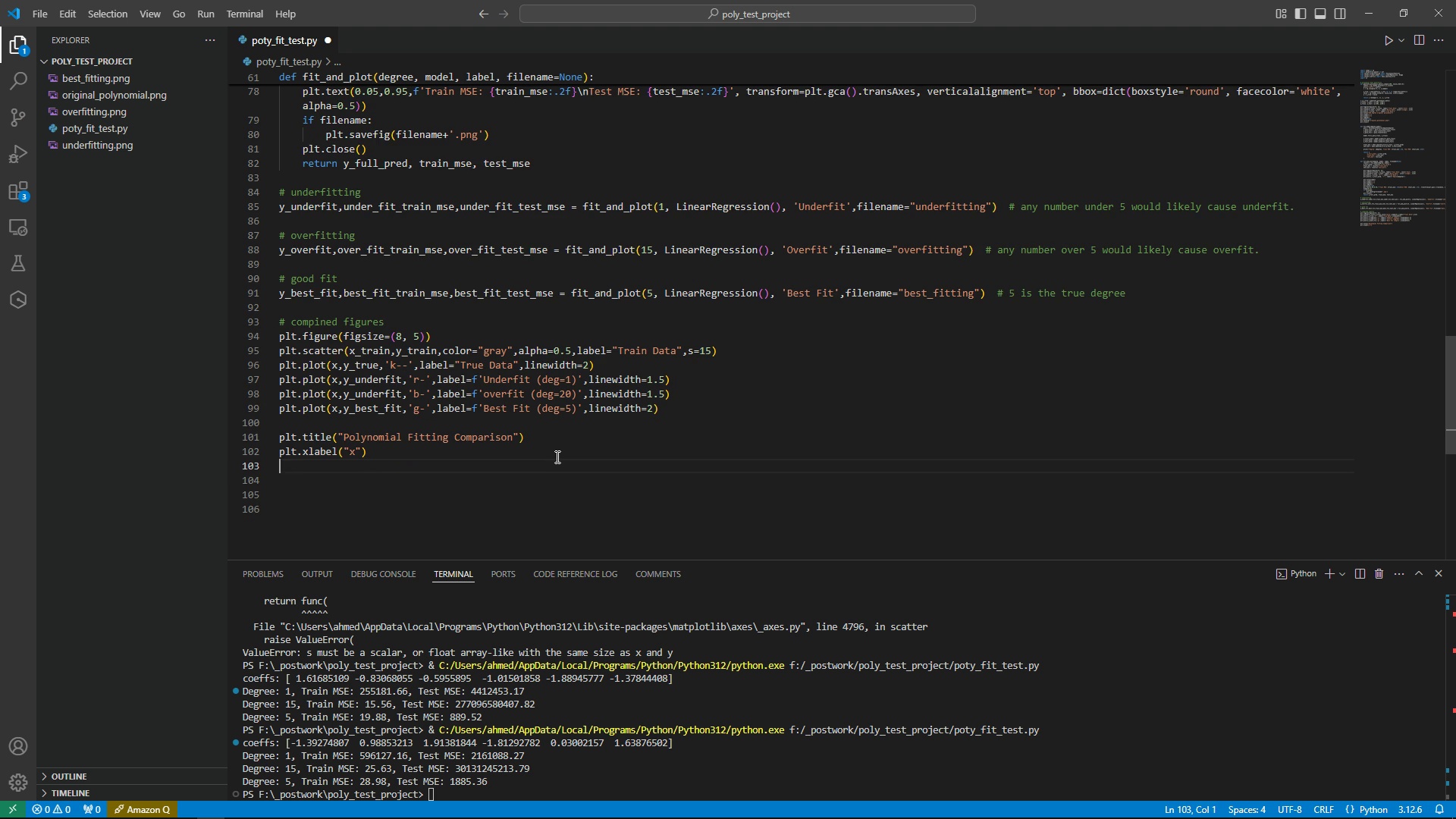 
type(plt)
key(Tab)
key(Tab)
 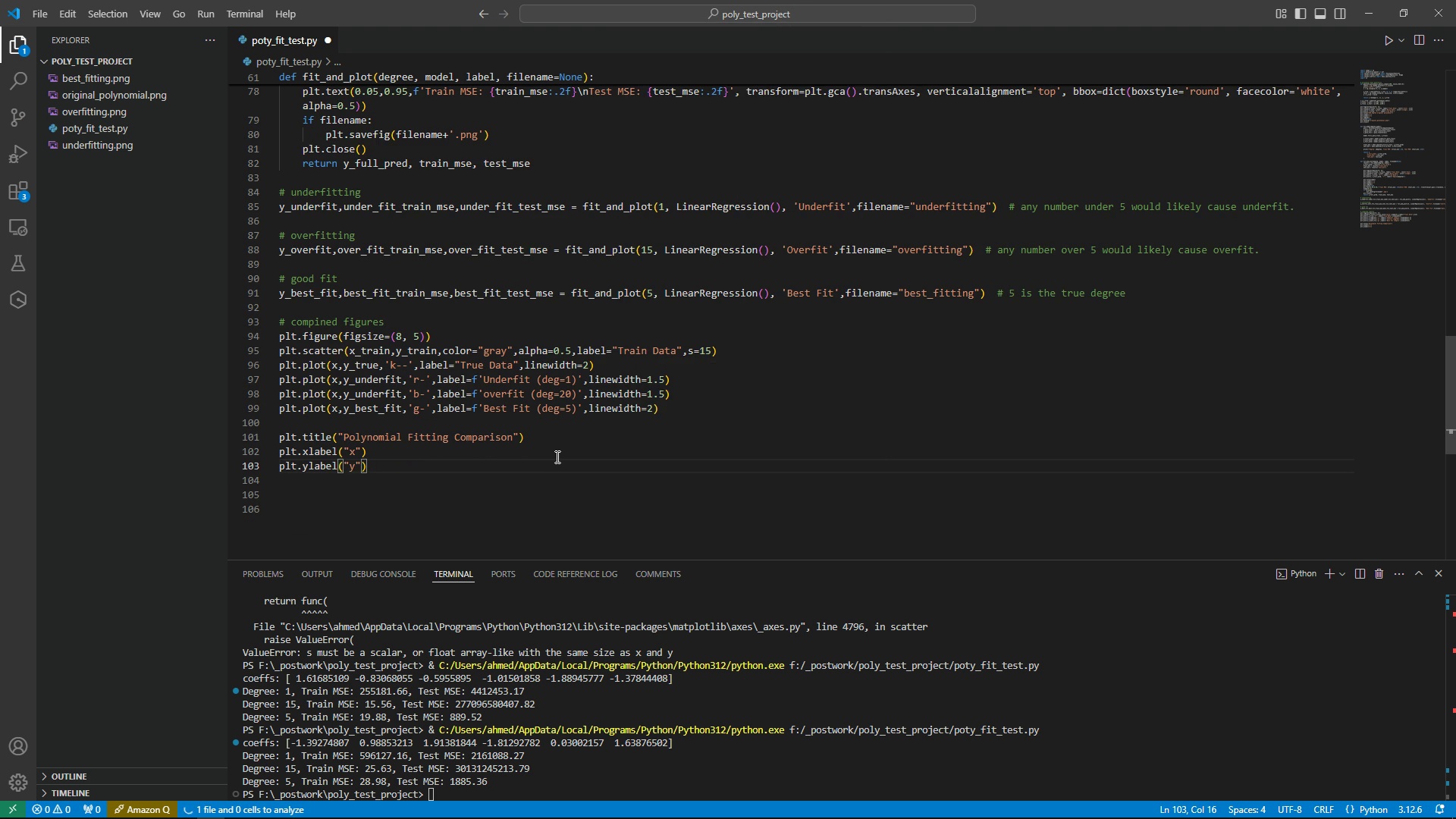 
key(Enter)
 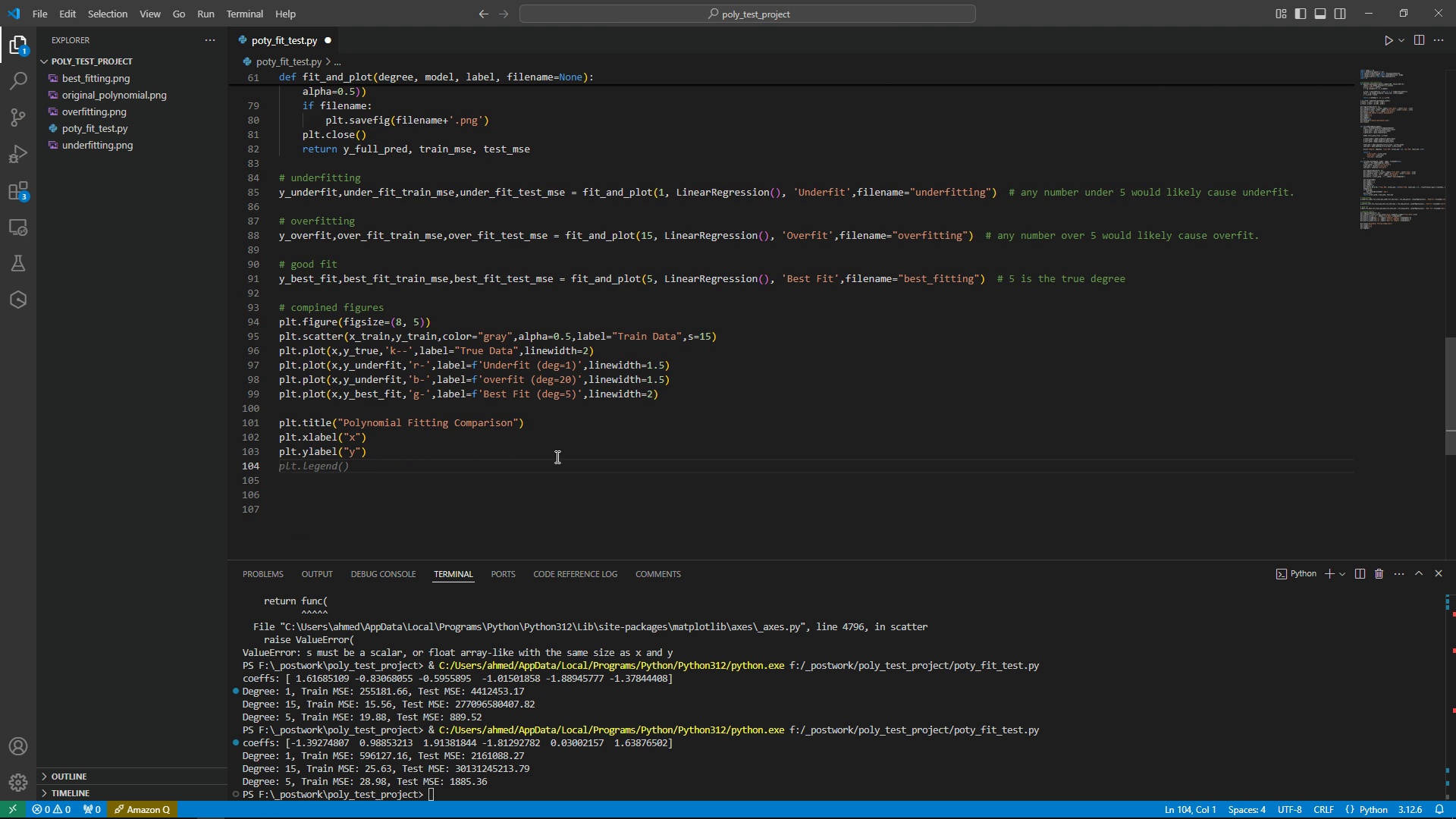 
key(Tab)
 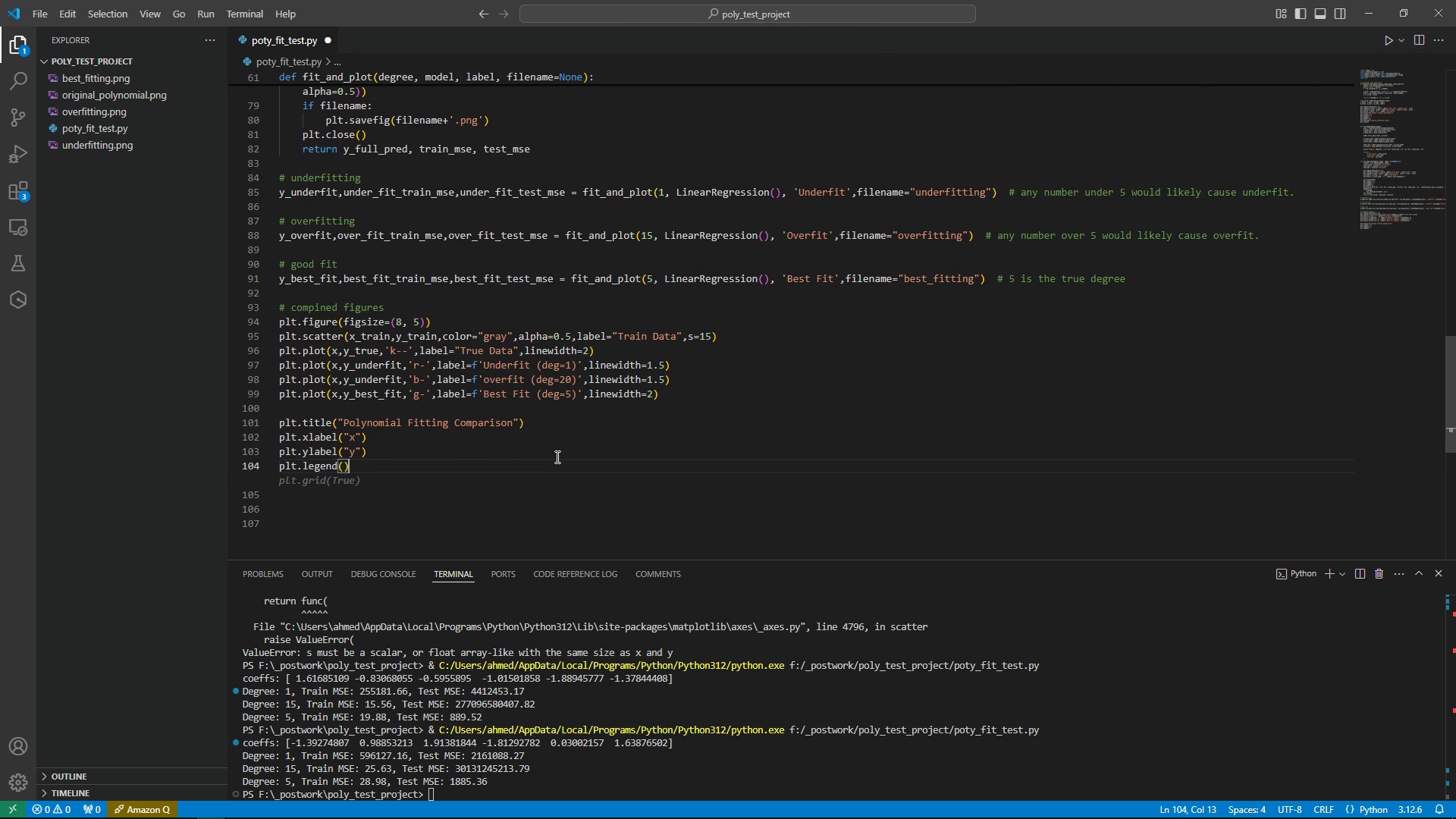 
key(Tab)
 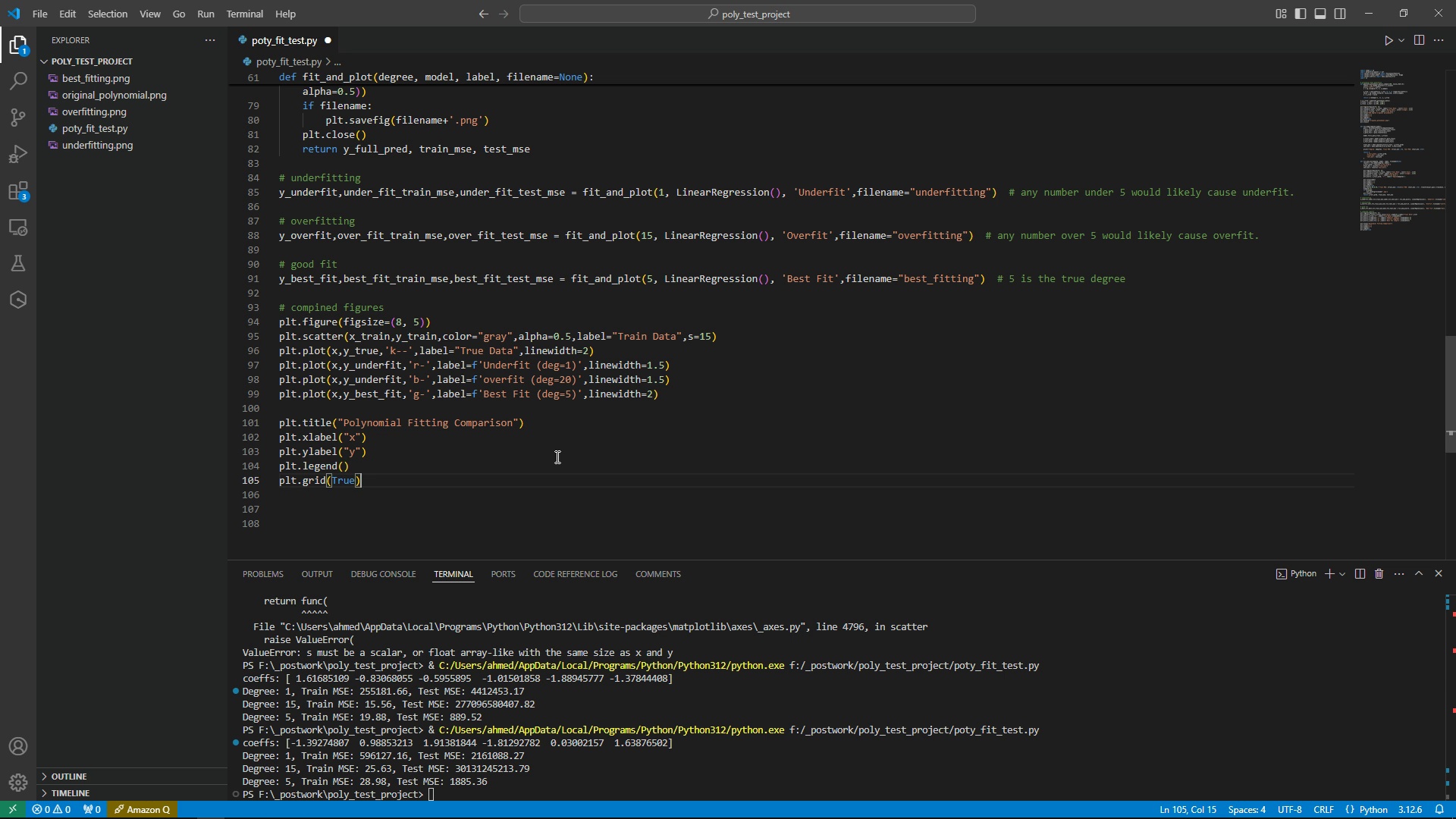 
wait(8.03)
 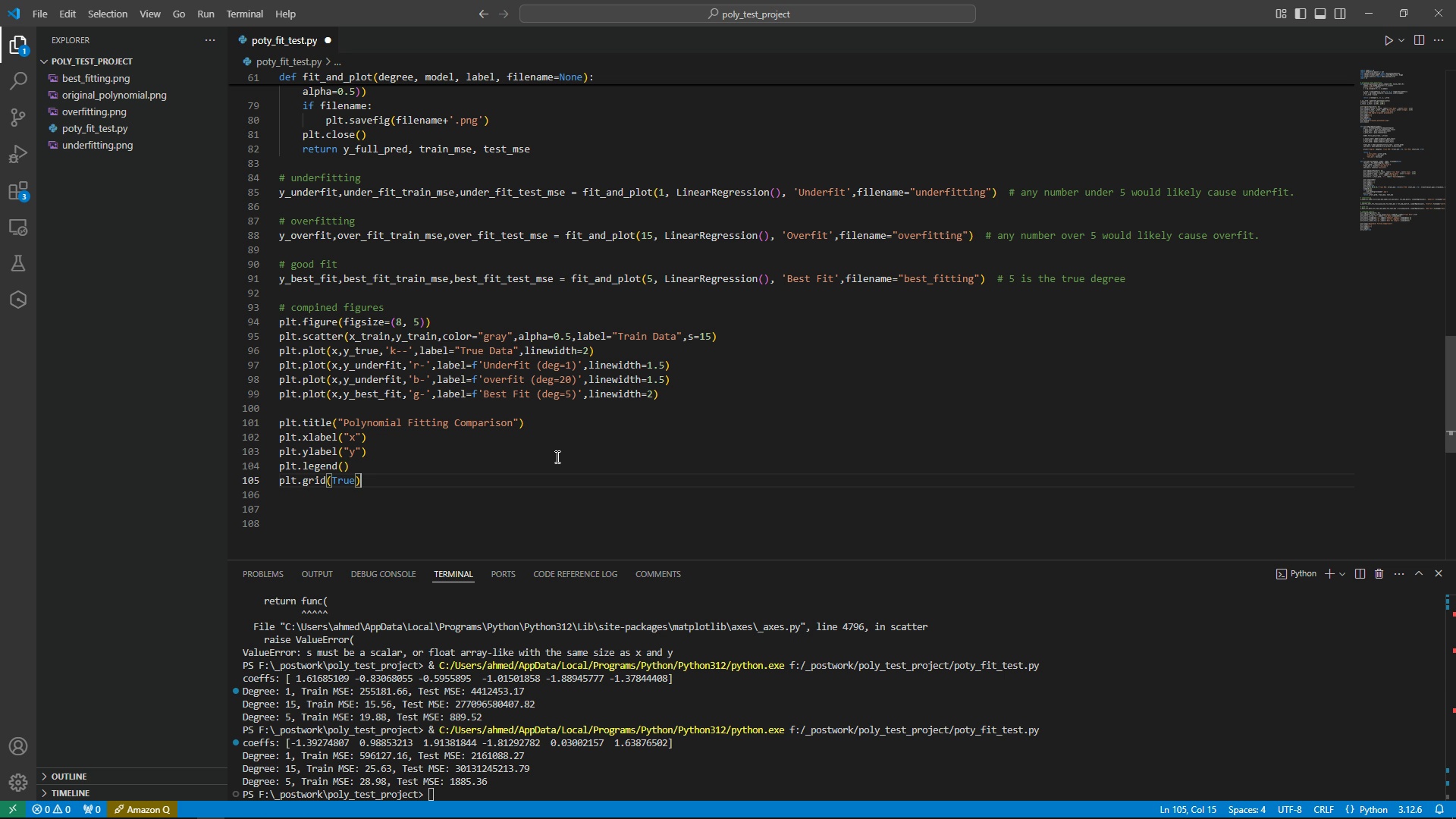 
key(Enter)
 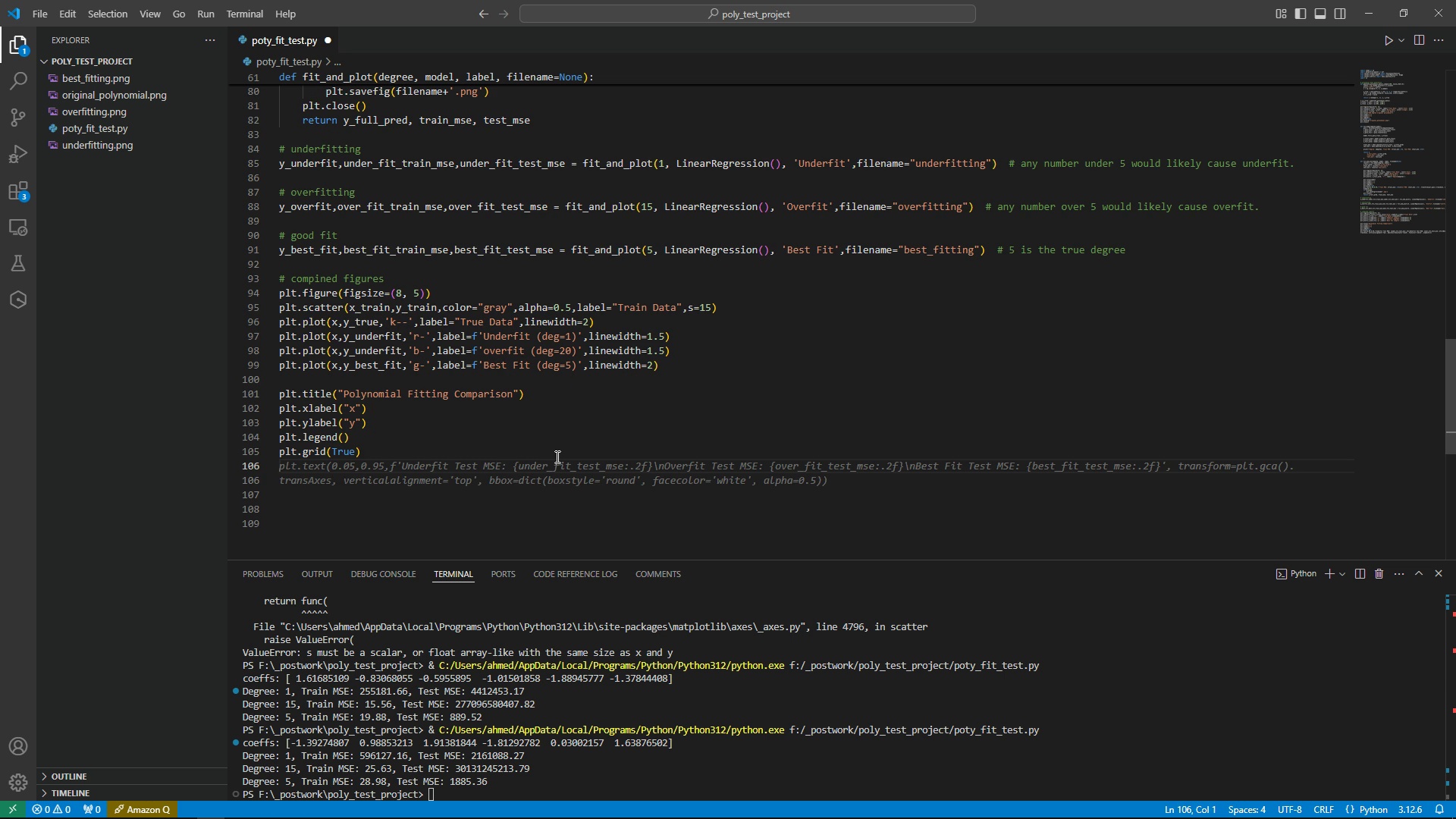 
wait(6.02)
 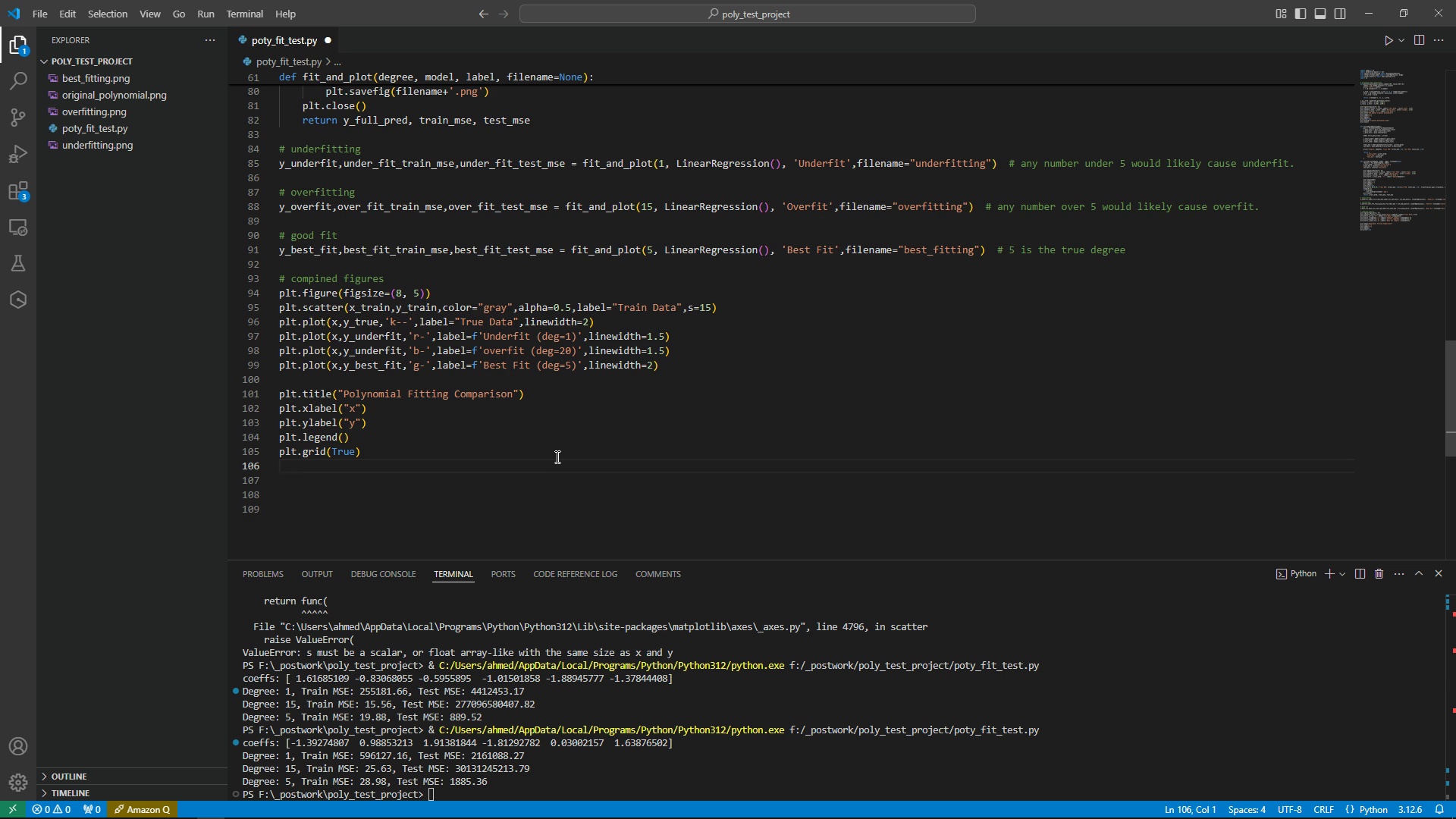 
type(plt.save)
key(Tab)
key(Tab)
 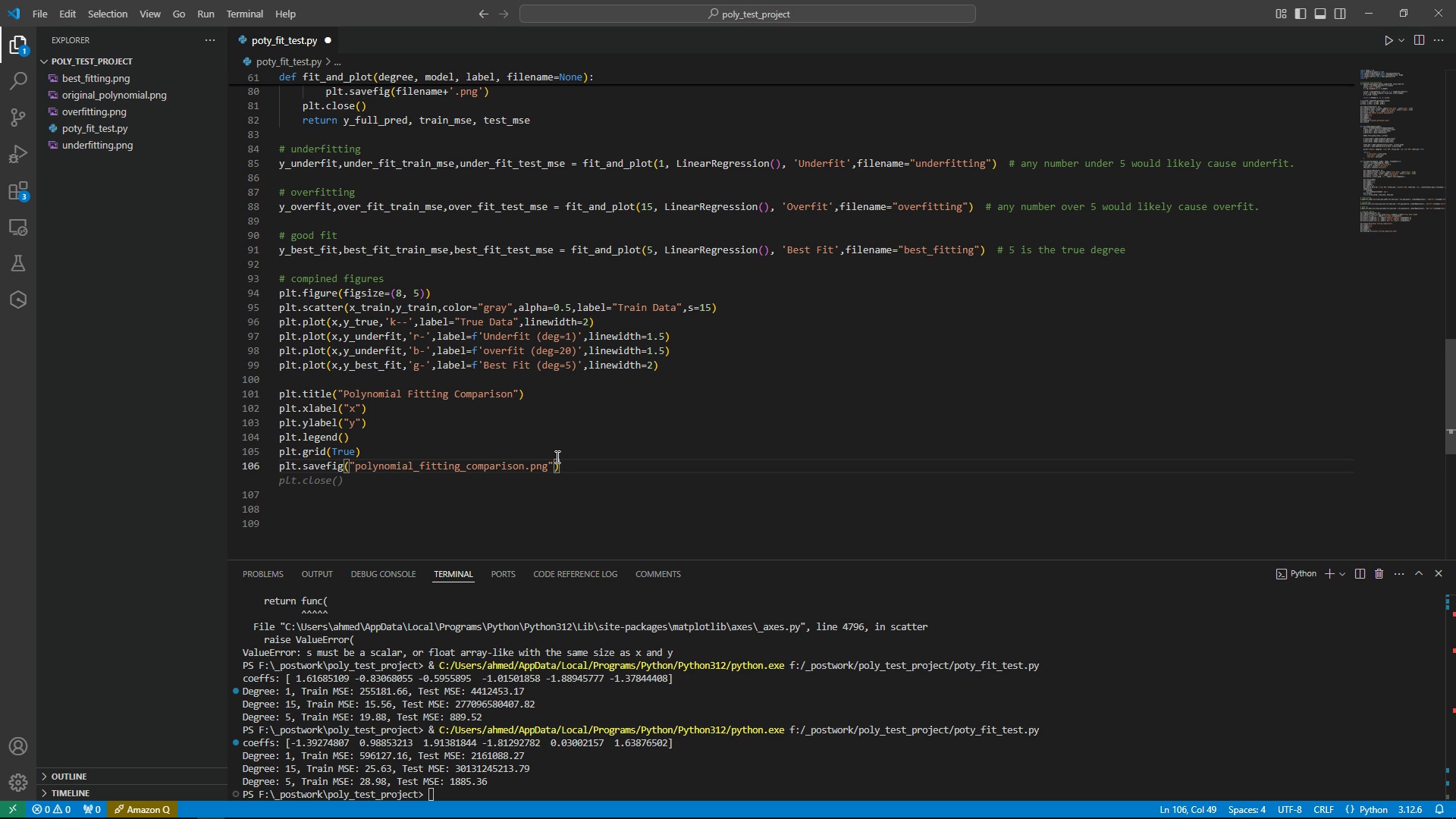 
wait(8.7)
 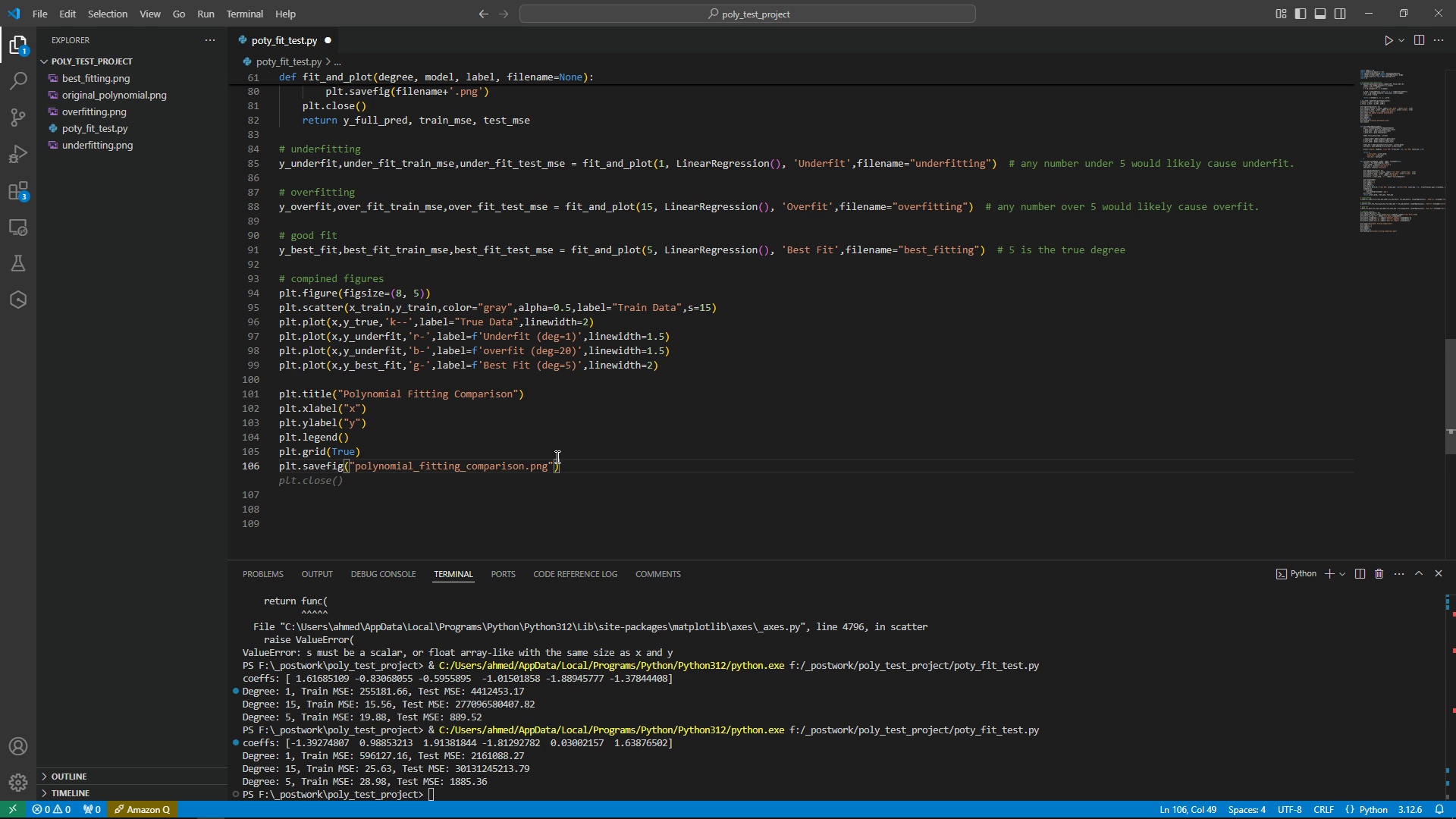 
key(Tab)
 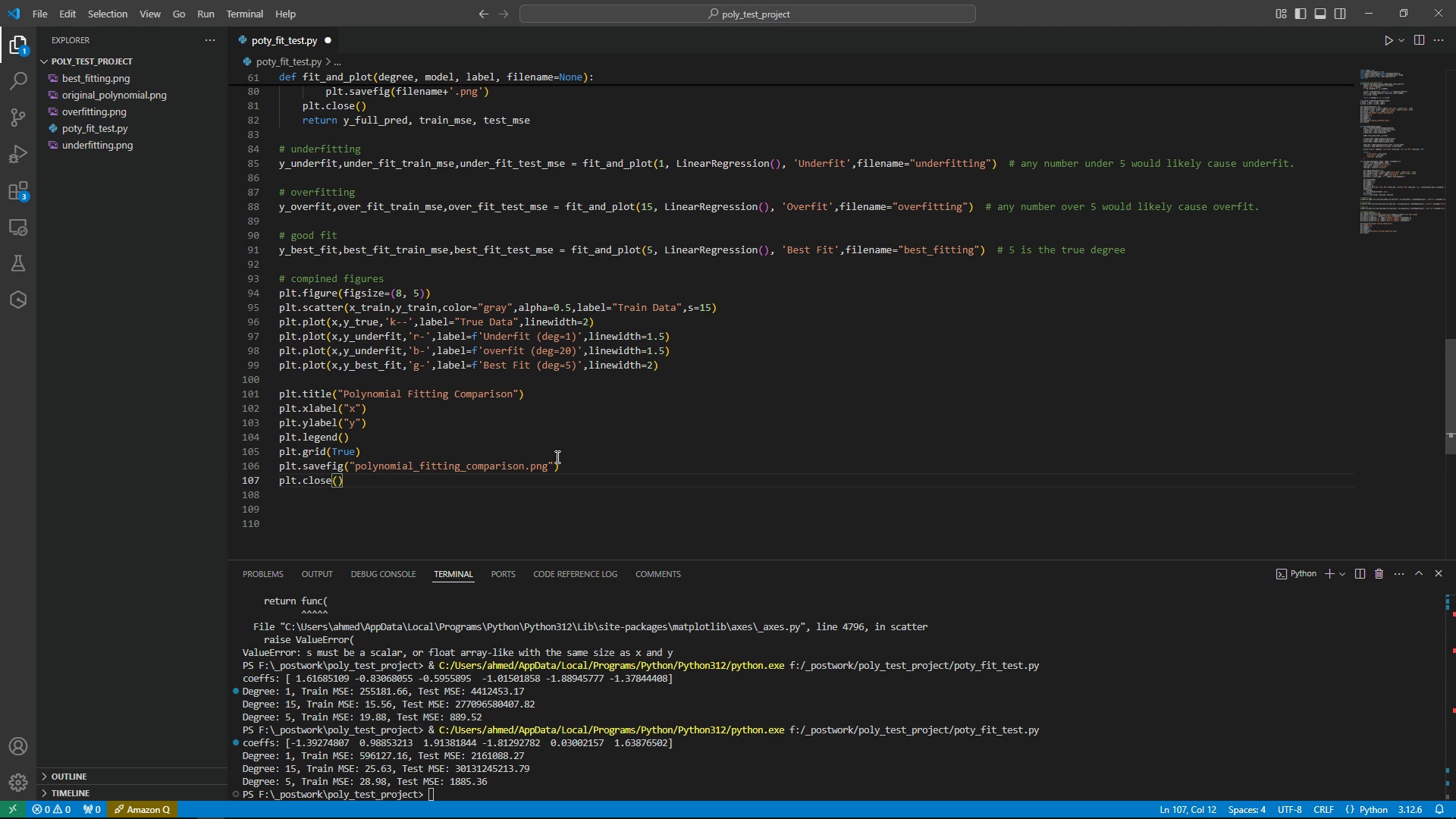 
hold_key(key=ControlLeft, duration=1.53)
 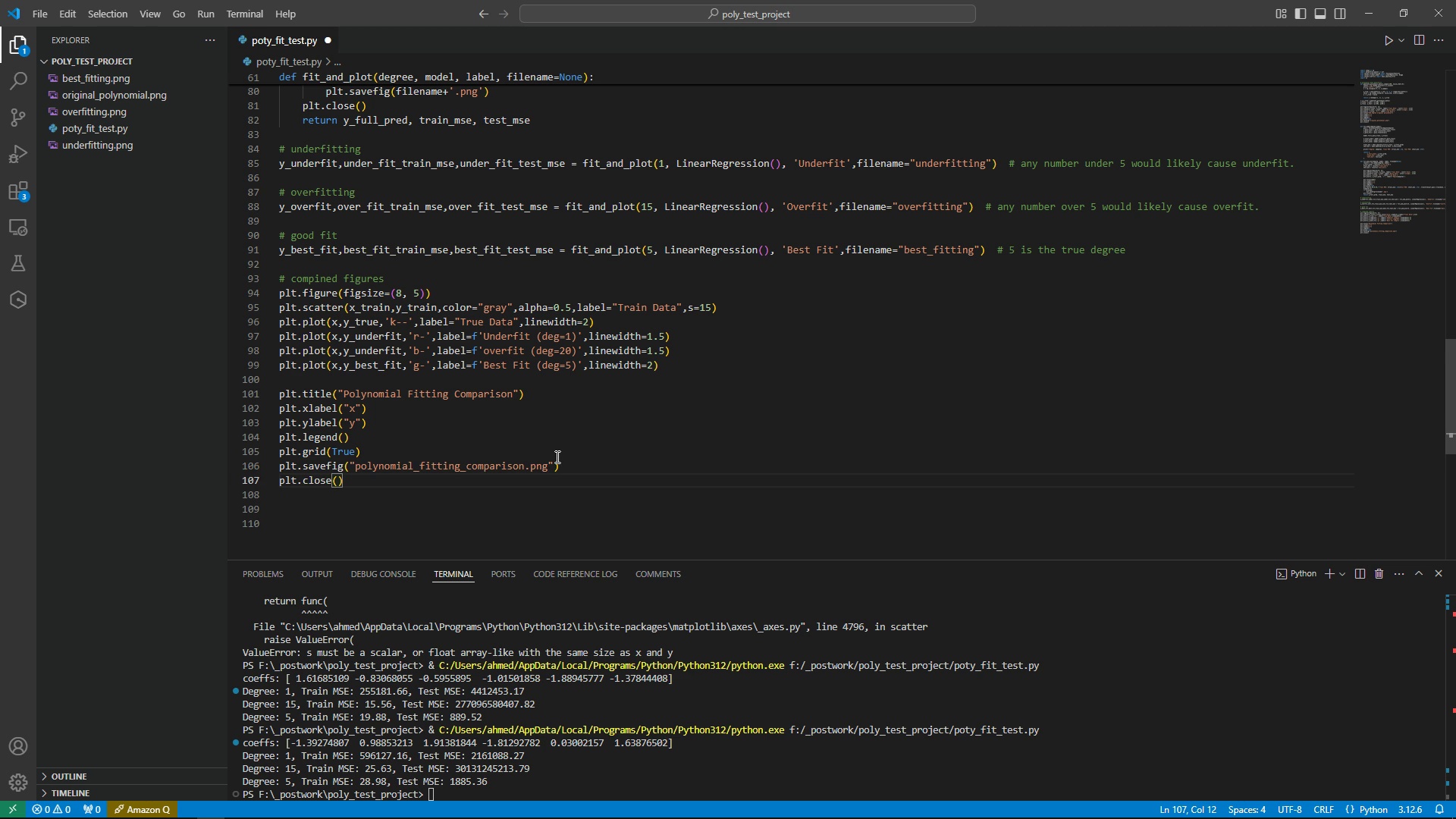 
key(Control+S)
 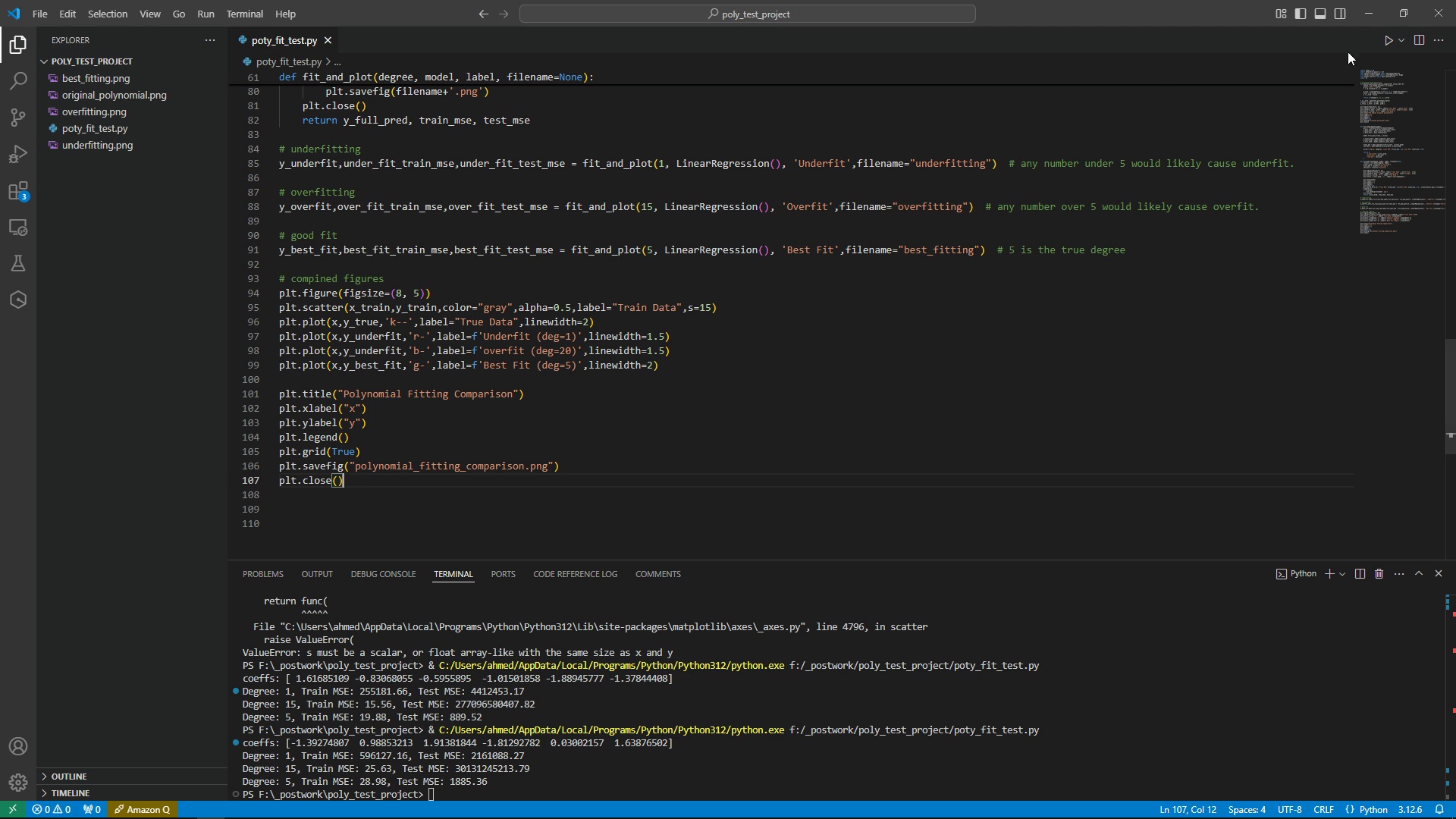 
left_click([1383, 40])
 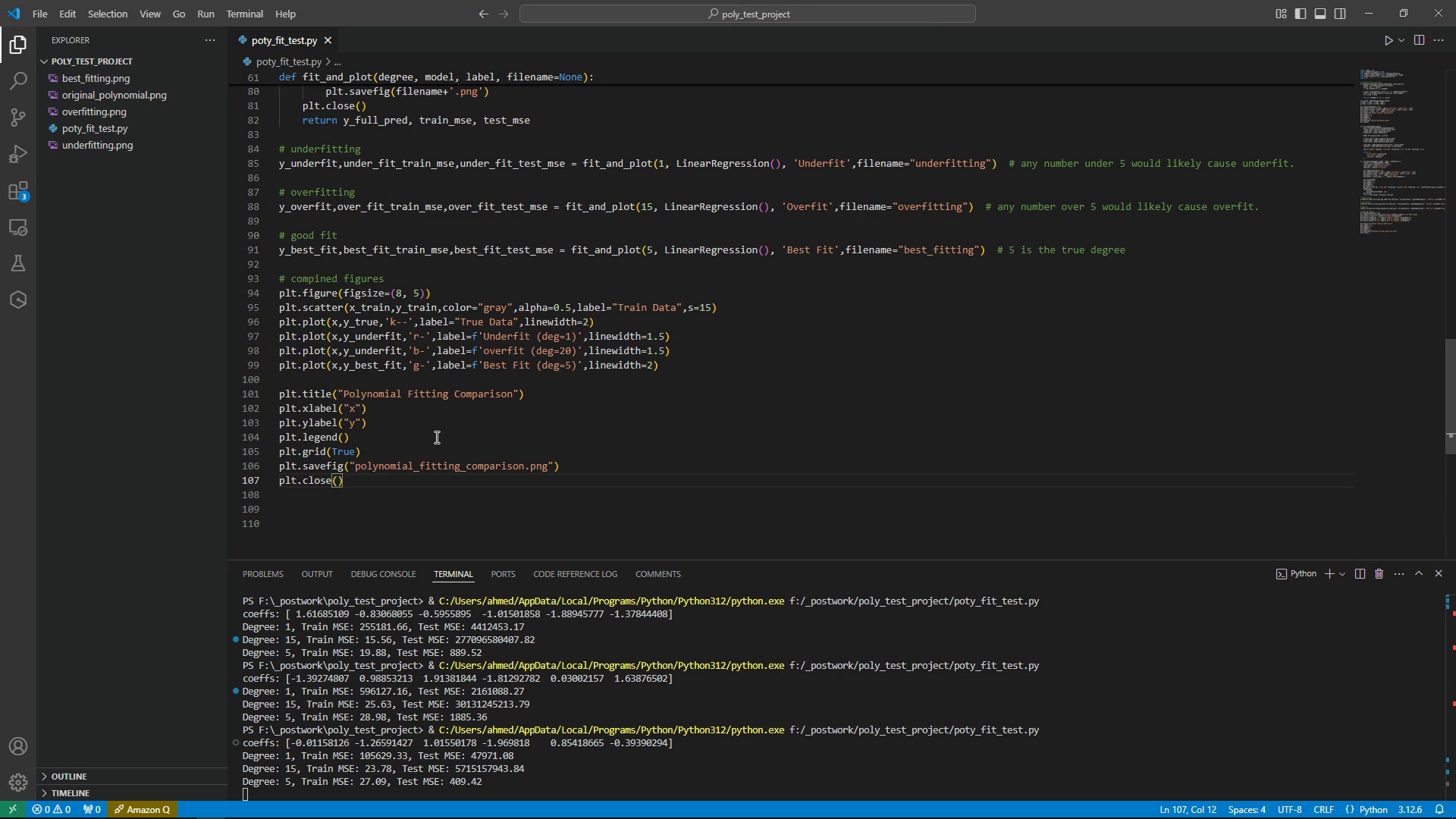 
wait(22.91)
 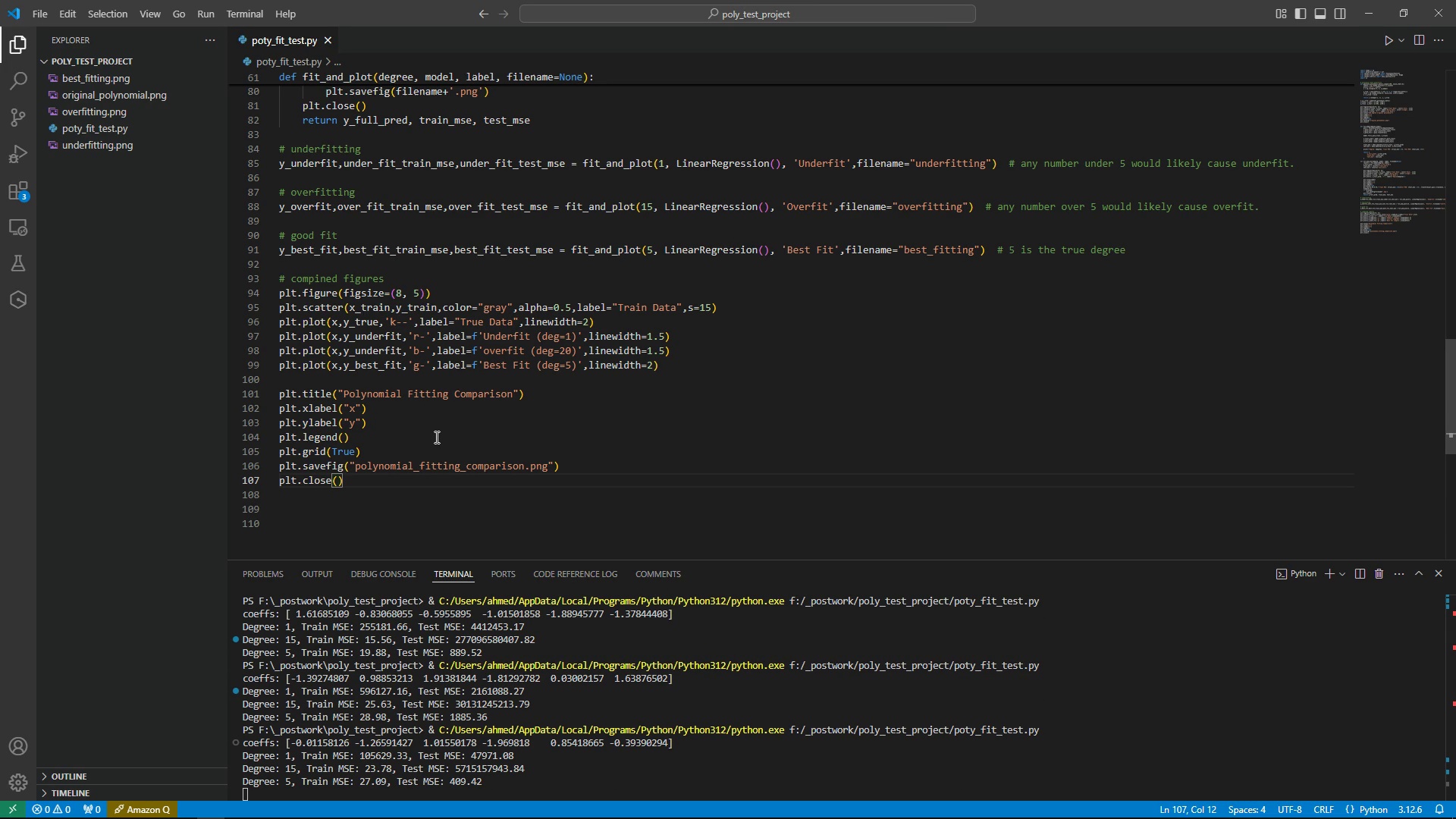 
left_click([124, 74])
 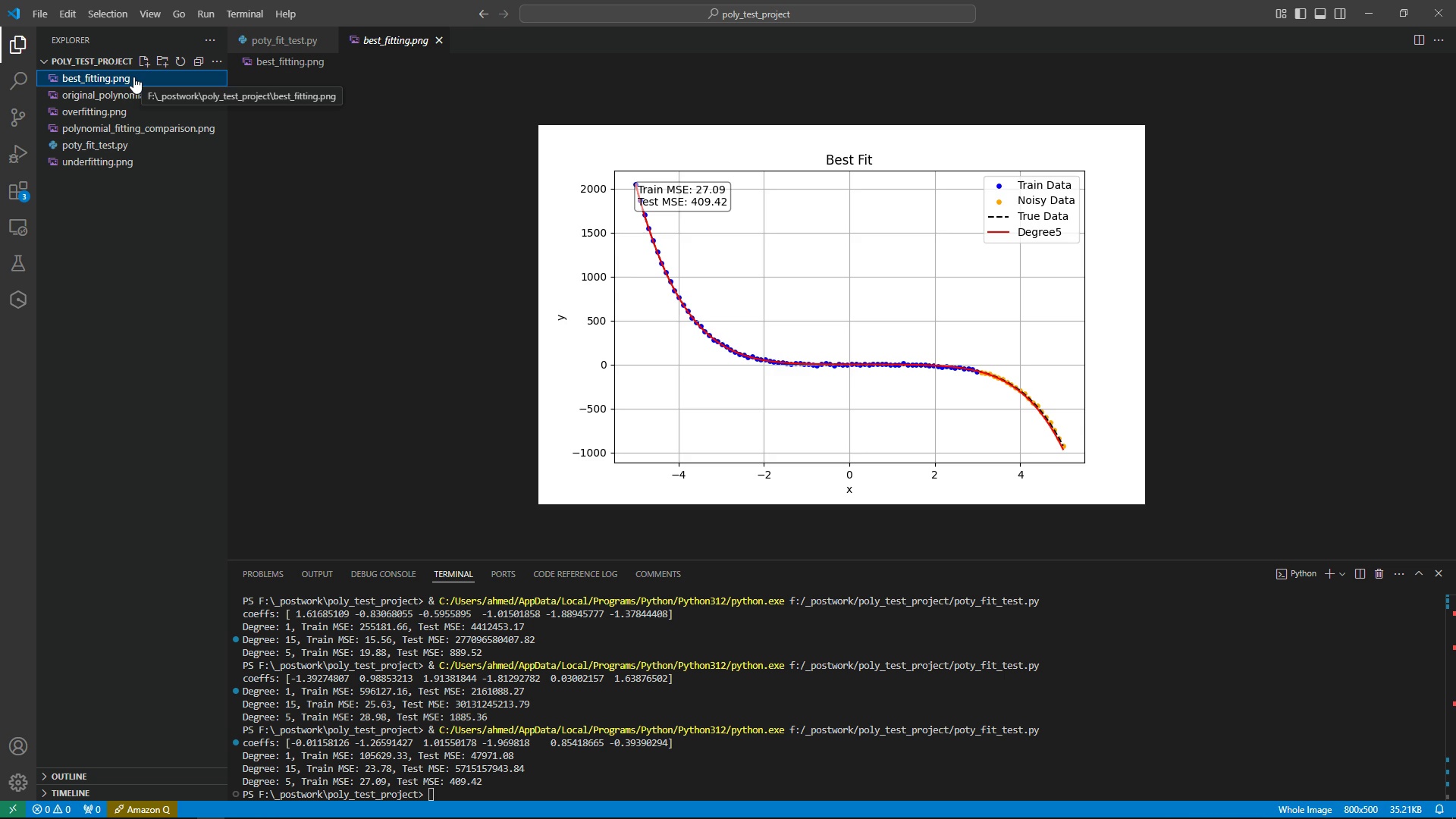 
left_click([146, 94])
 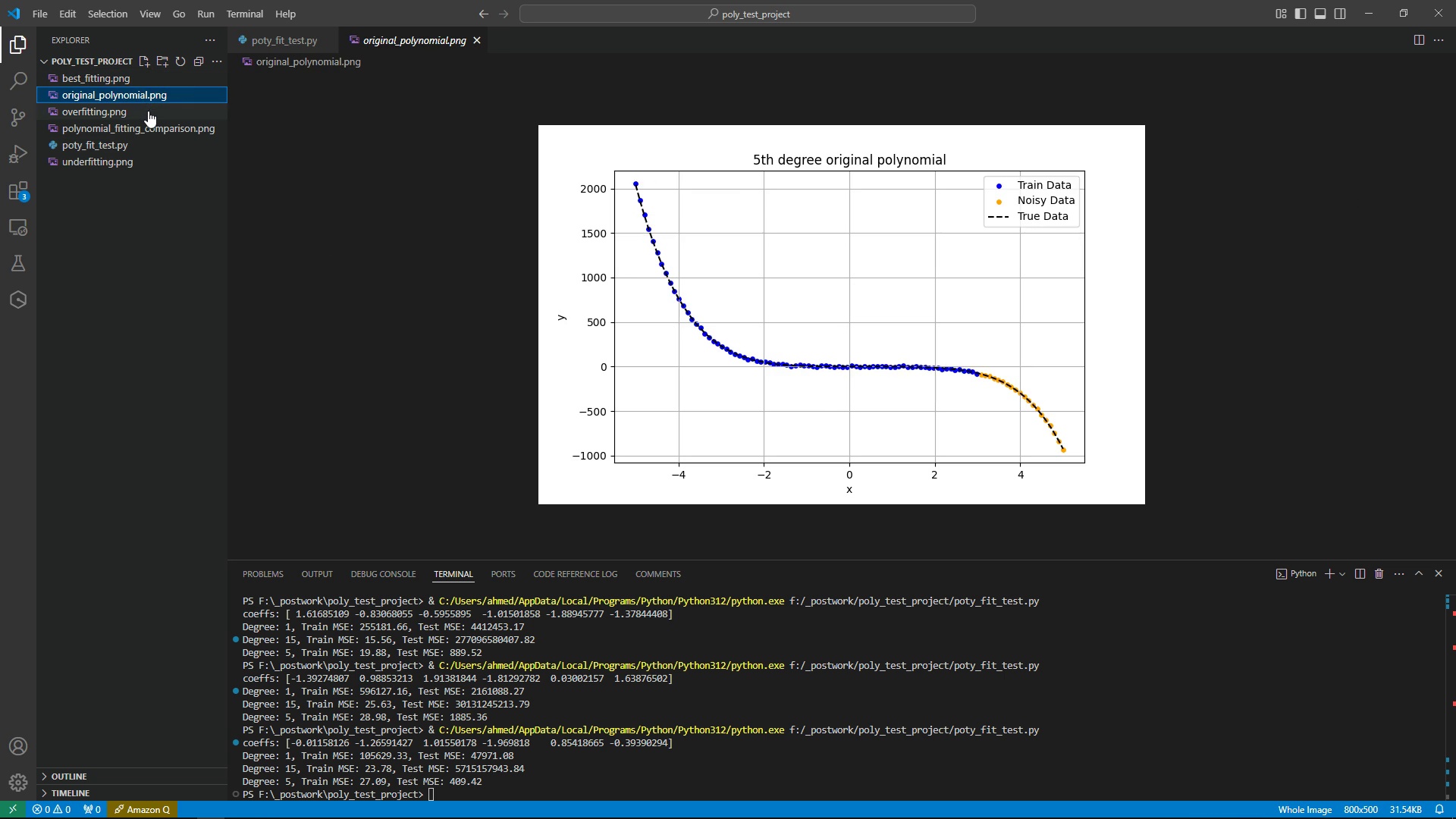 
left_click([149, 116])
 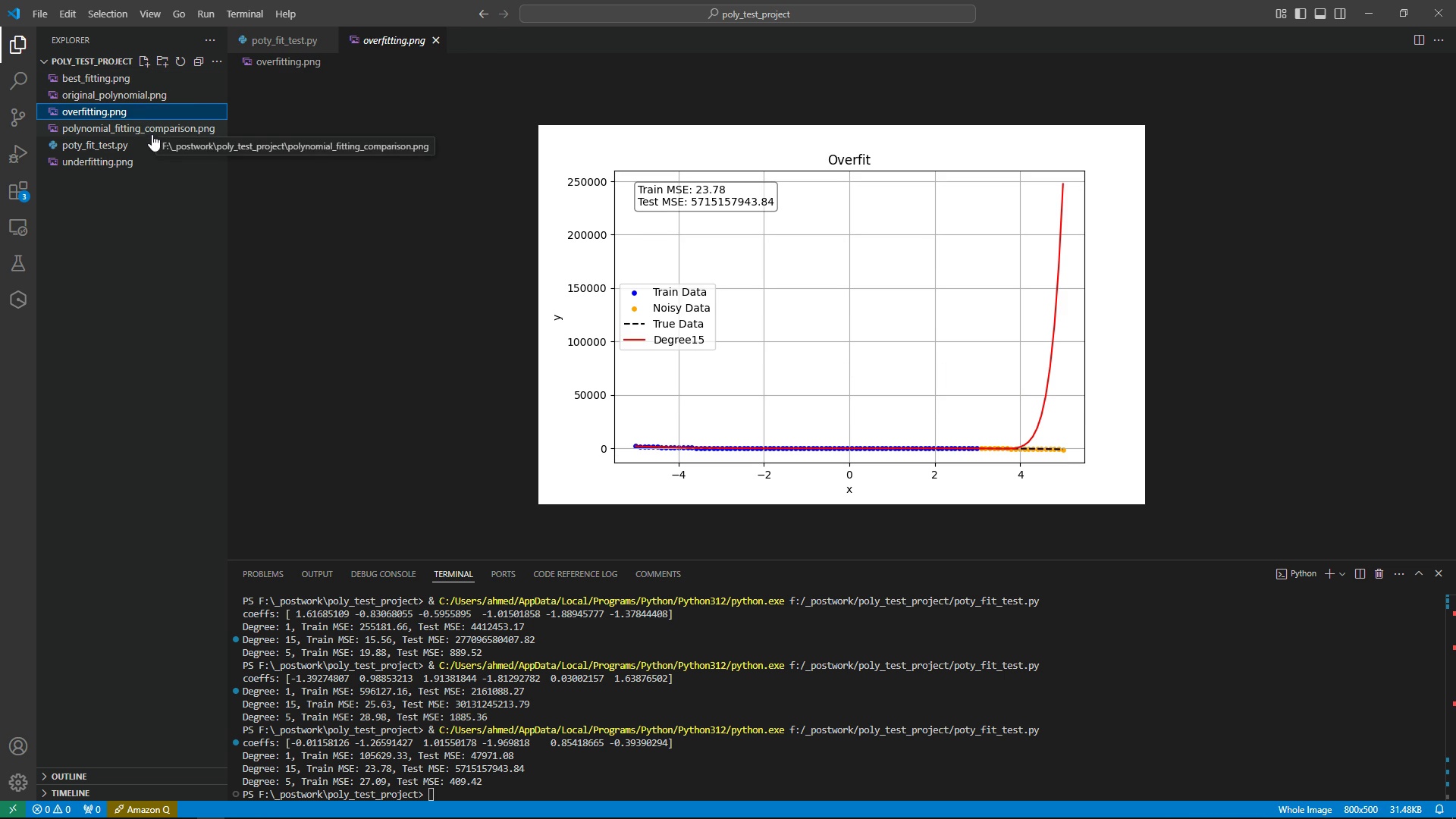 
left_click([160, 127])
 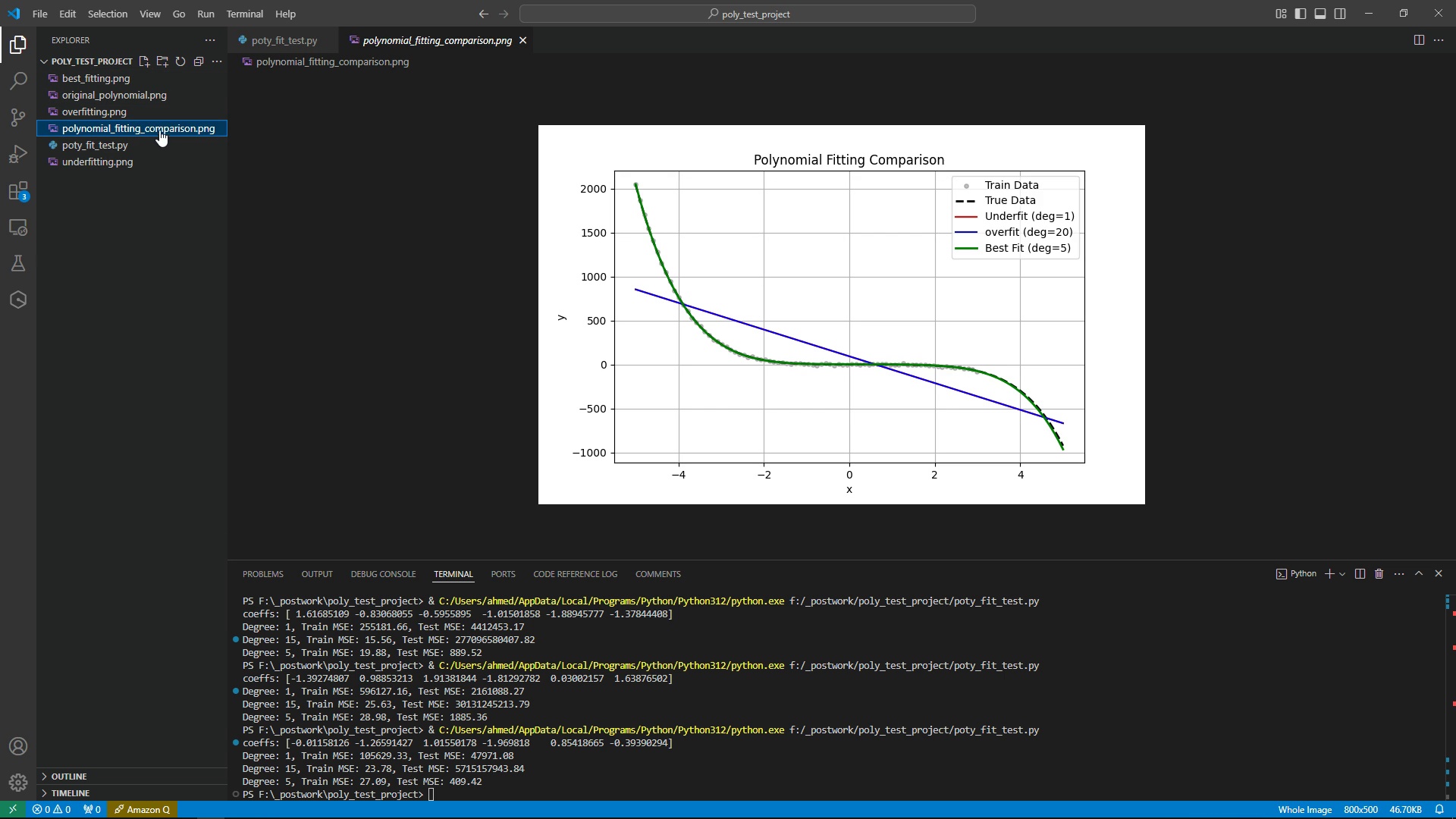 
wait(5.82)
 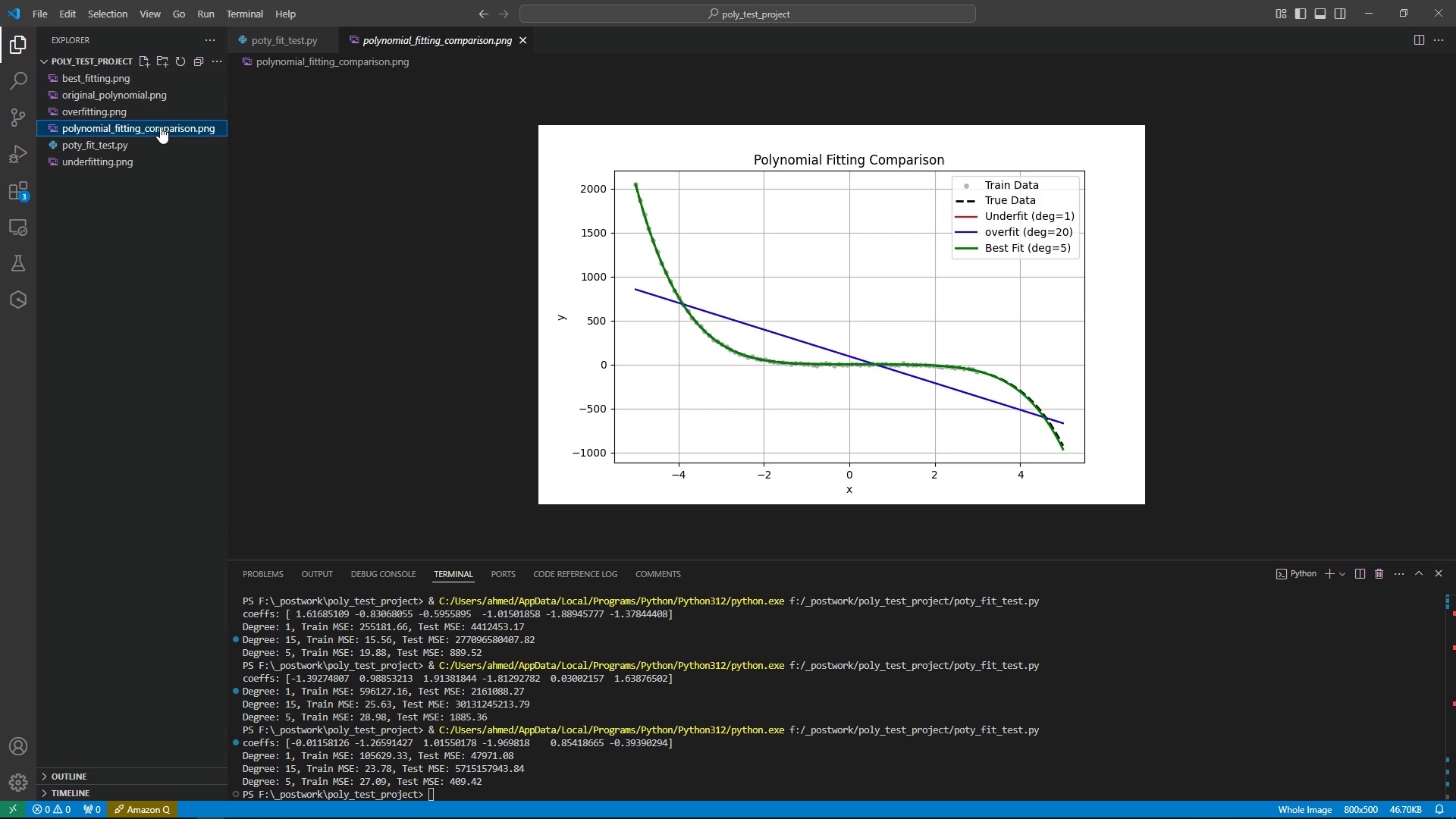 
left_click([148, 159])
 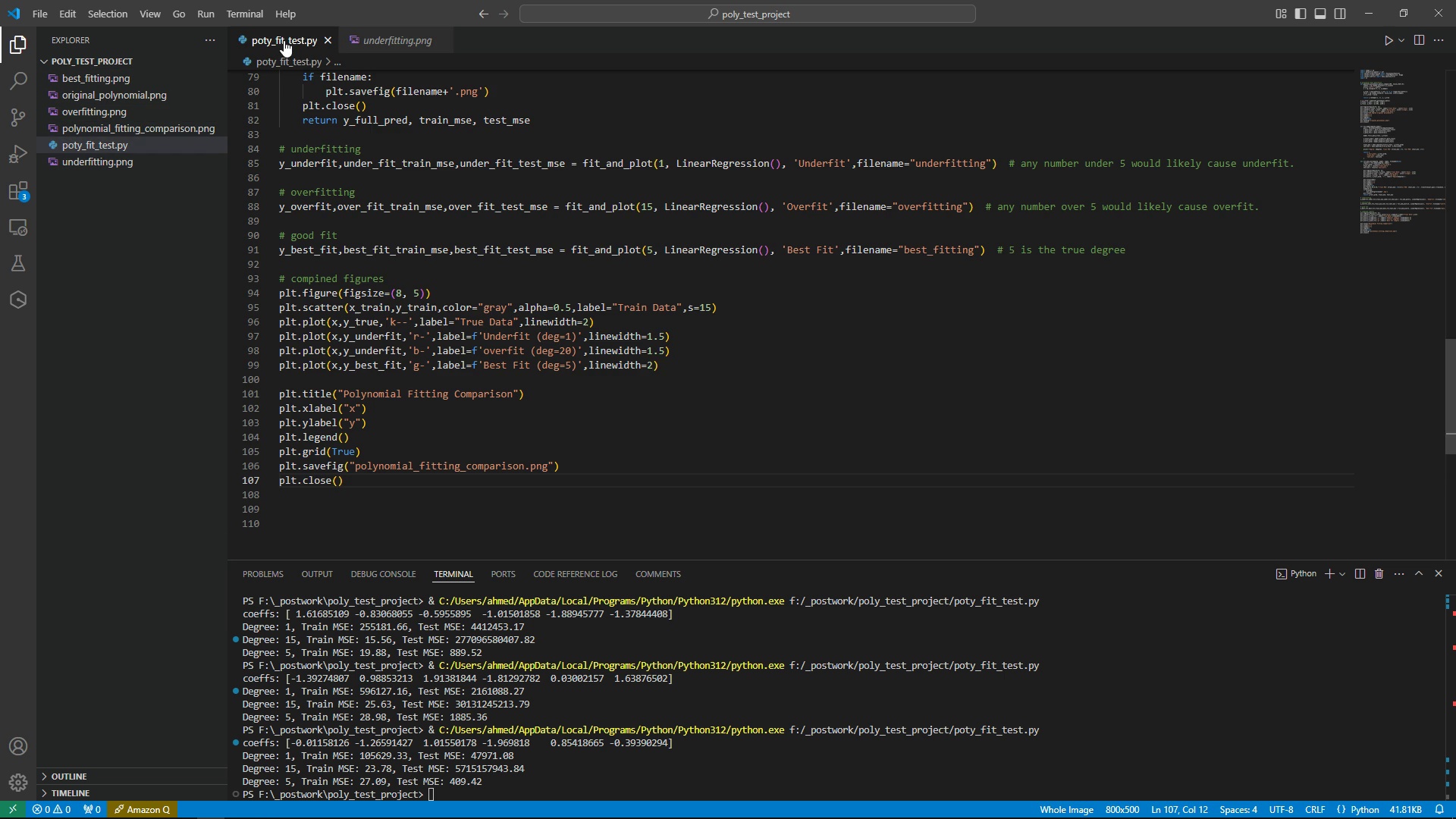 
left_click([453, 274])
 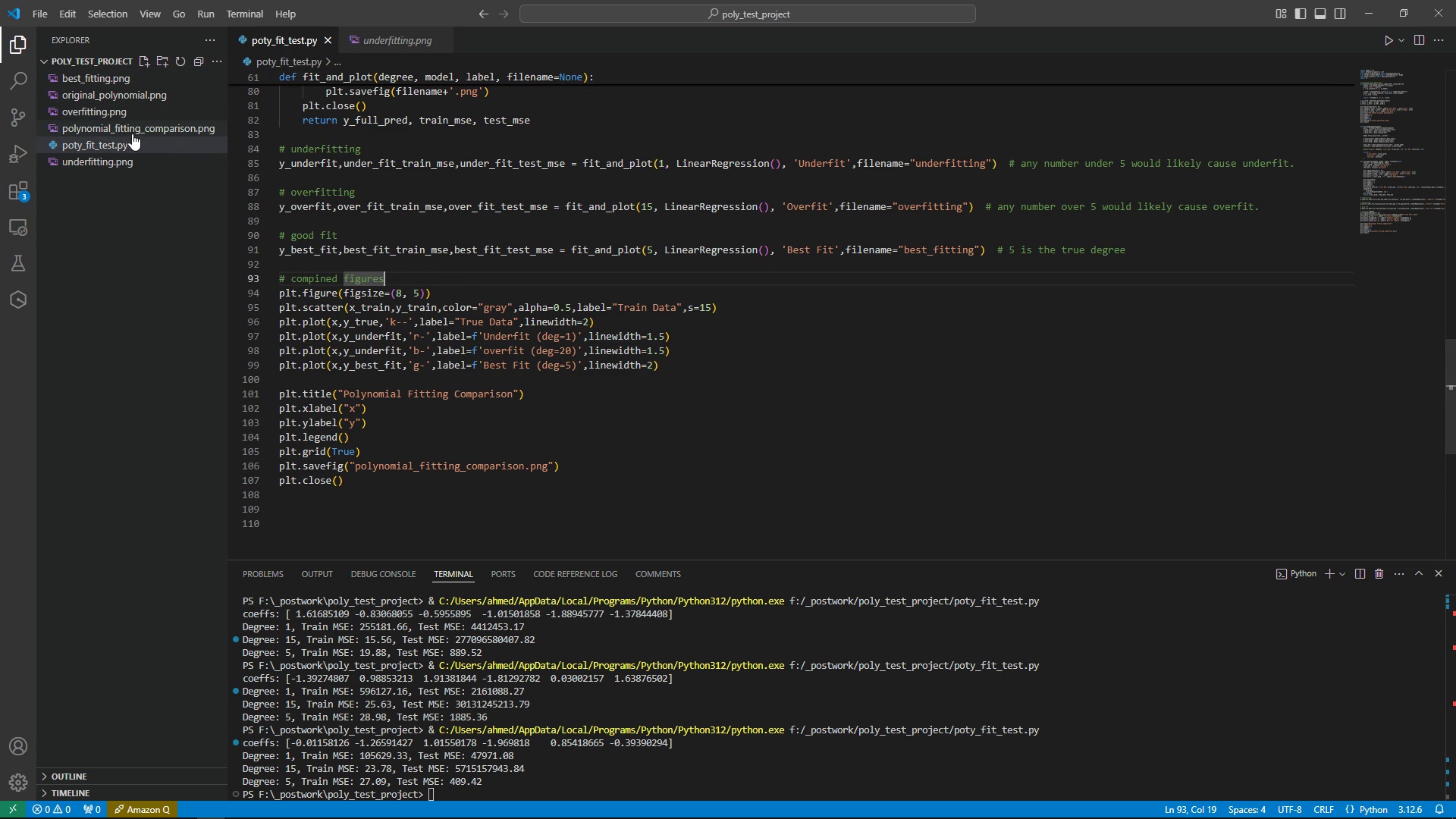 
left_click([127, 130])
 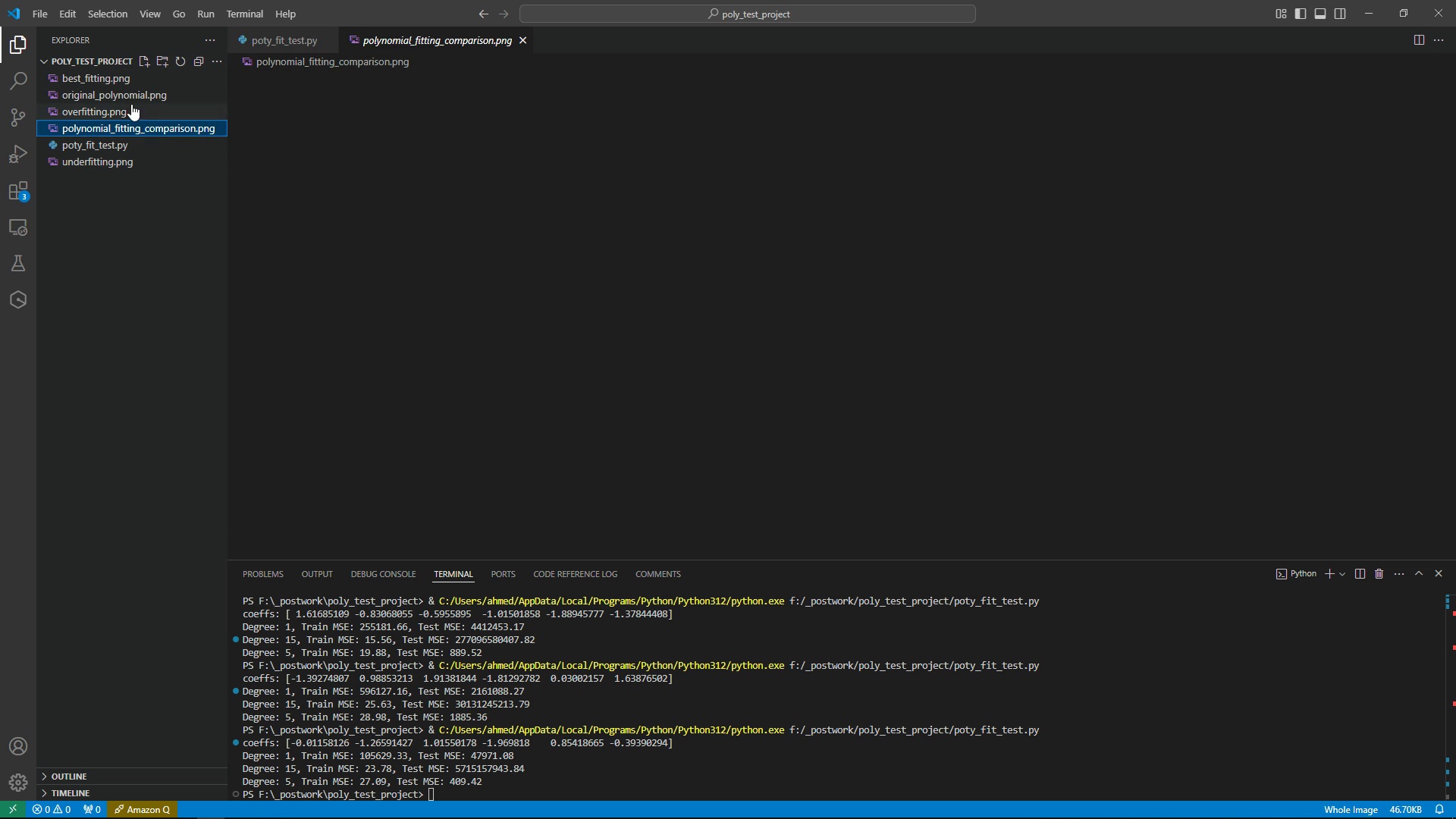 
key(Control+ControlLeft)
 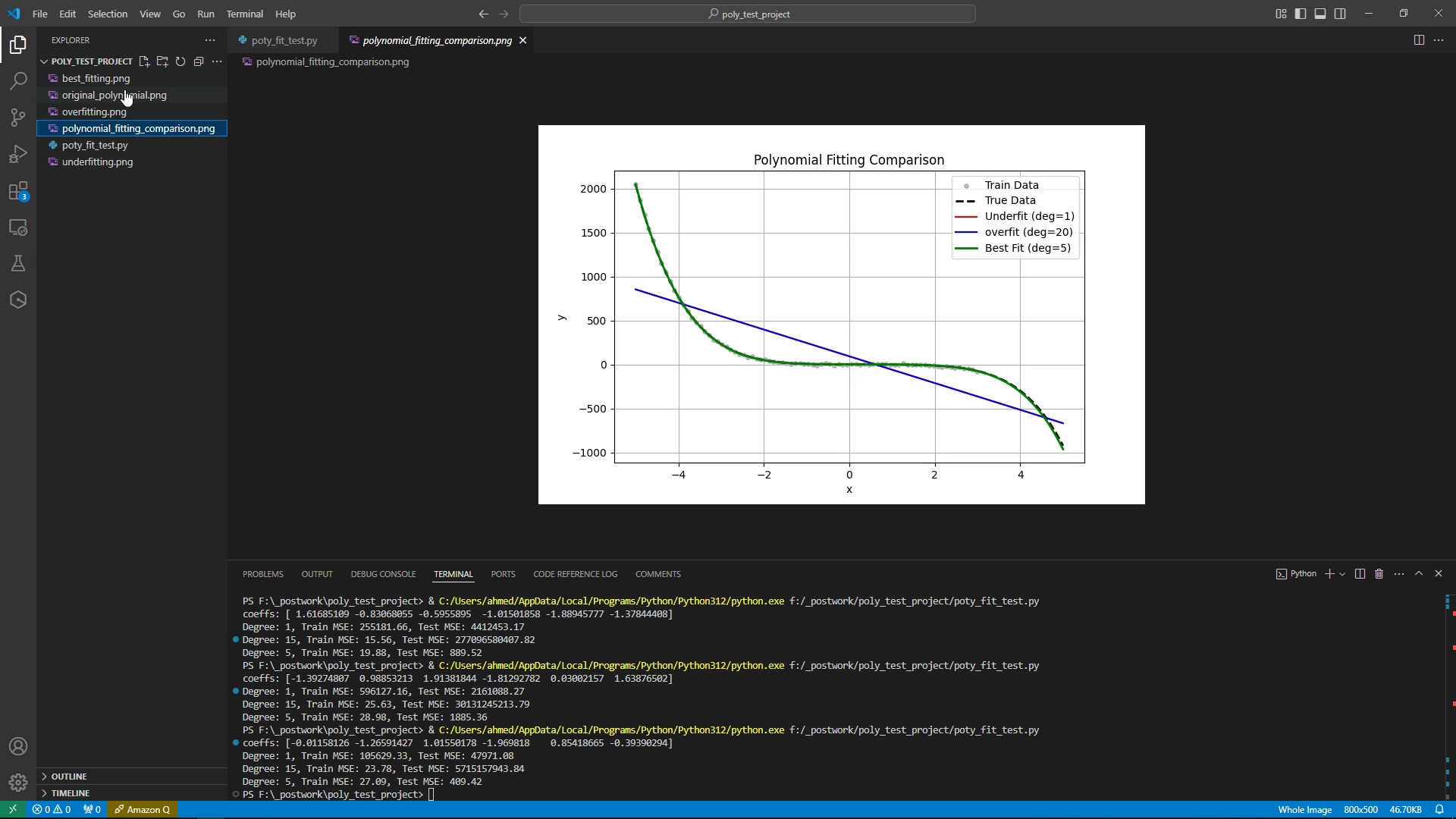 
hold_key(key=ShiftLeft, duration=1.04)
left_click([124, 80])
 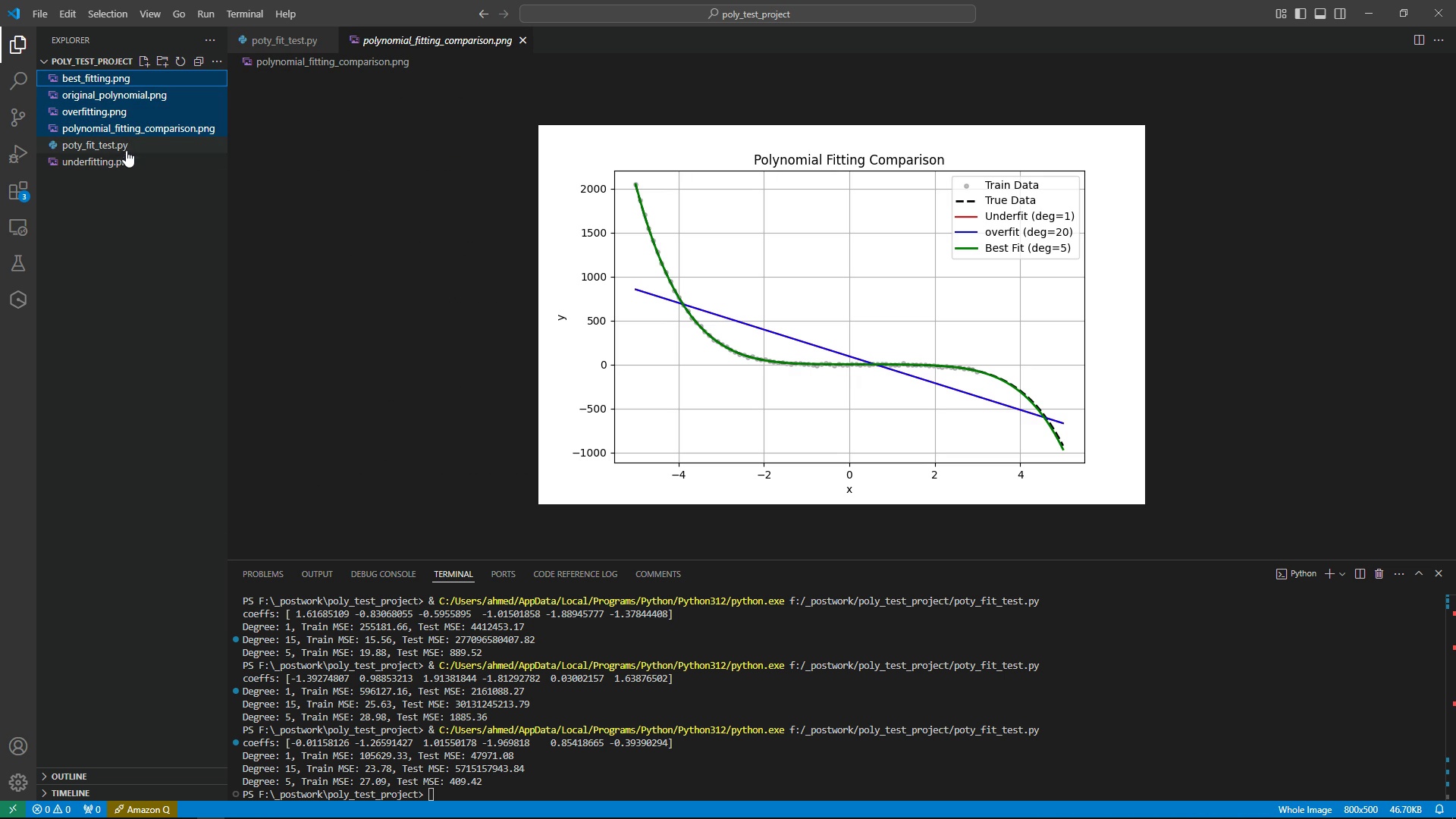 
hold_key(key=ControlLeft, duration=0.76)
left_click([125, 167])
 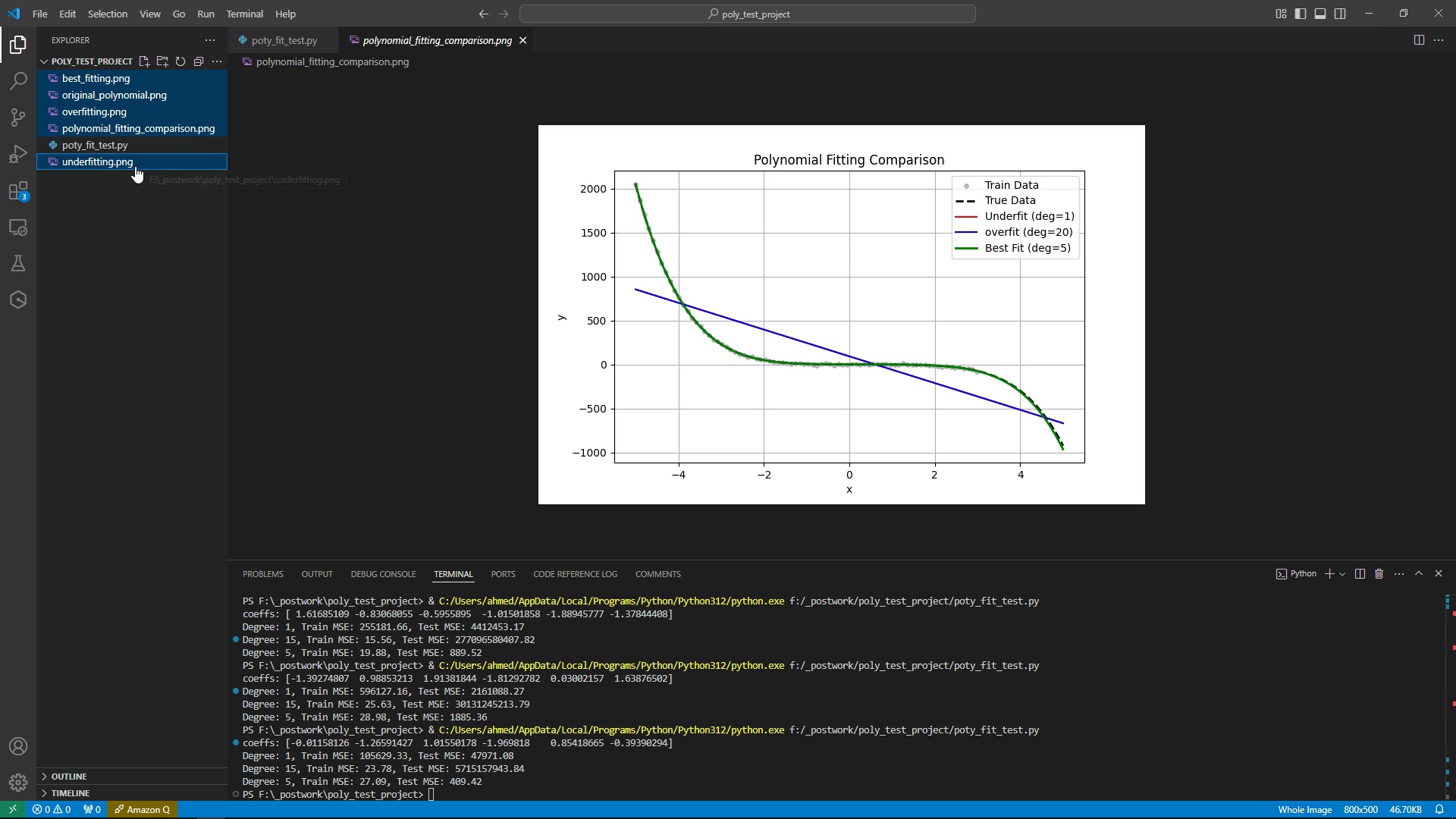 
key(Delete)
 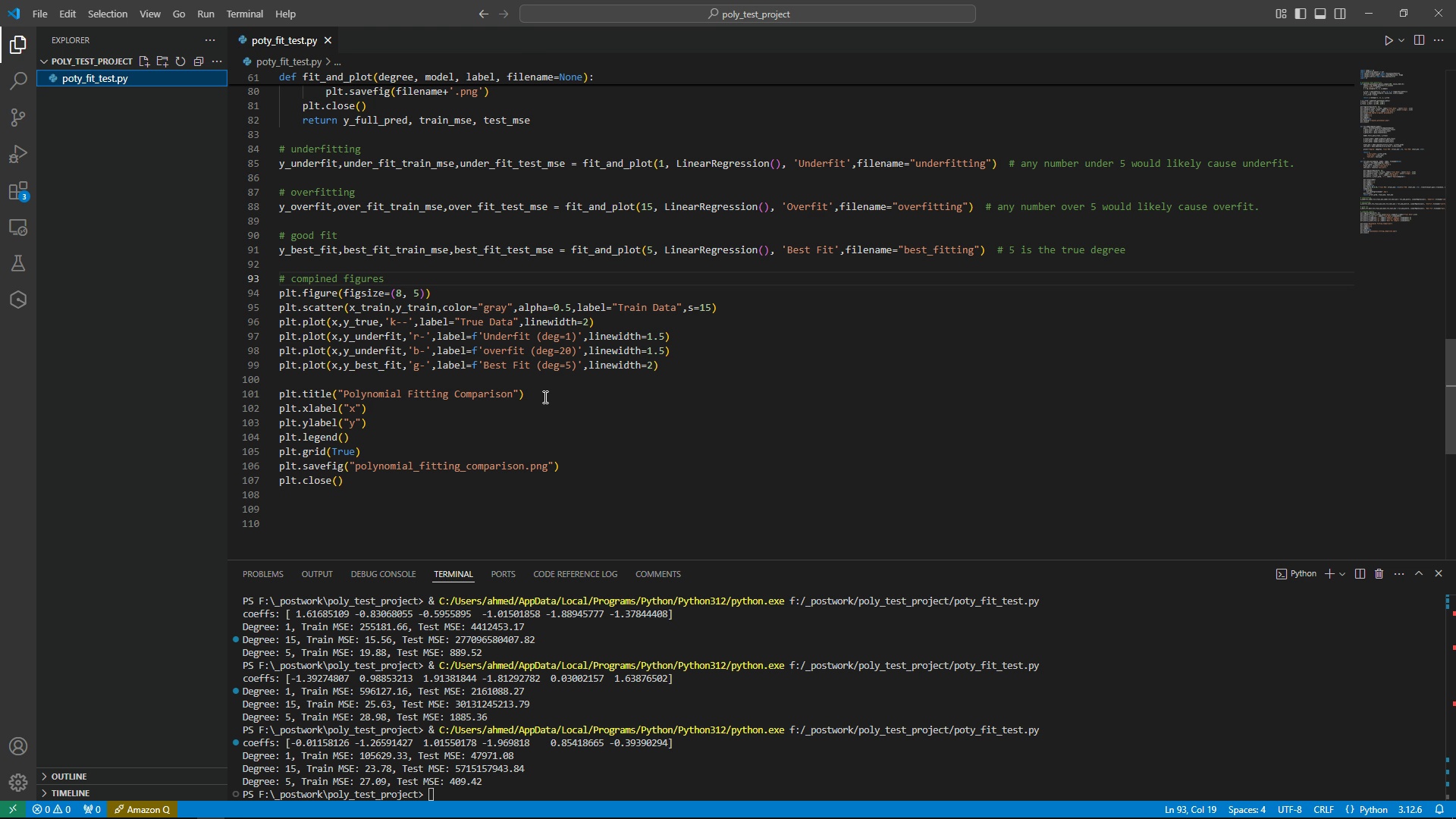 
wait(16.05)
 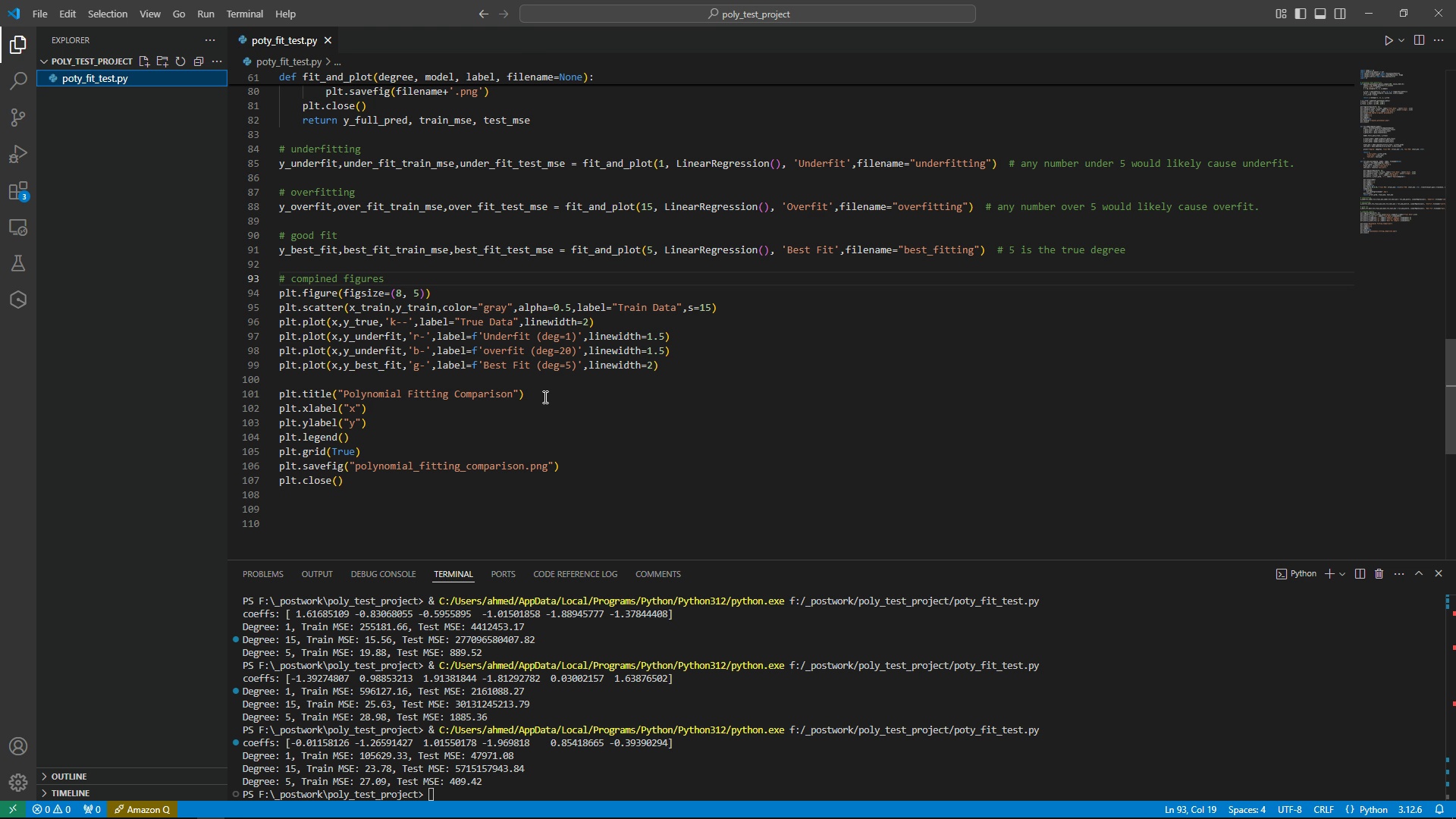 
scroll: coordinate [483, 249], scroll_direction: up, amount: 41.0
 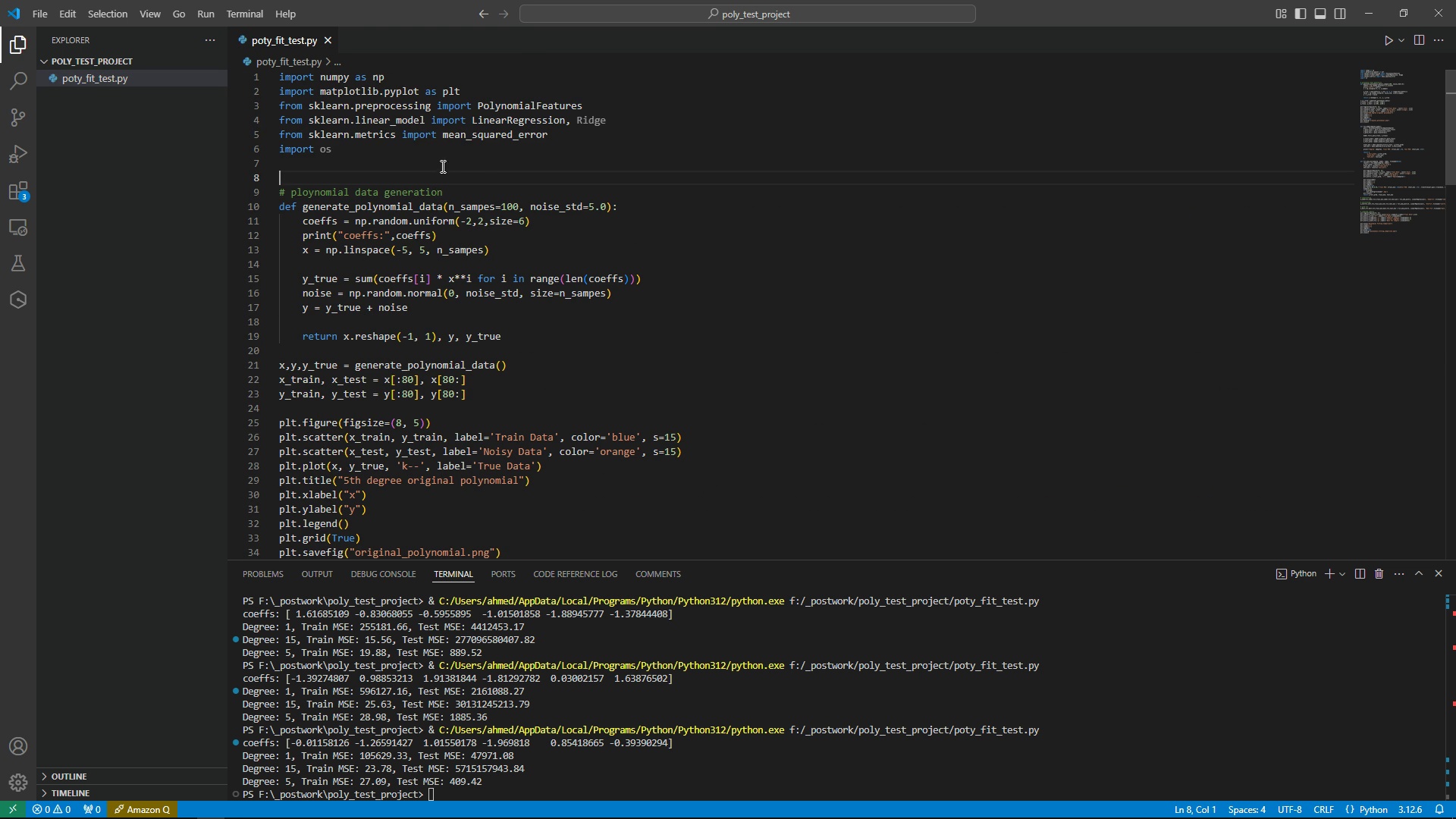 
double_click([441, 166])
 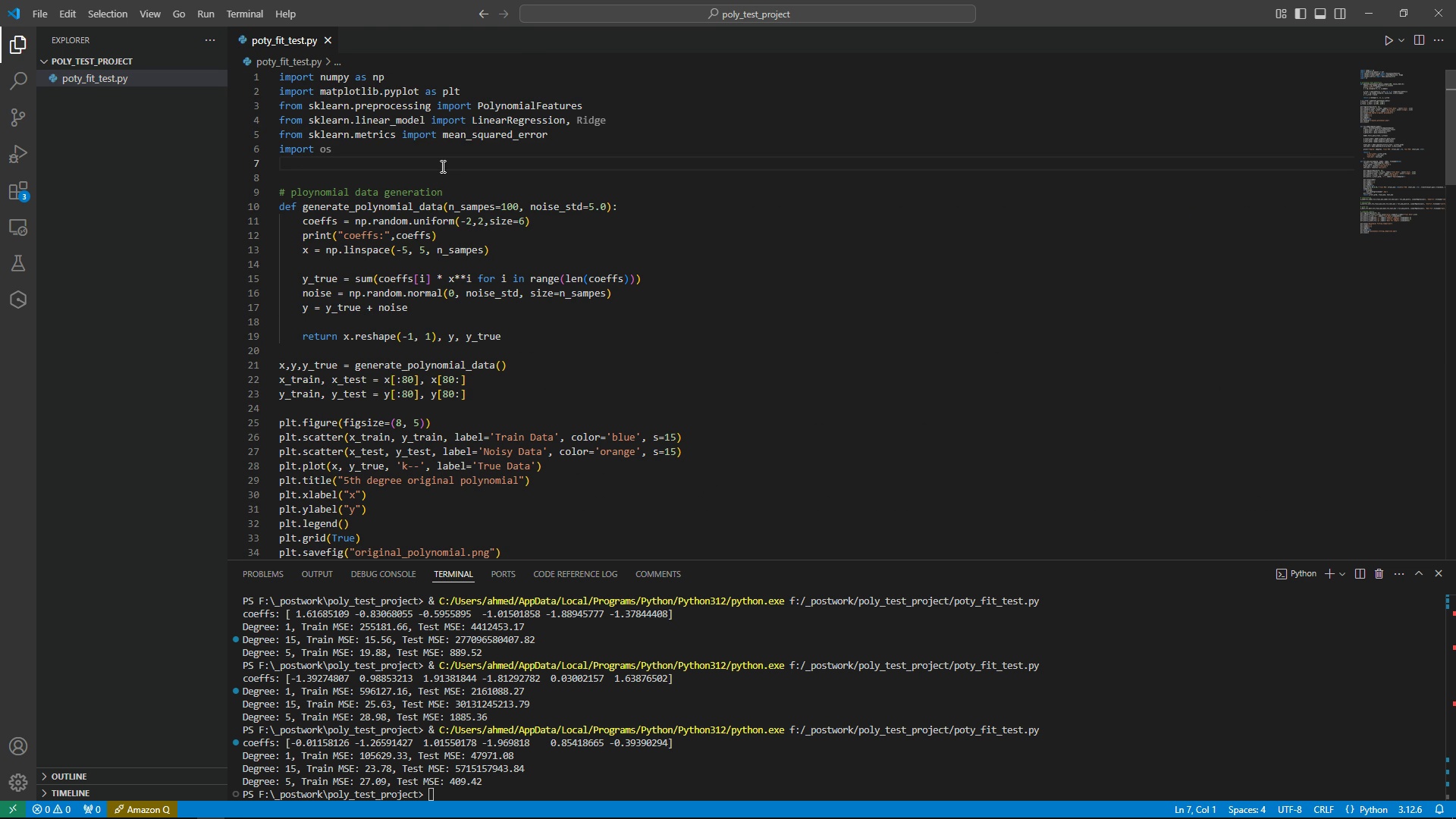 
key(Enter)
 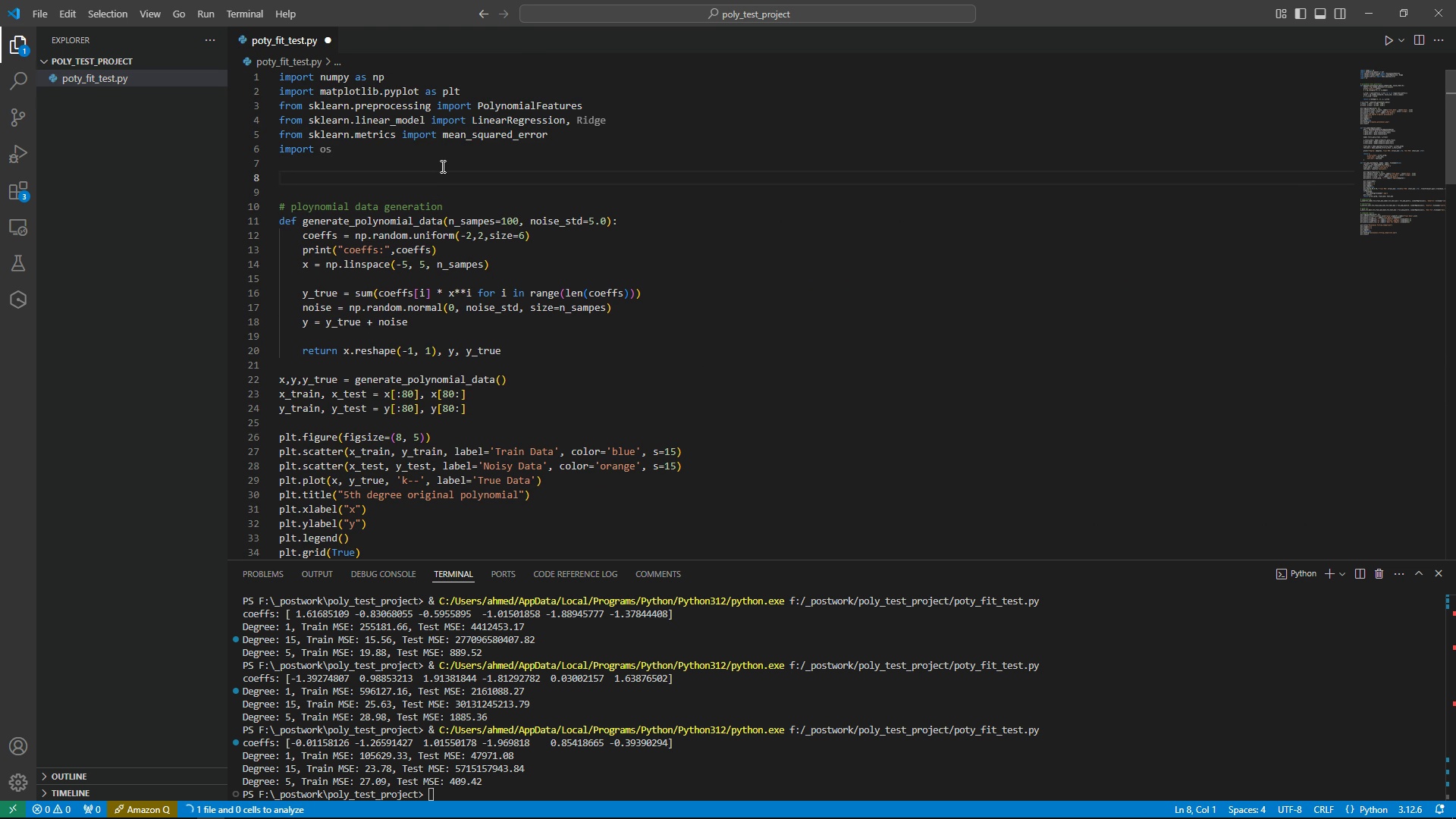 
type(np.)
 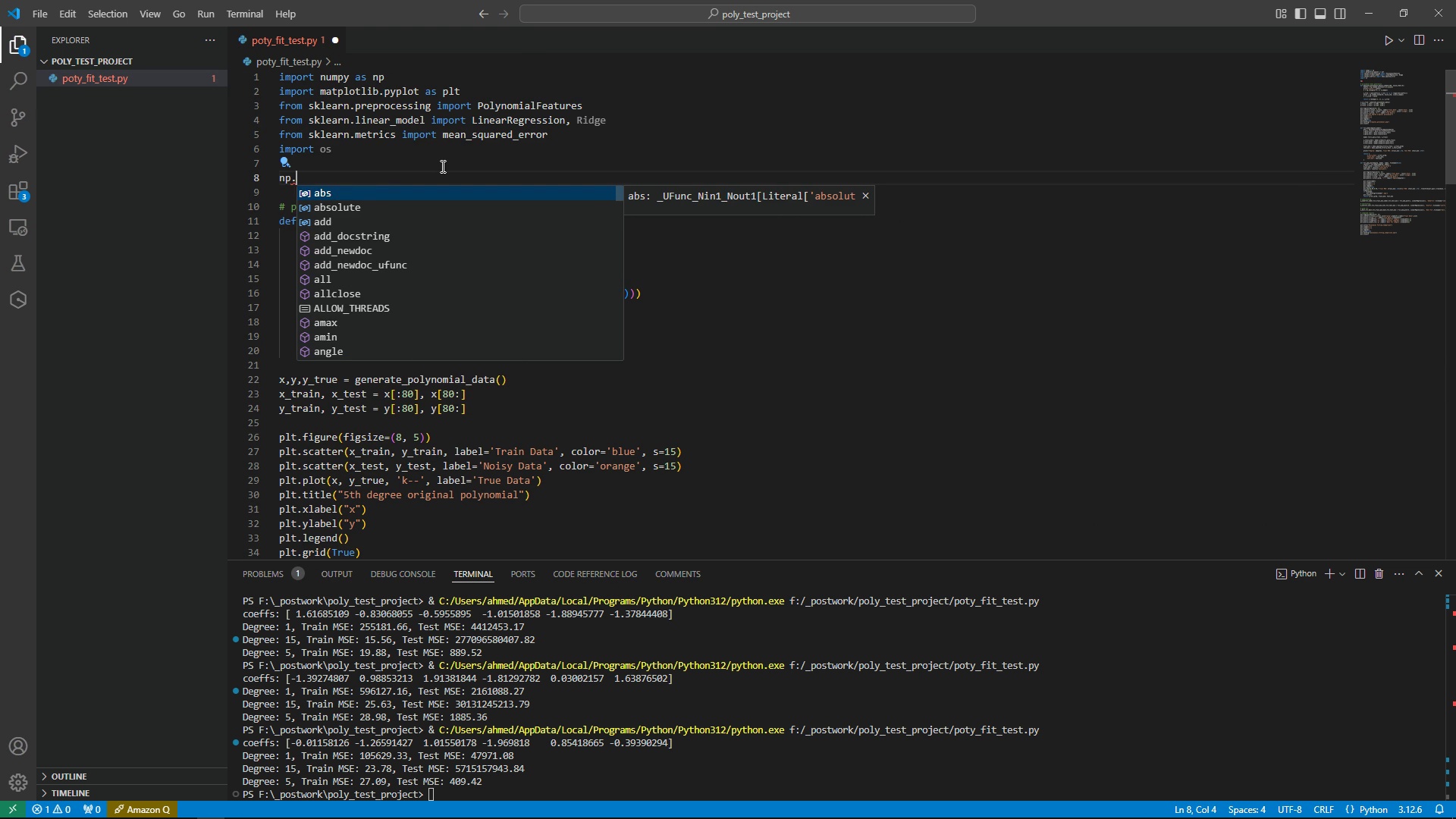 
wait(5.02)
 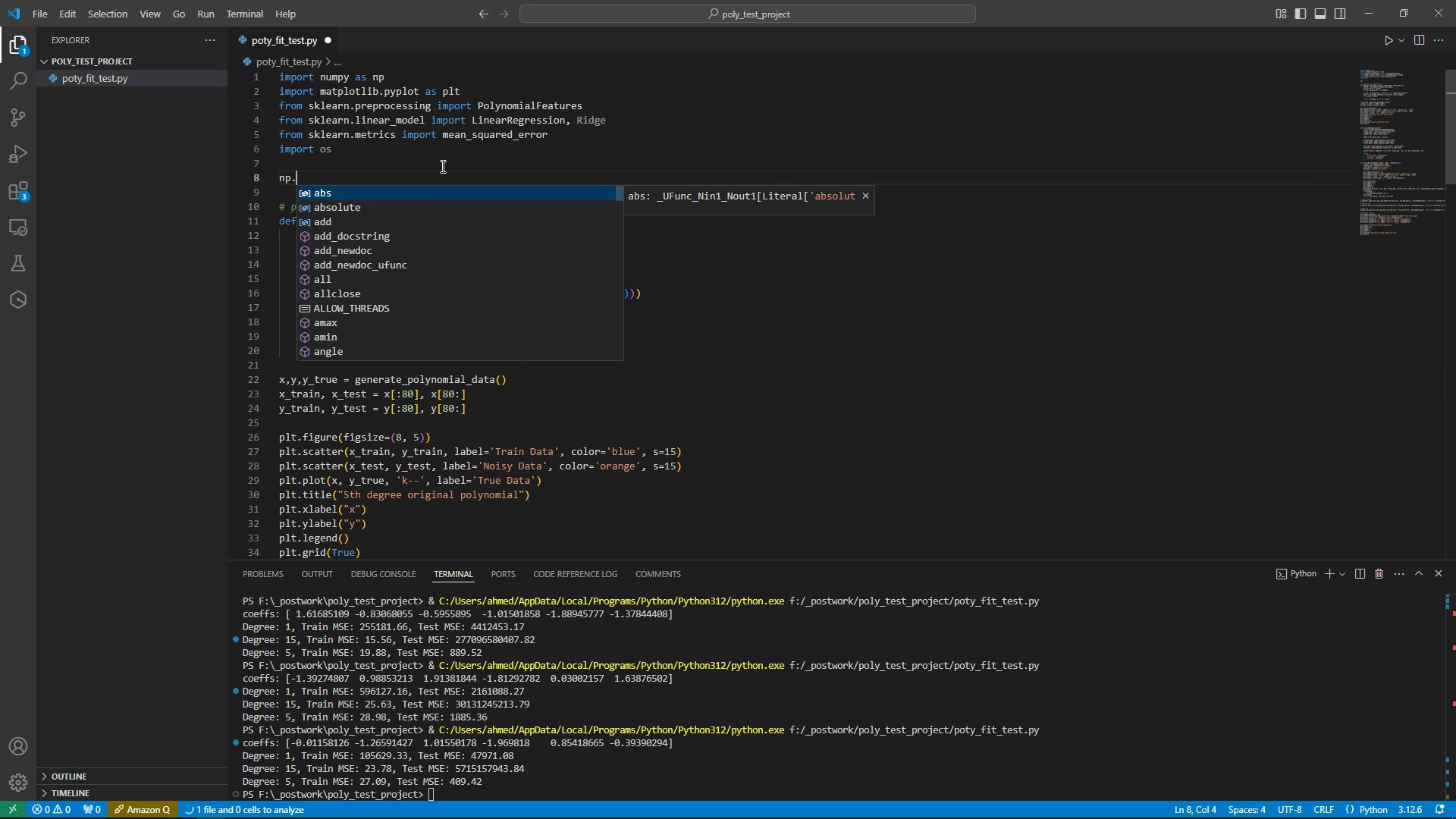 
type(ra)
 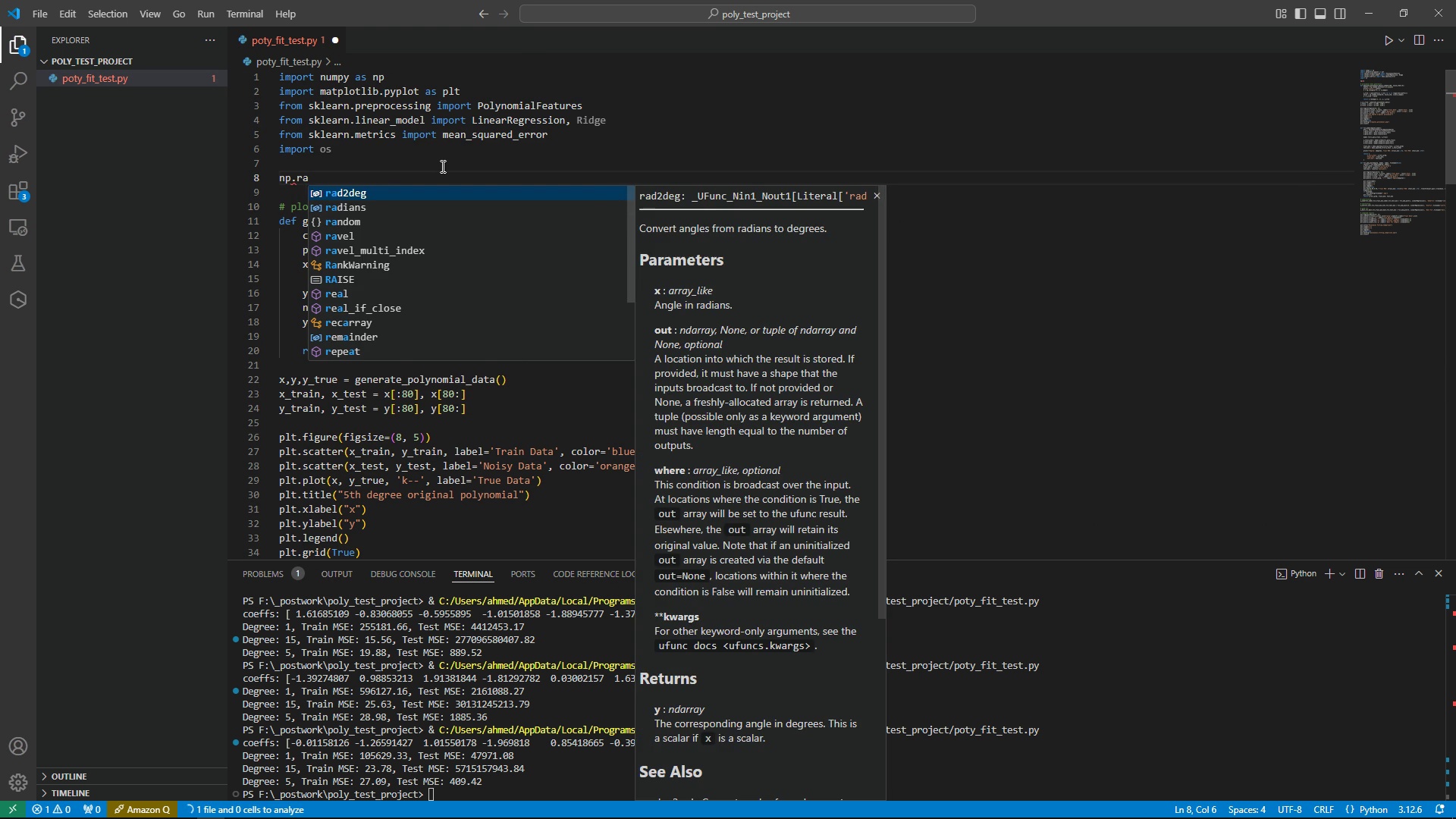 
key(ArrowDown)
 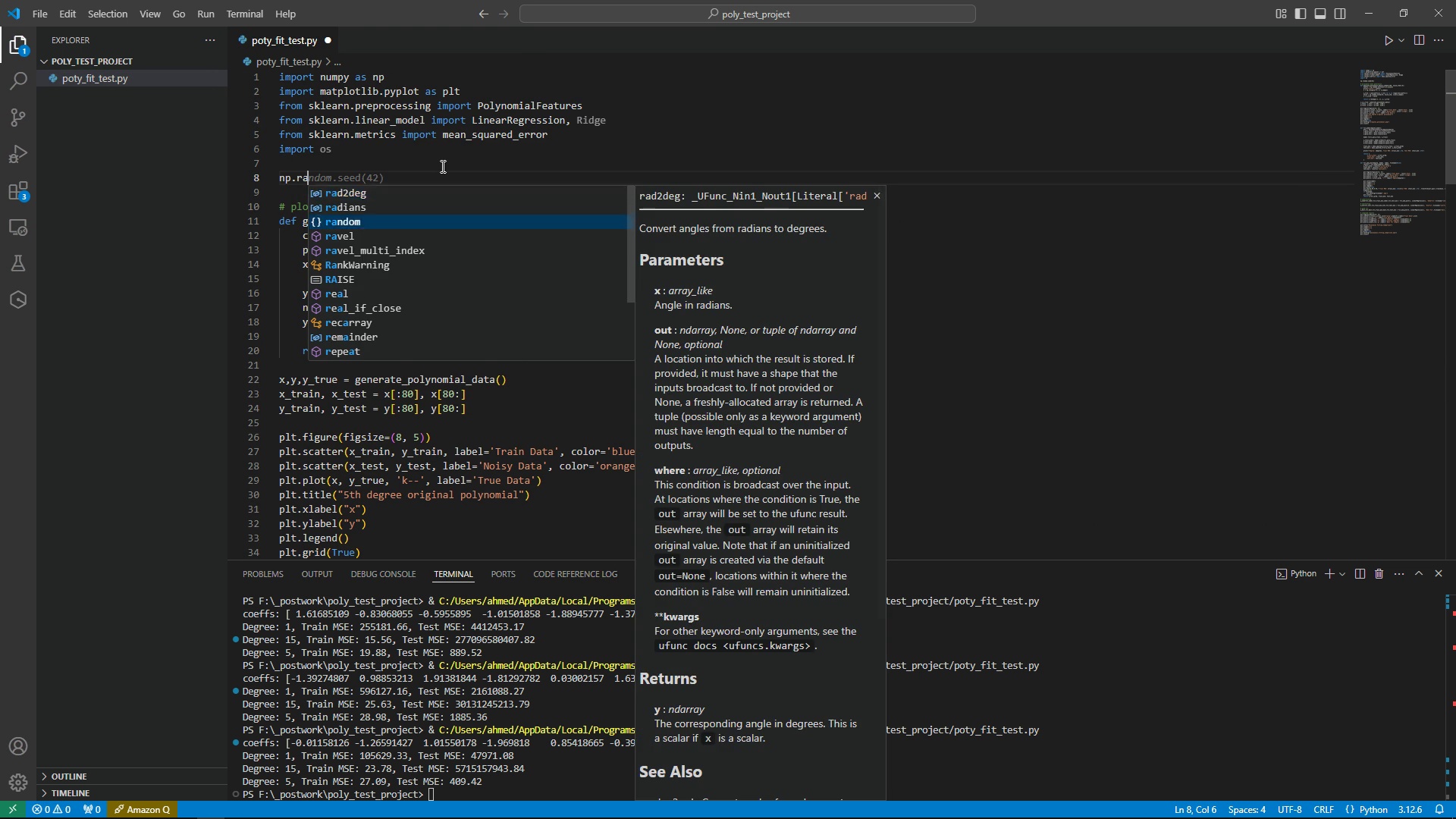 
key(ArrowDown)
 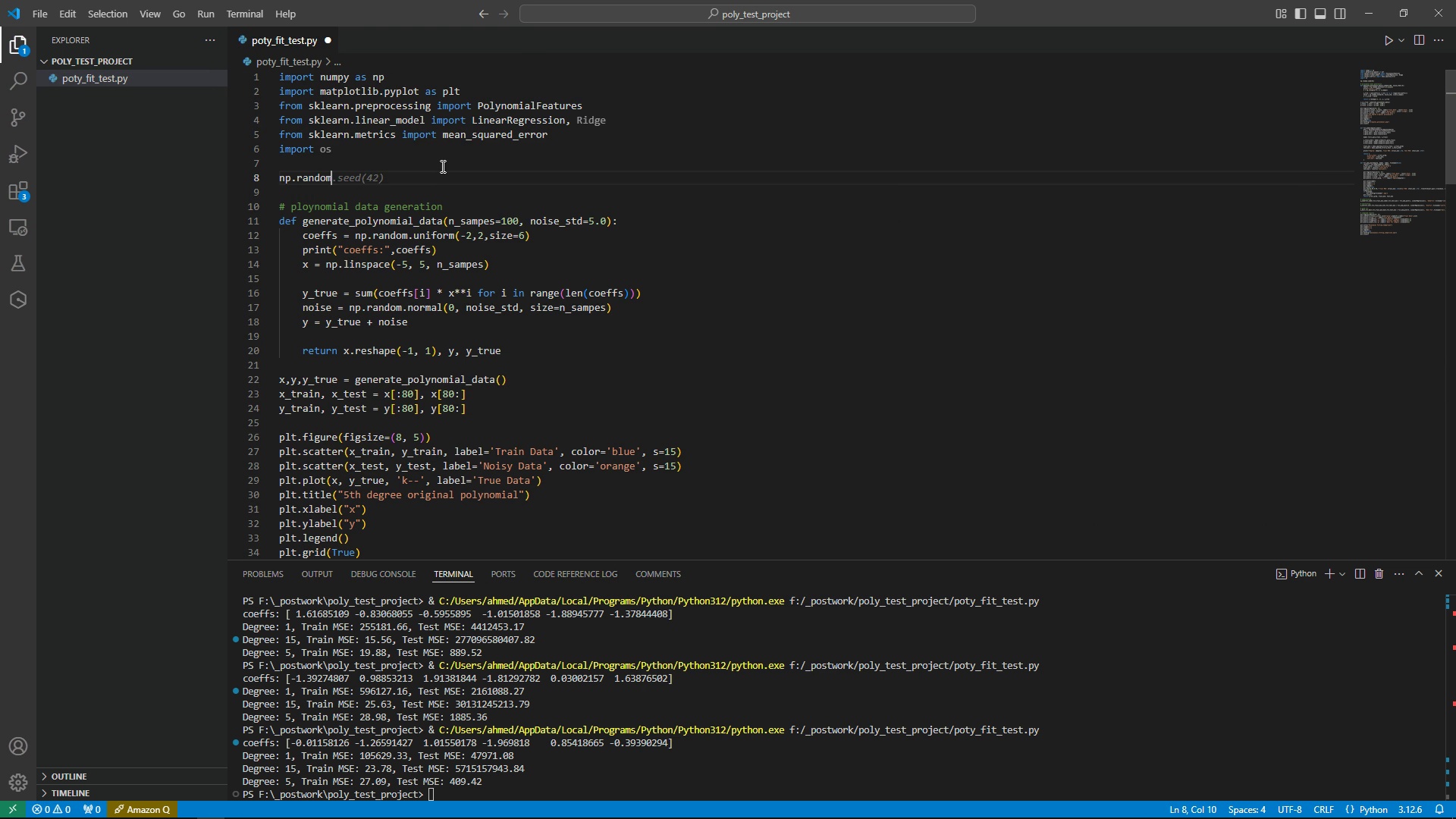 
key(Enter)
 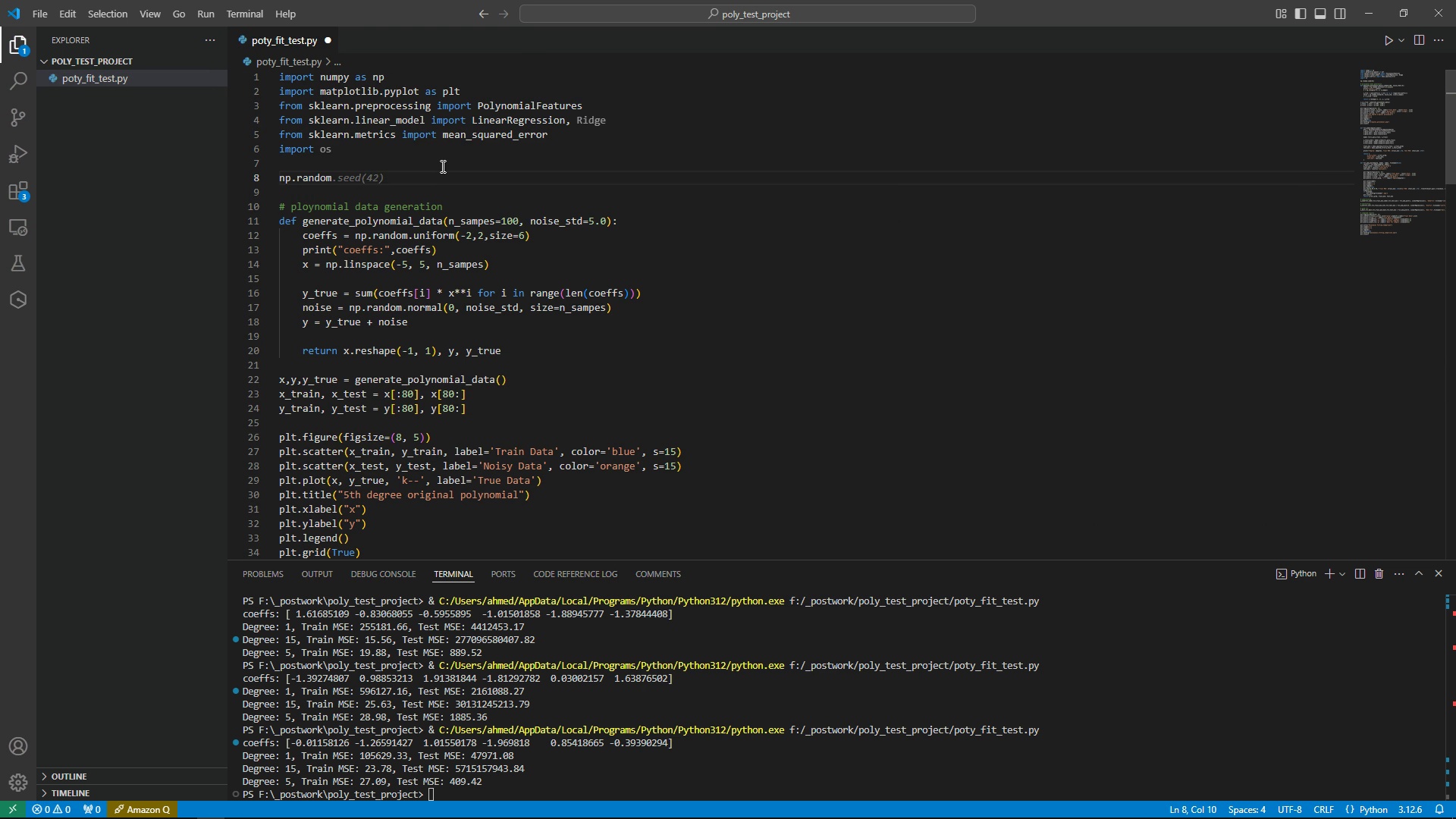 
key(Tab)
type(  # ensuring results replicapility)
 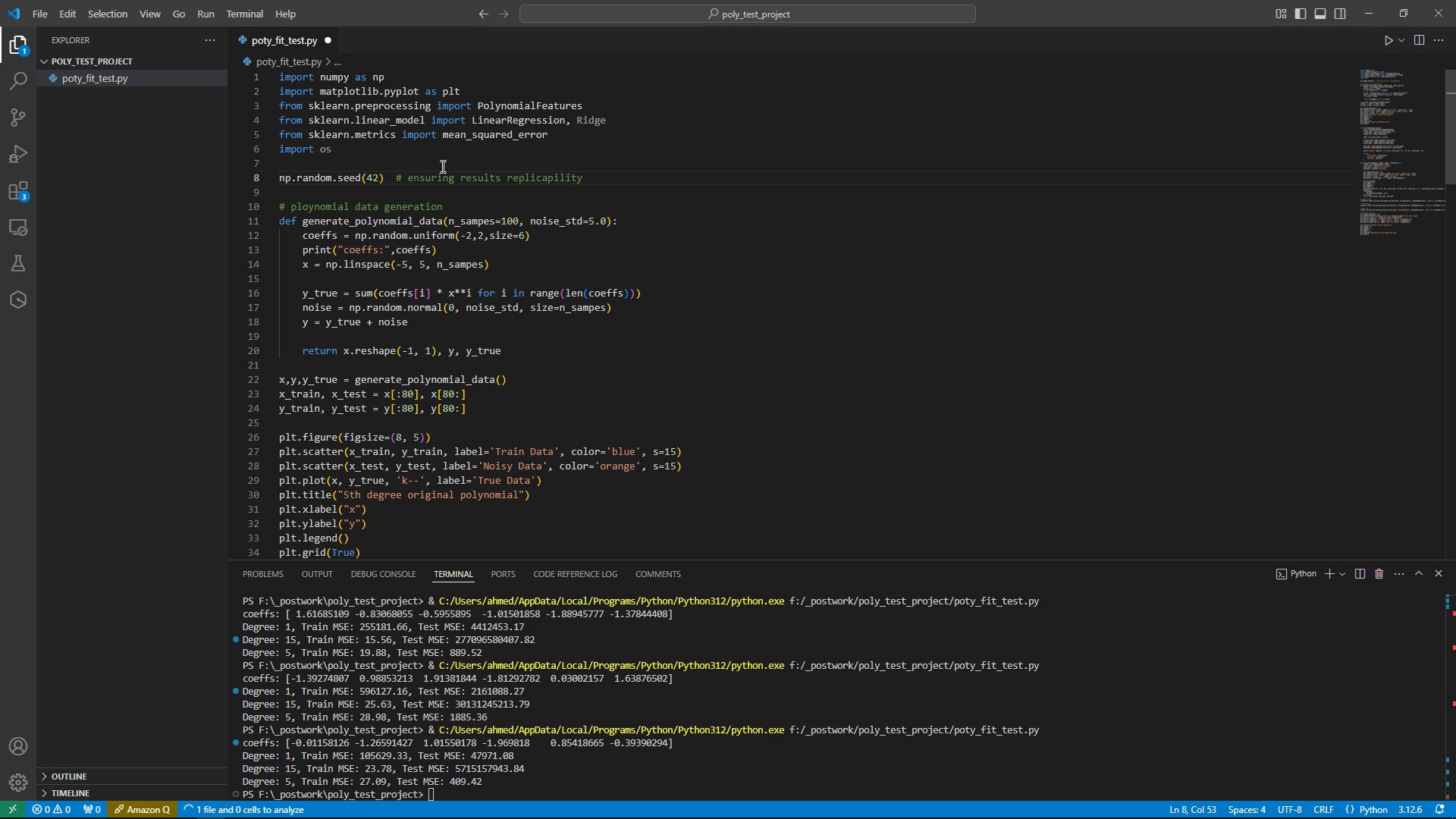 
key(ArrowDown)
 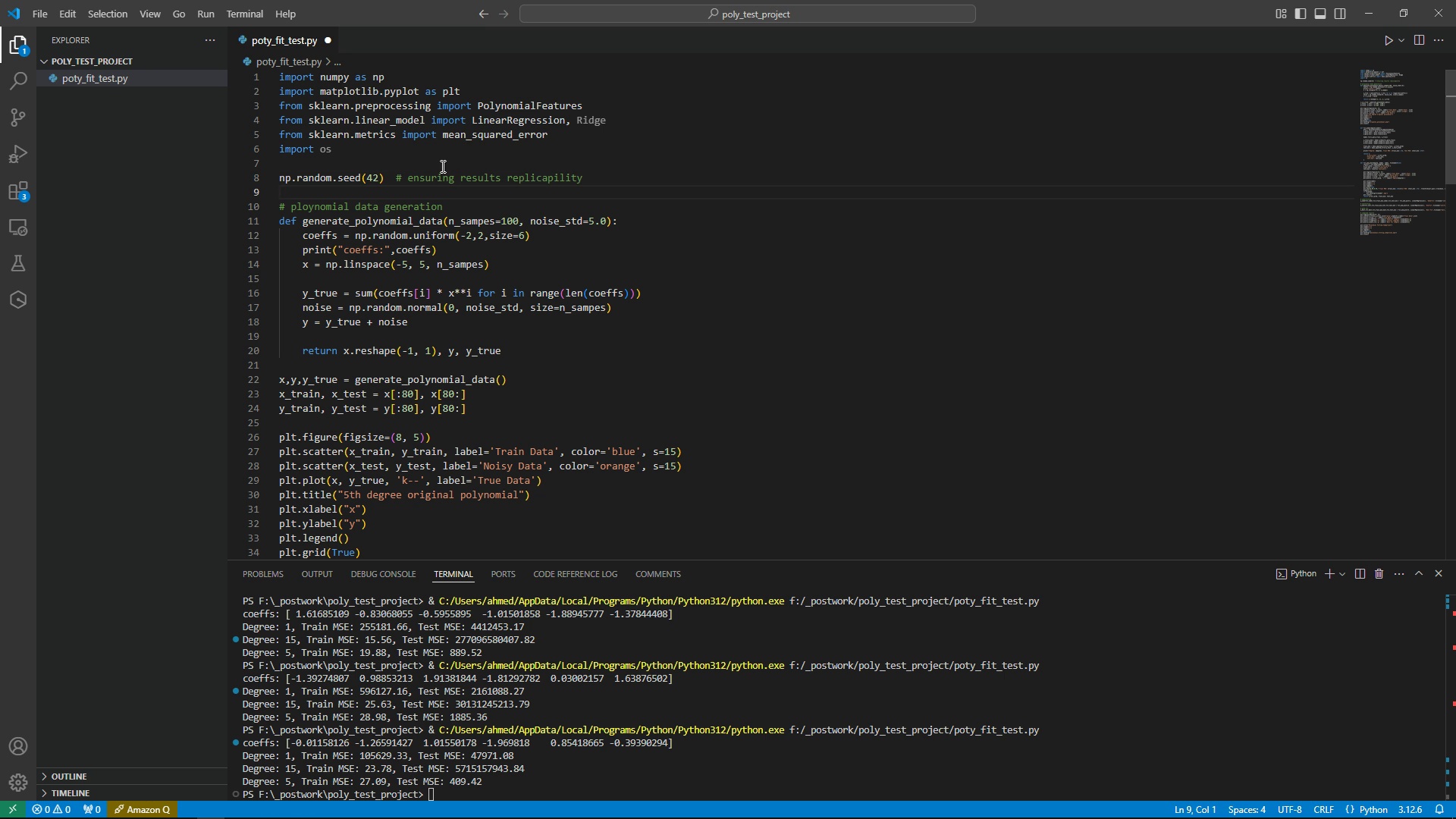 
wait(5.9)
 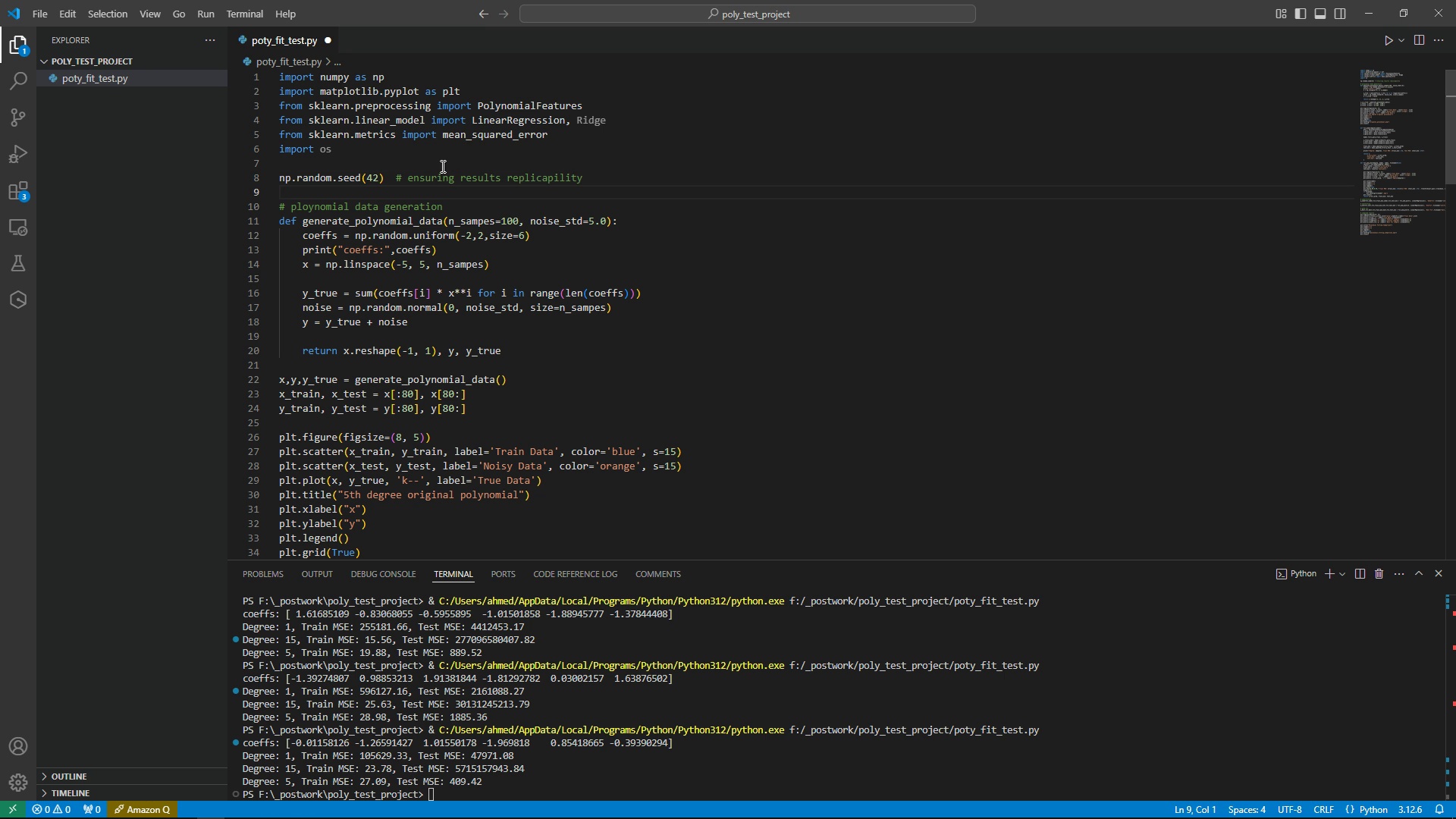 
type(plots_dir = "plots[End])
 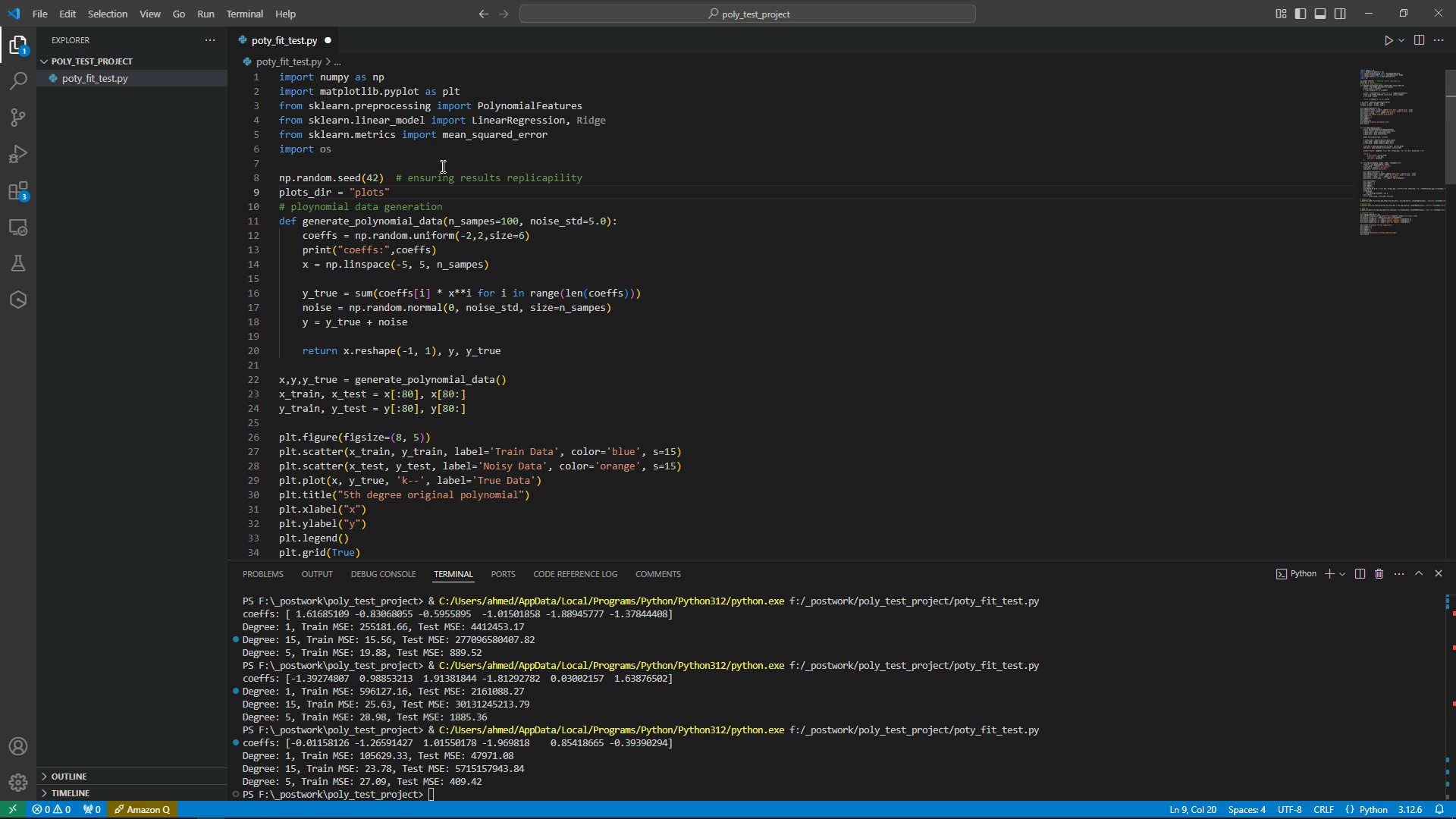 
 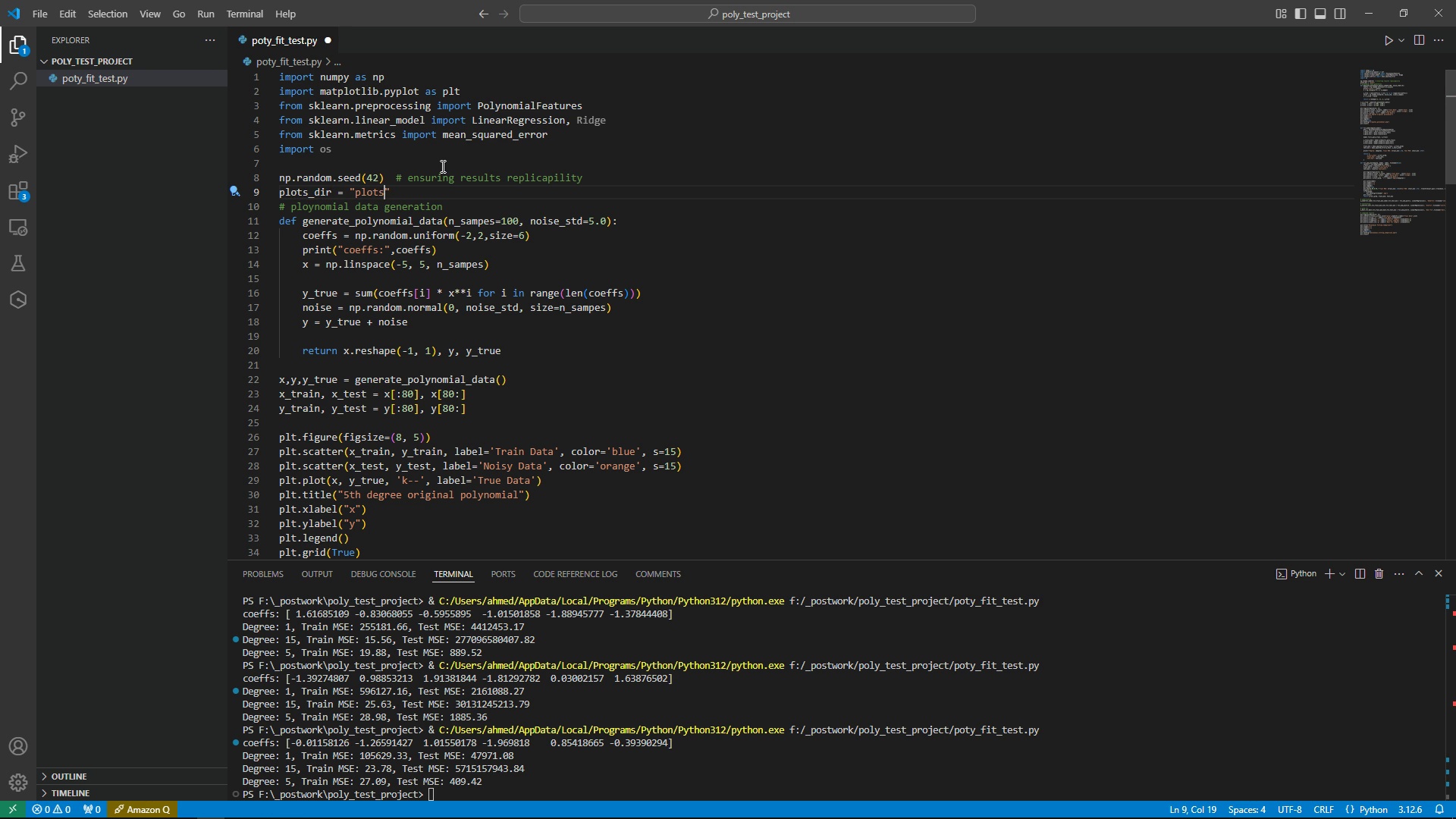 
key(Enter)
 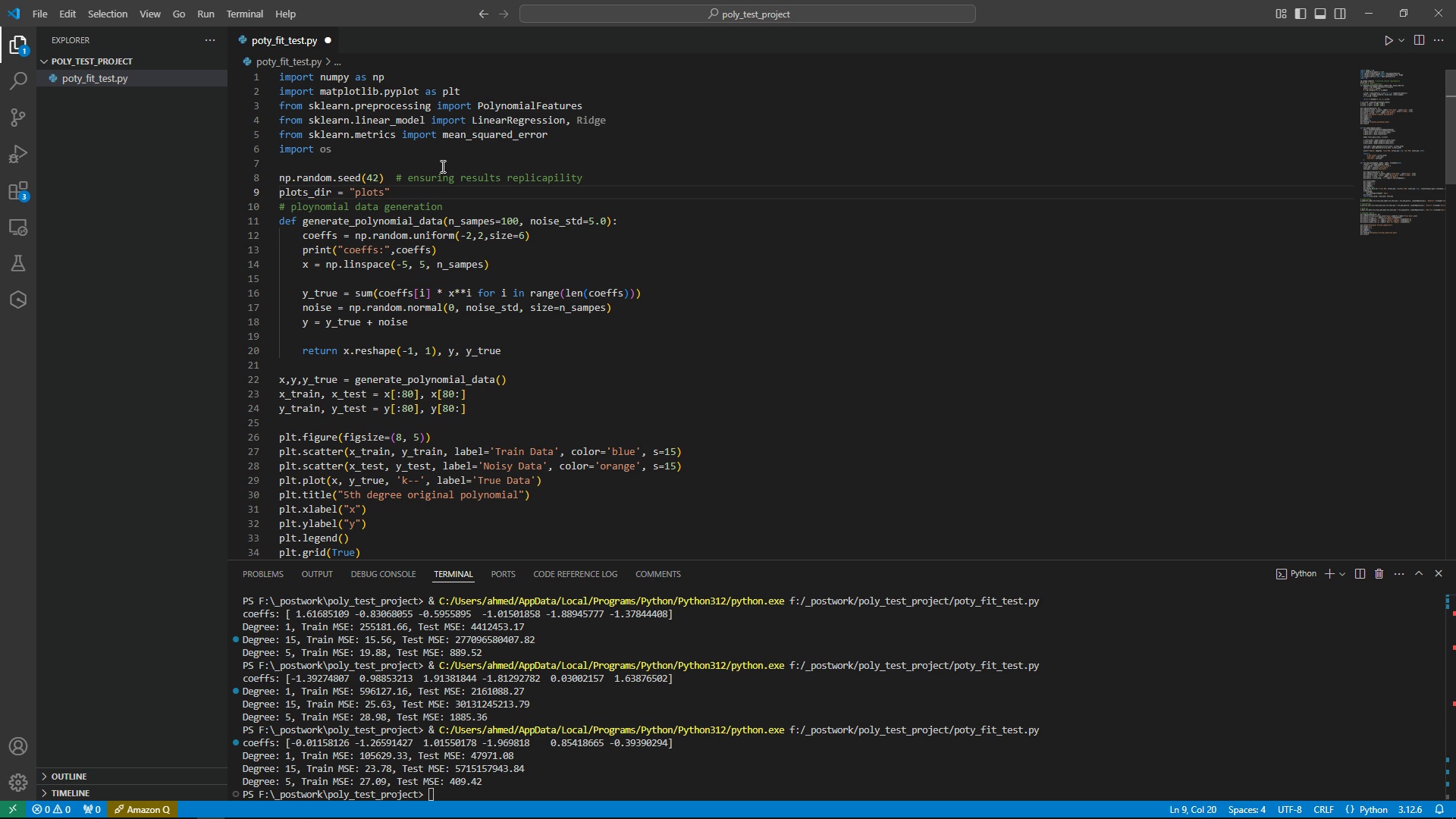 
key(Enter)
 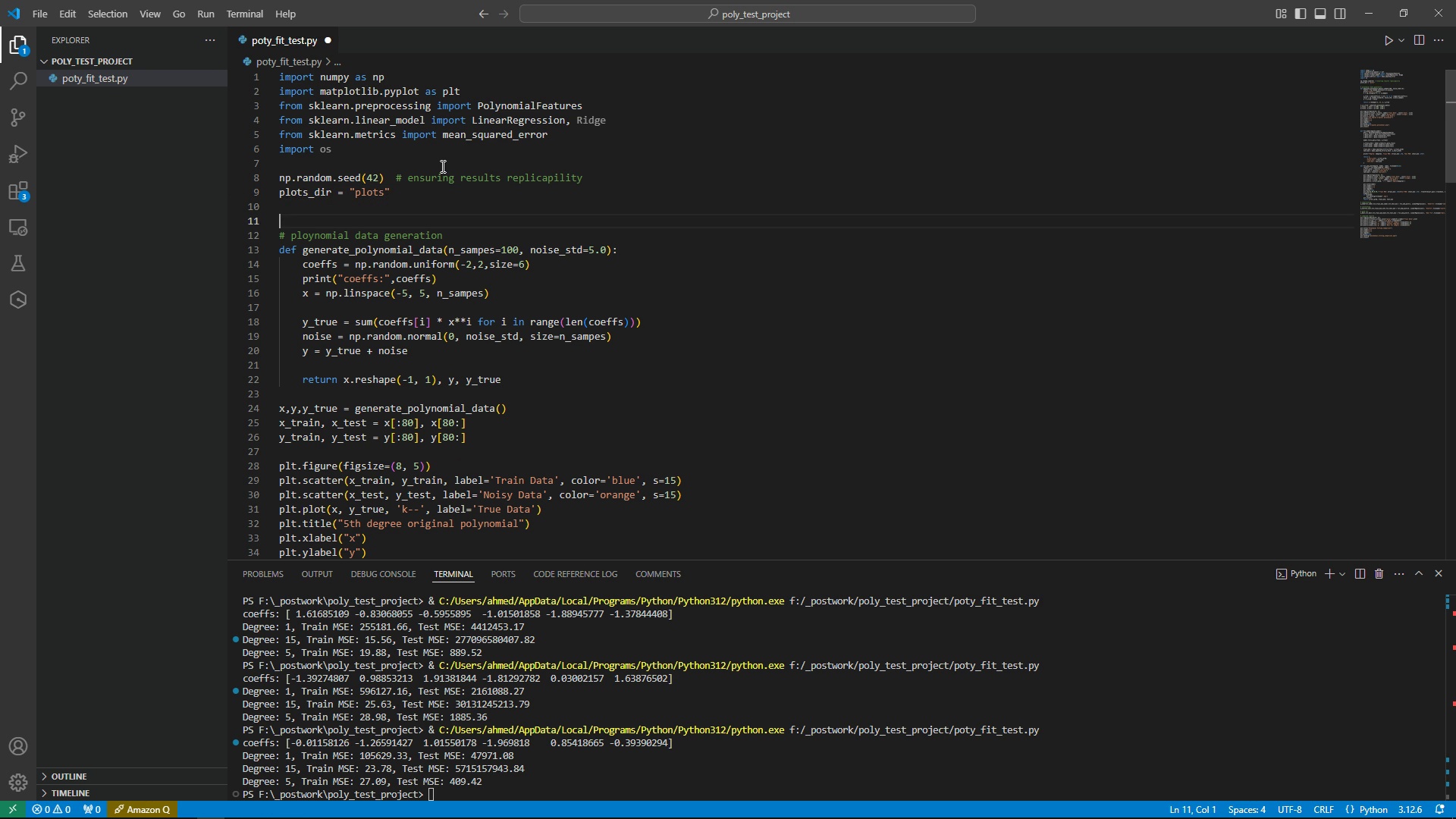 
key(ArrowUp)
 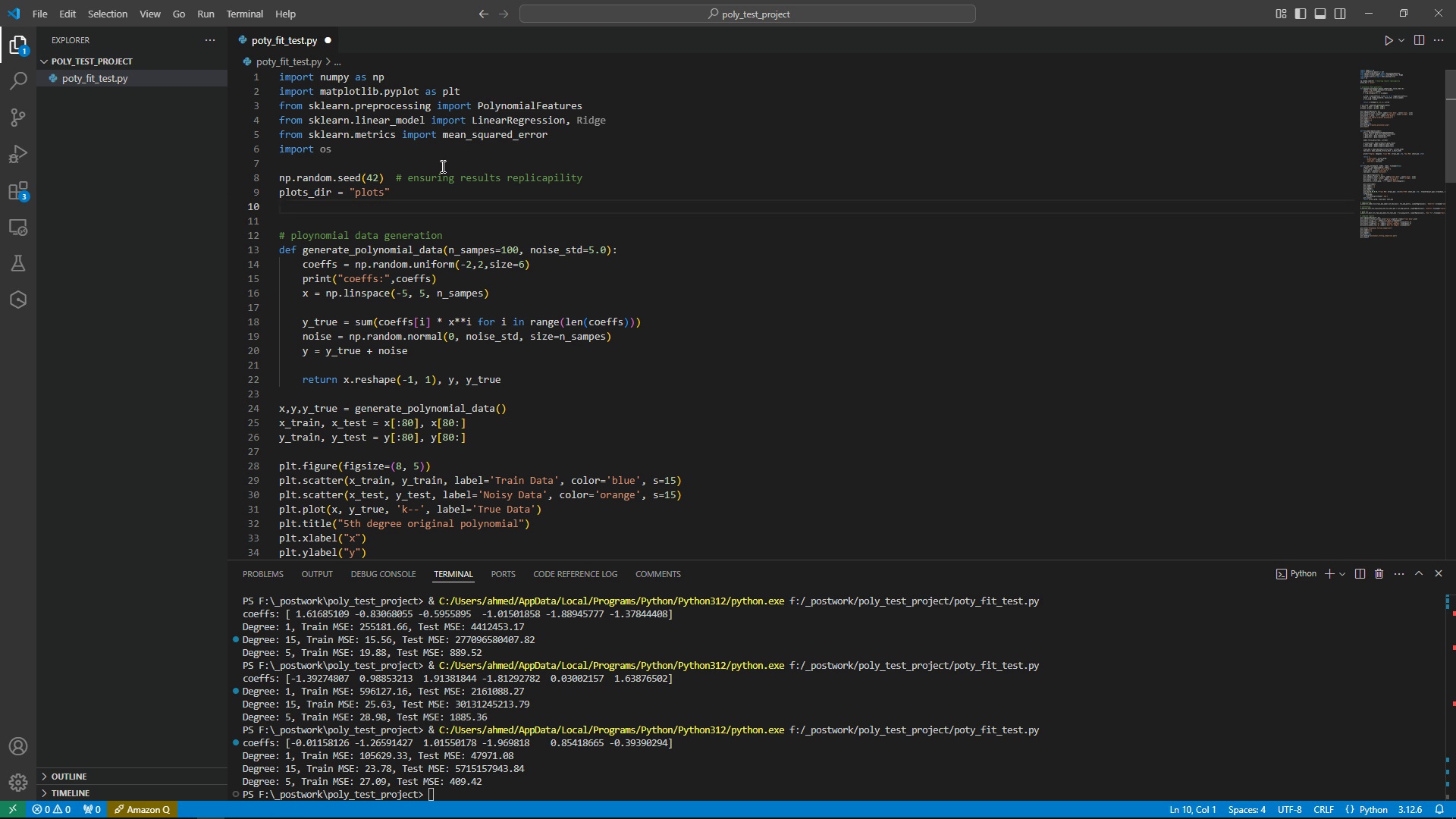 
type(os)
key(Tab)
key(Tab)
 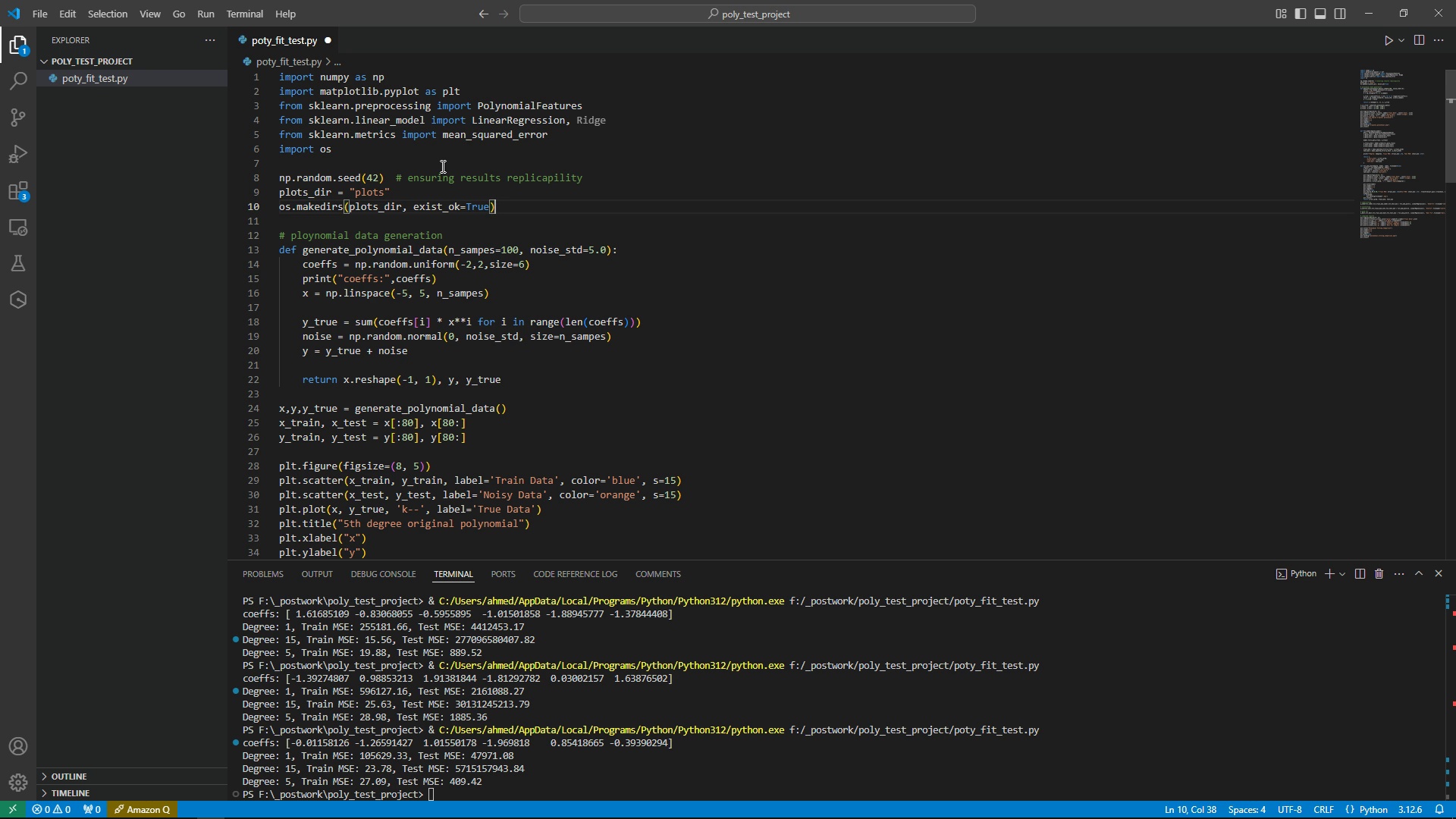 
key(ArrowDown)
 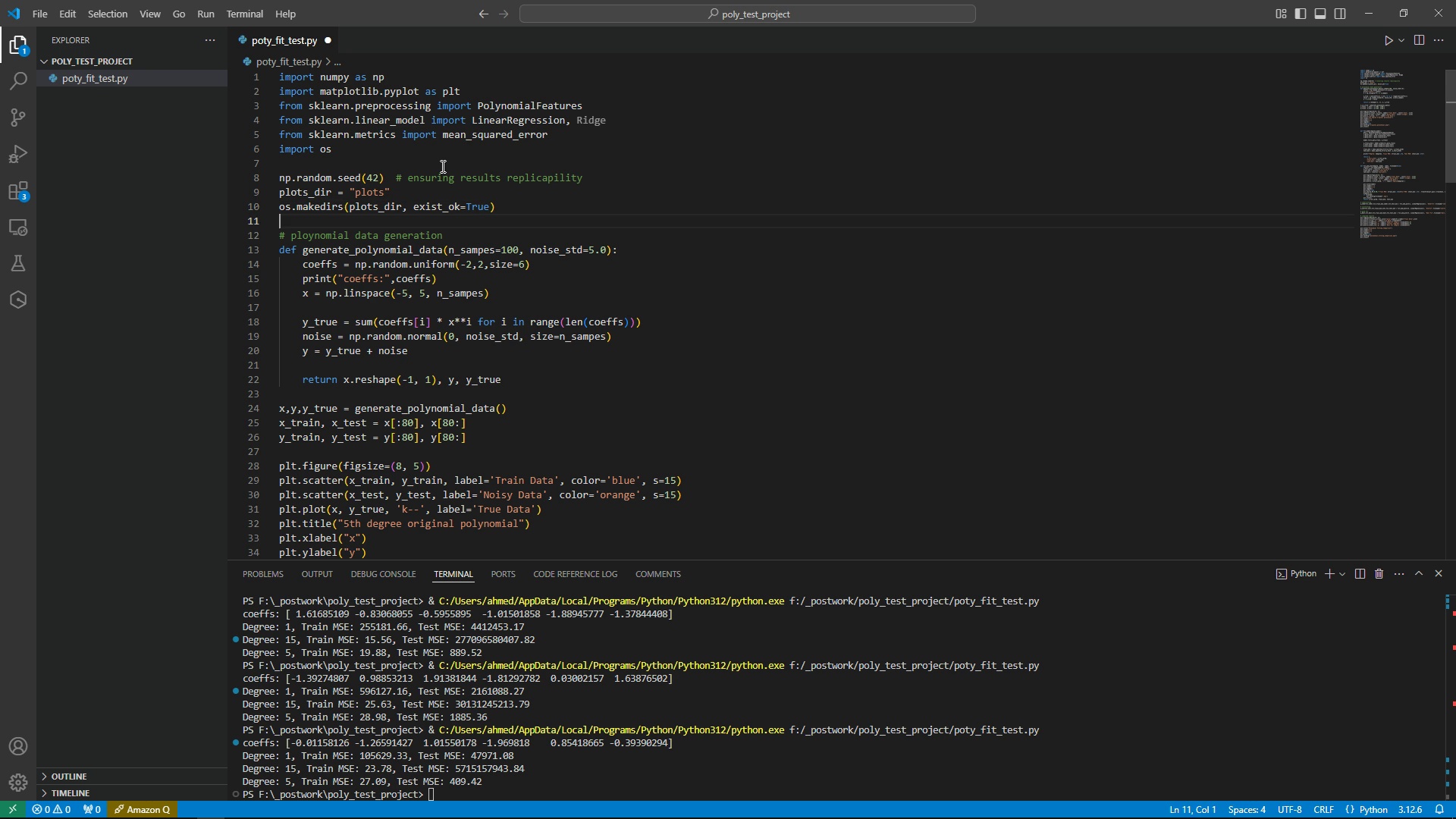 
key(ArrowDown)
 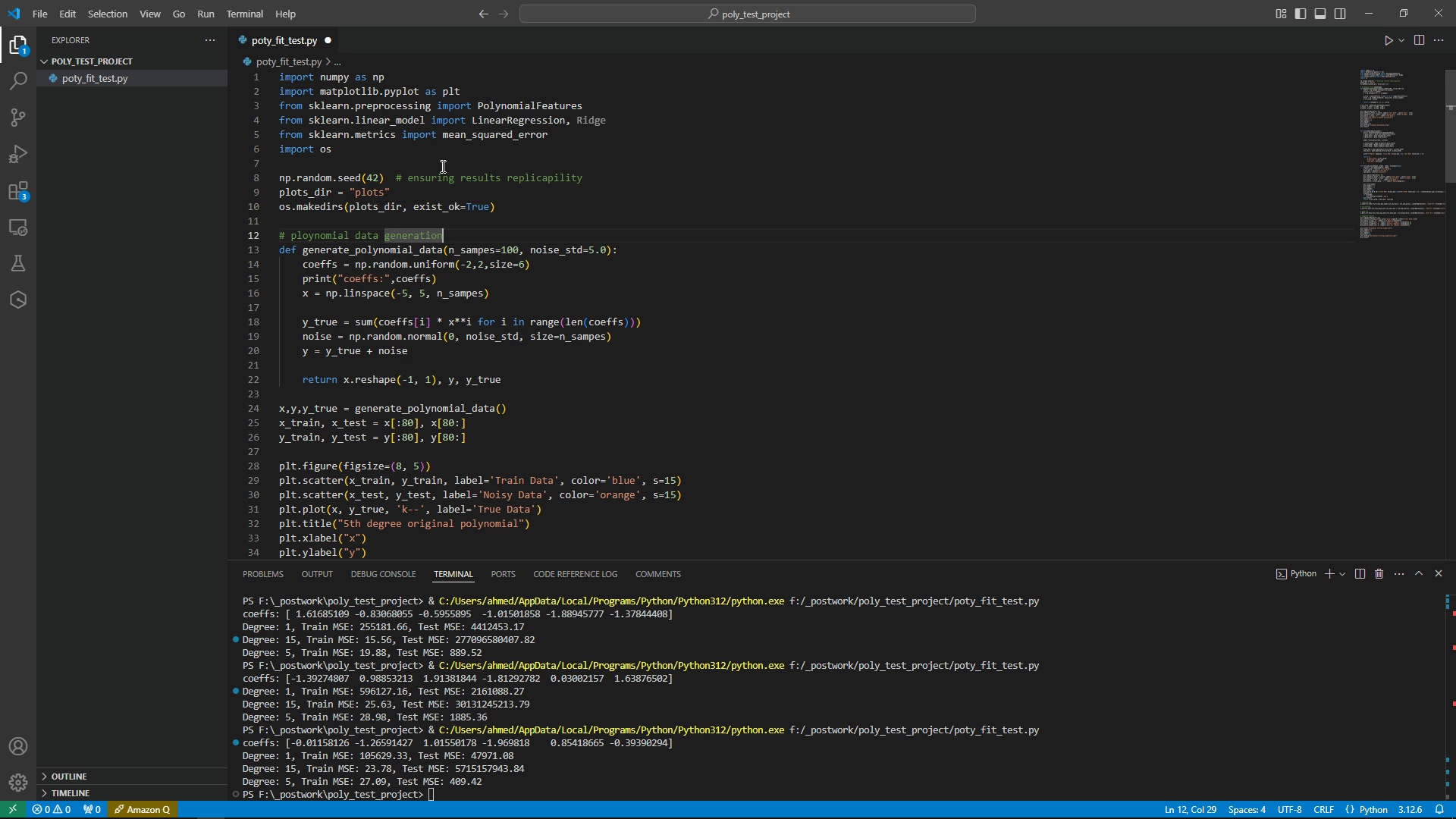 
wait(6.61)
 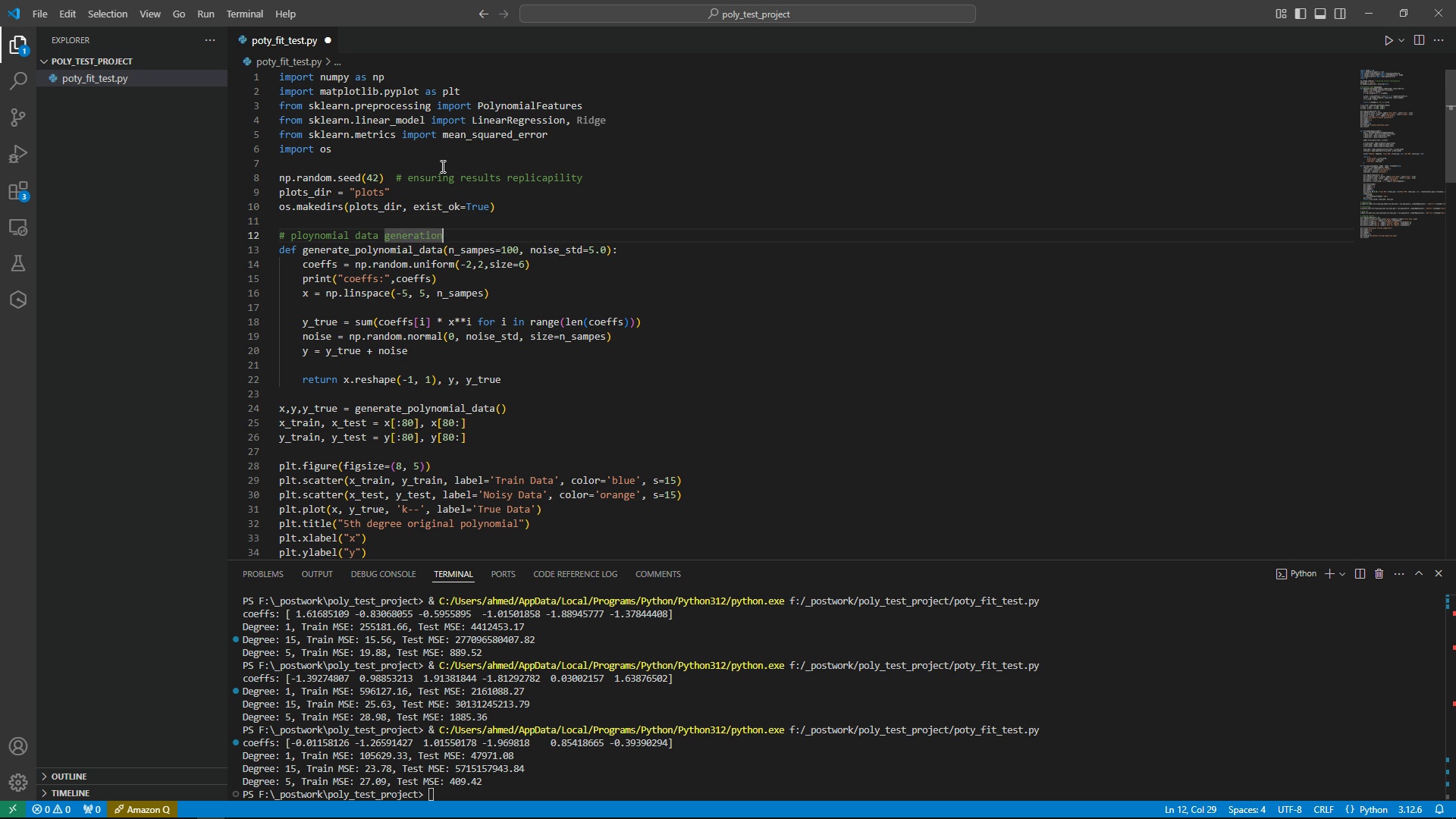 
double_click([372, 210])
 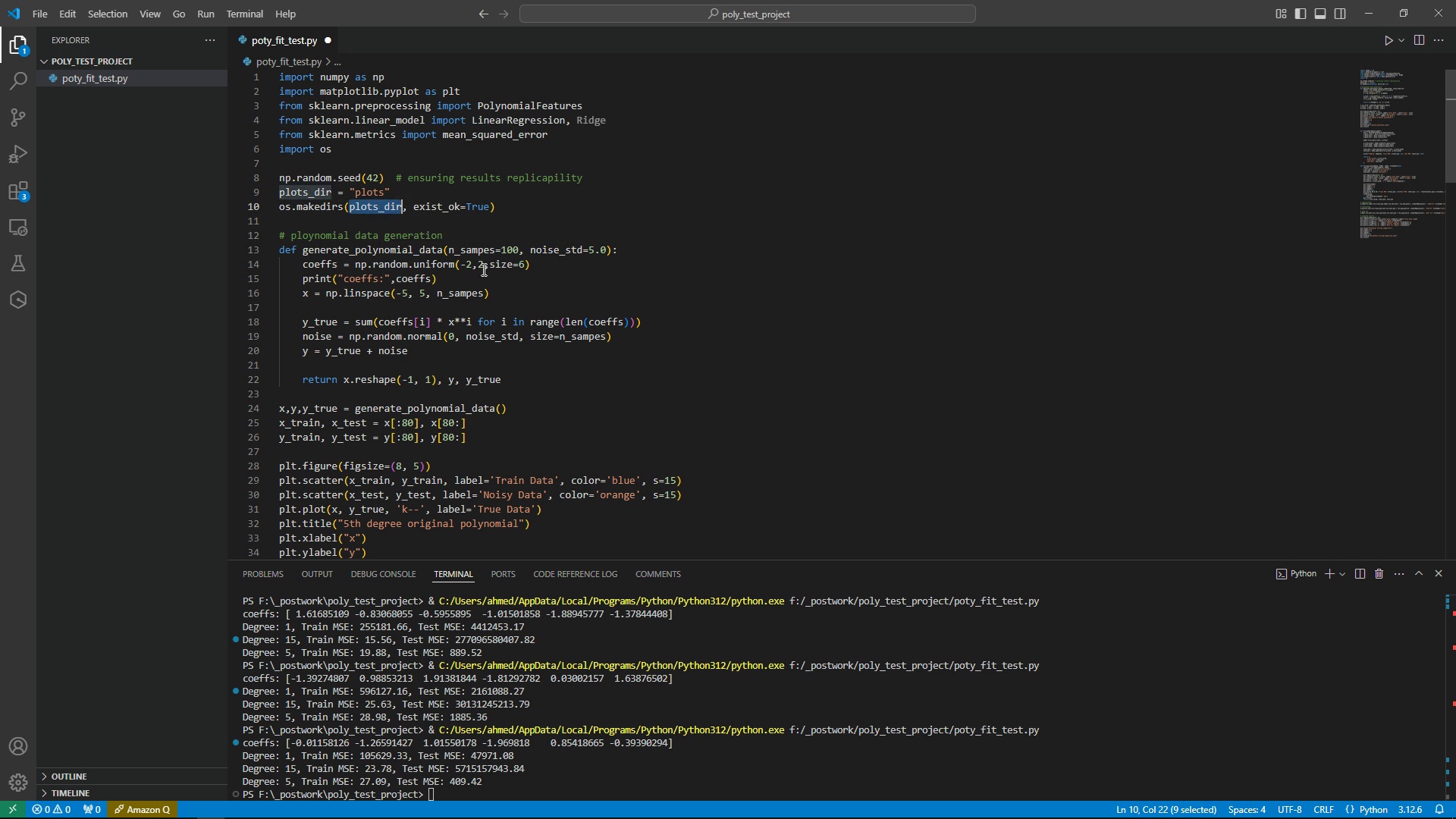 
key(Control+C)
 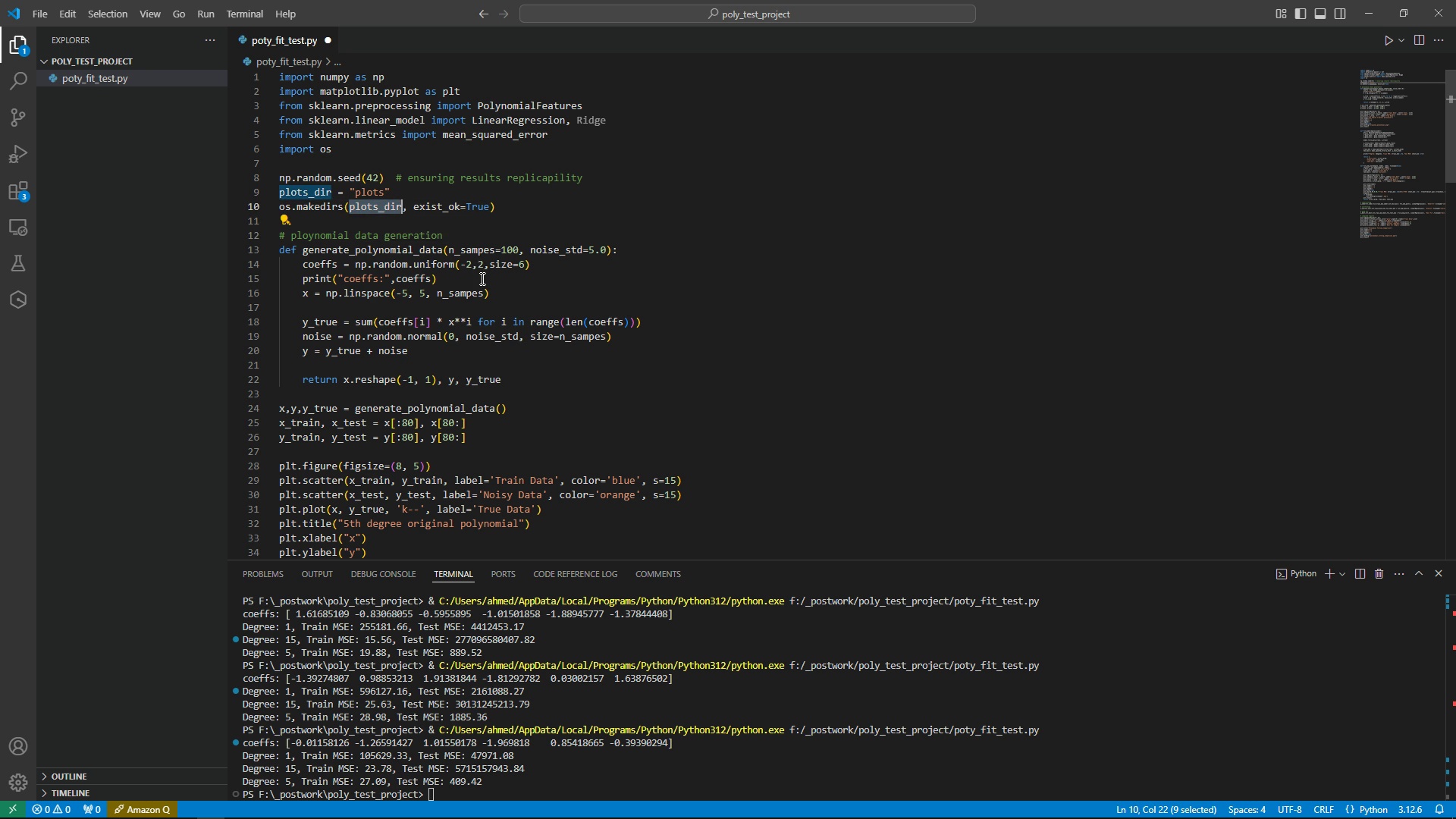 
scroll: coordinate [485, 281], scroll_direction: down, amount: 4.0
 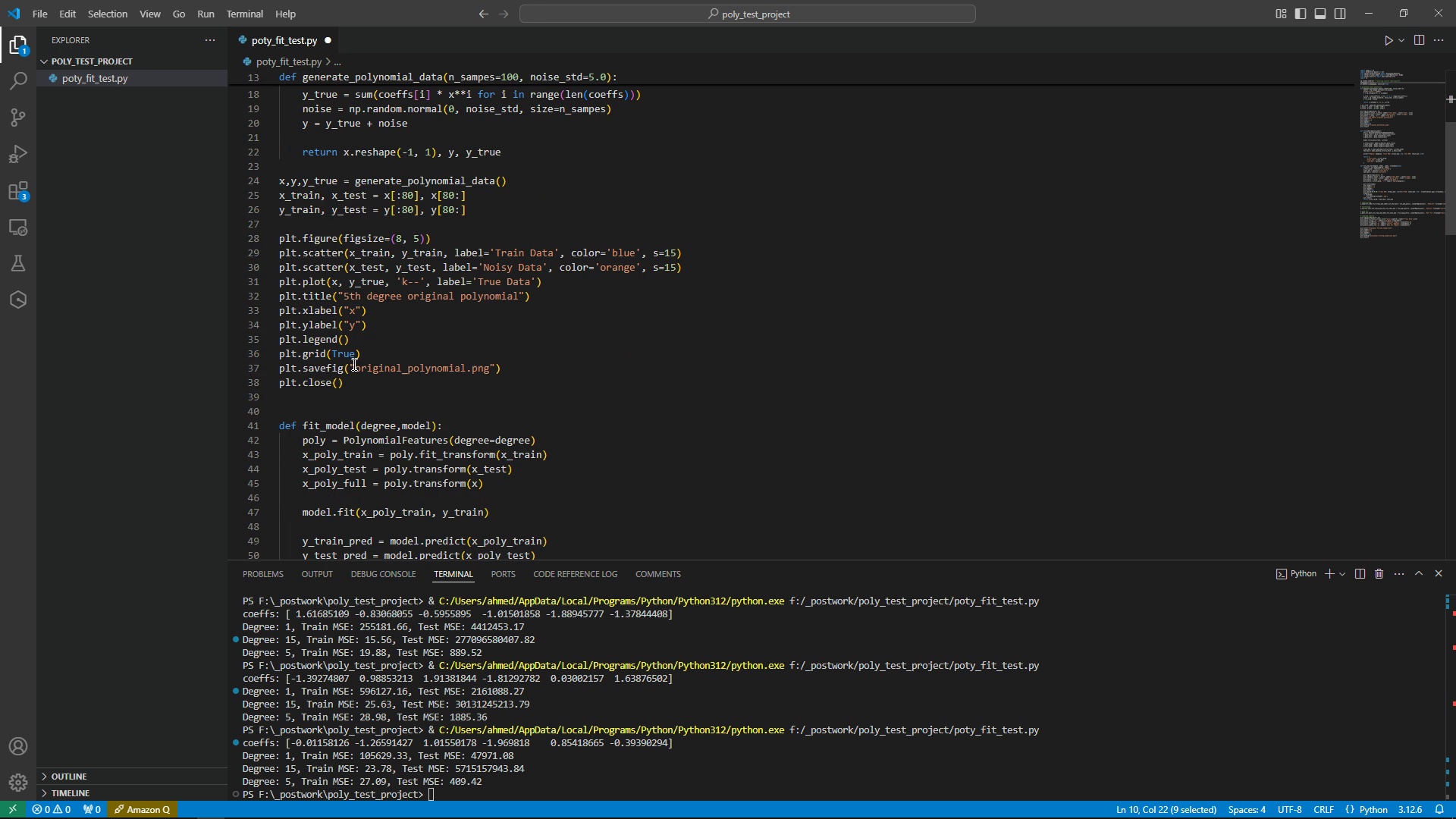 
left_click([350, 363])
 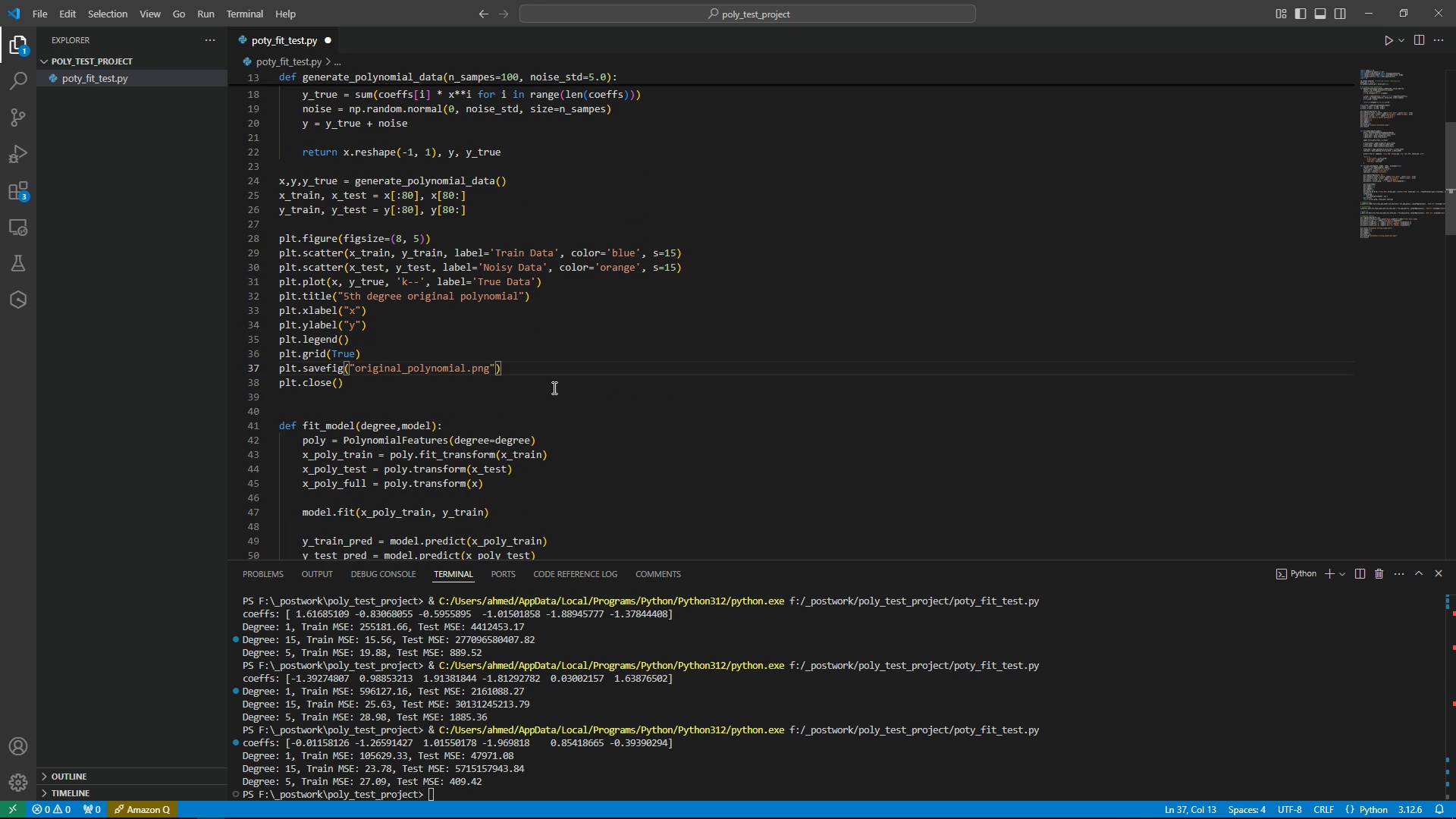 
key(Control+V)
 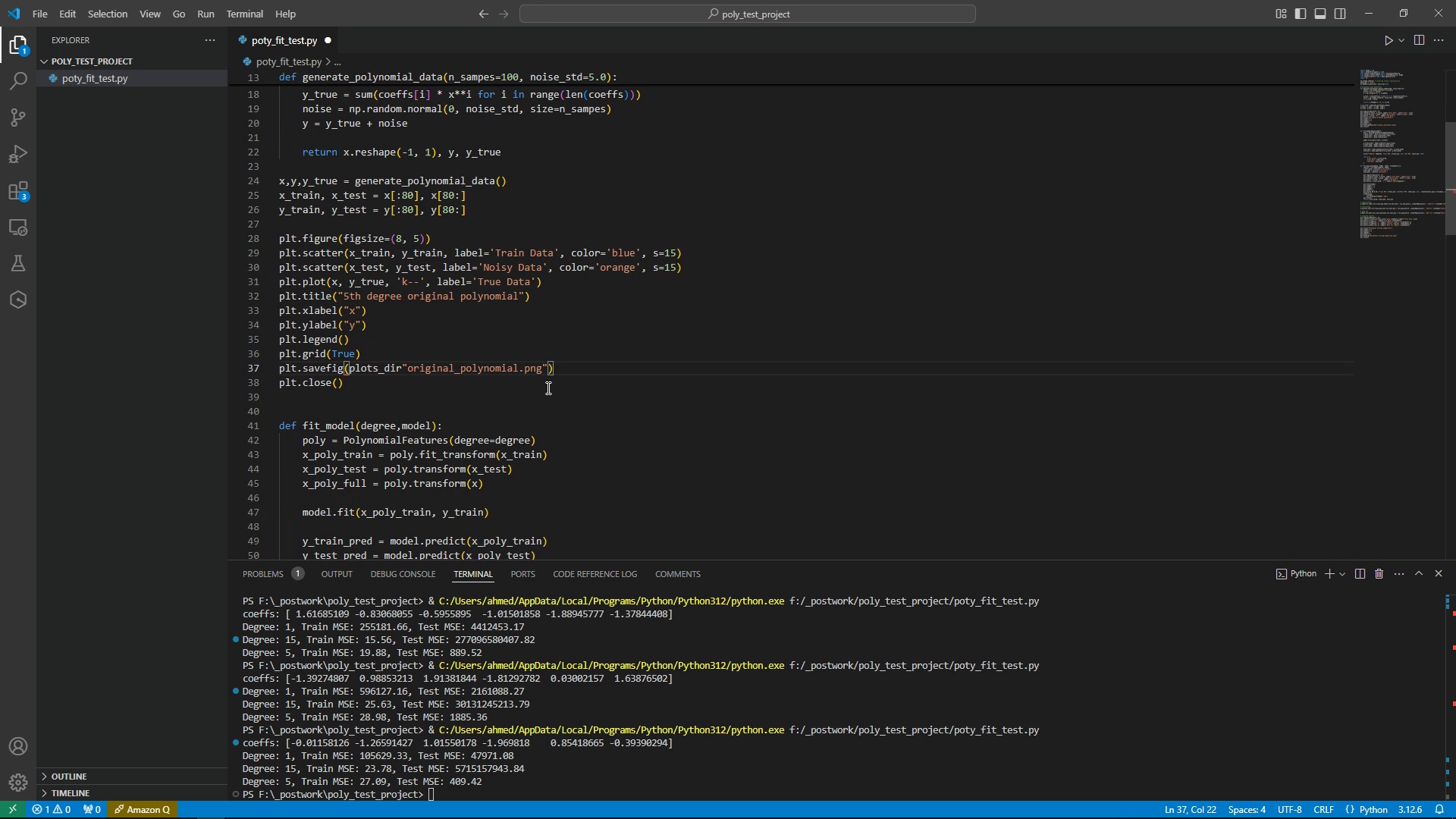 
key(NumpadAdd)
 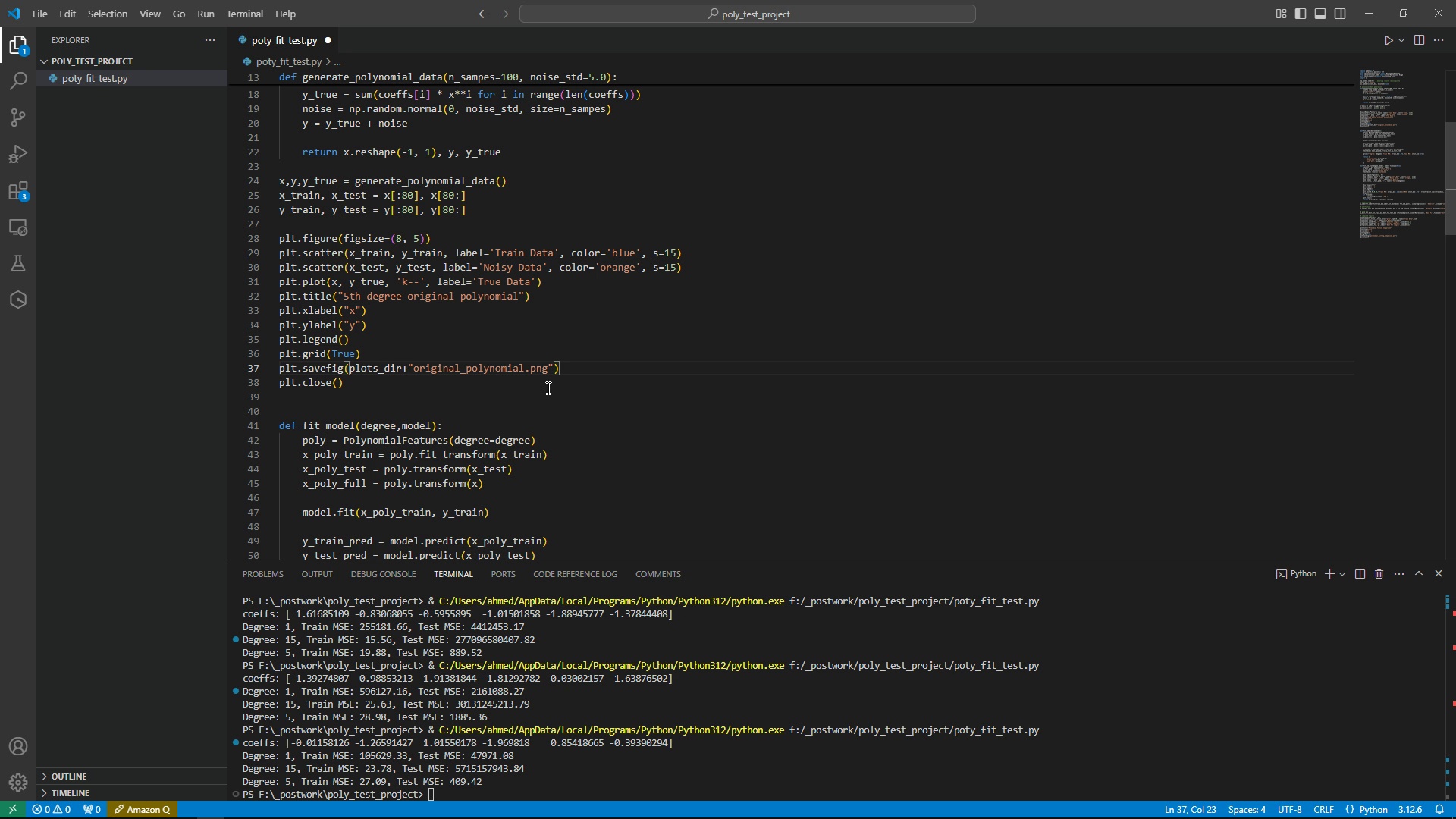 
wait(11.64)
 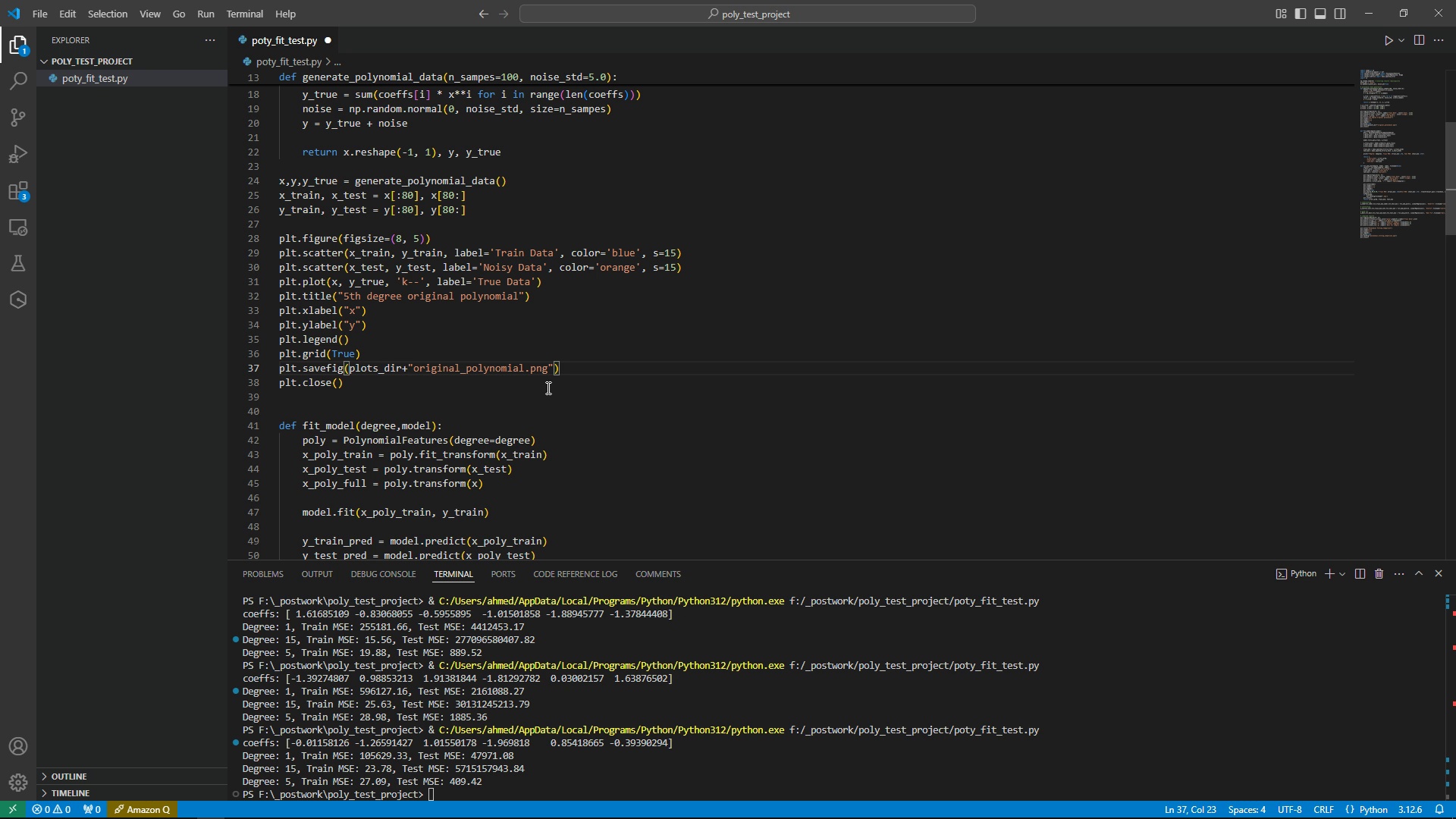 
double_click([413, 361])
 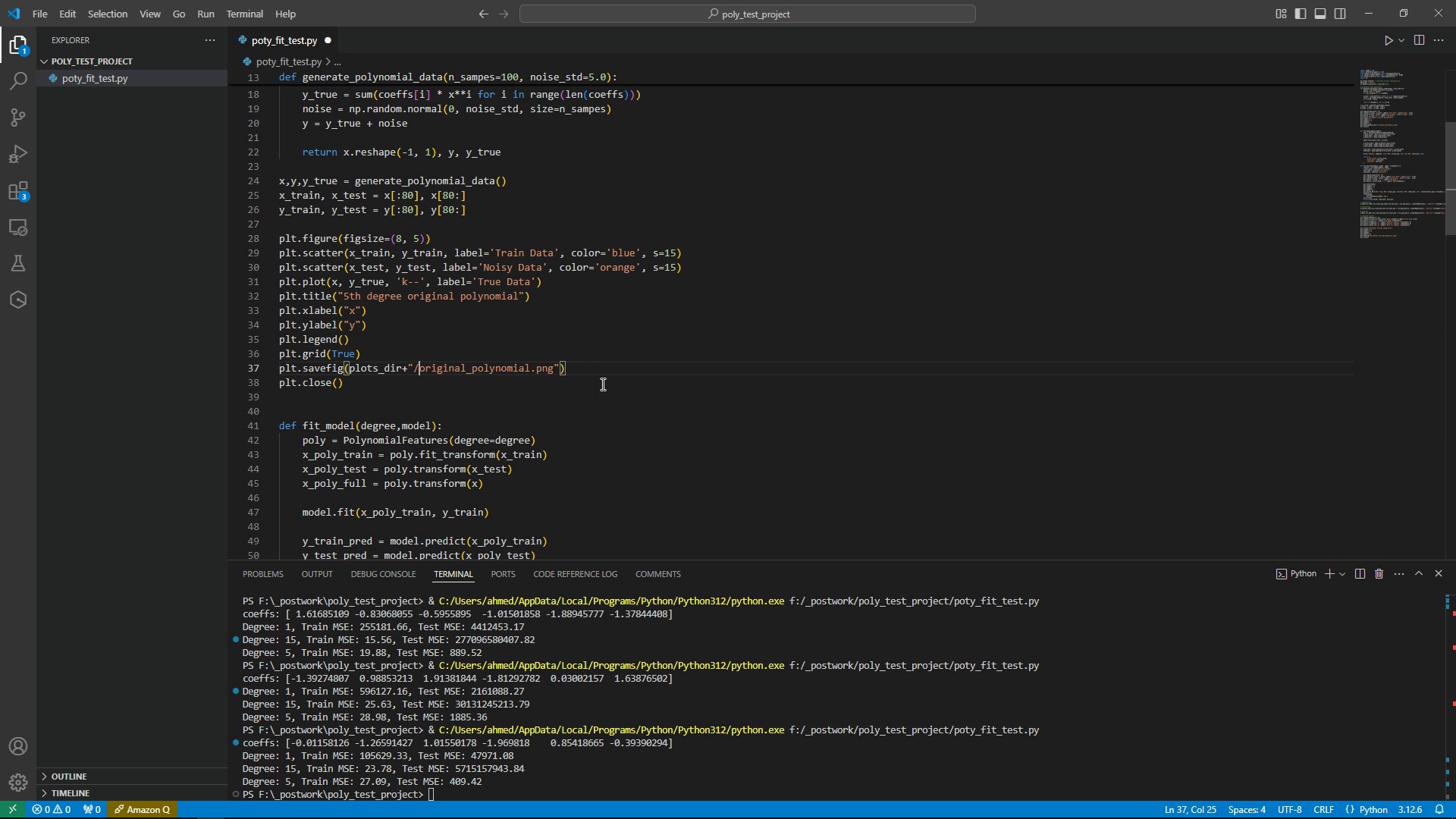 
key(Slash)
 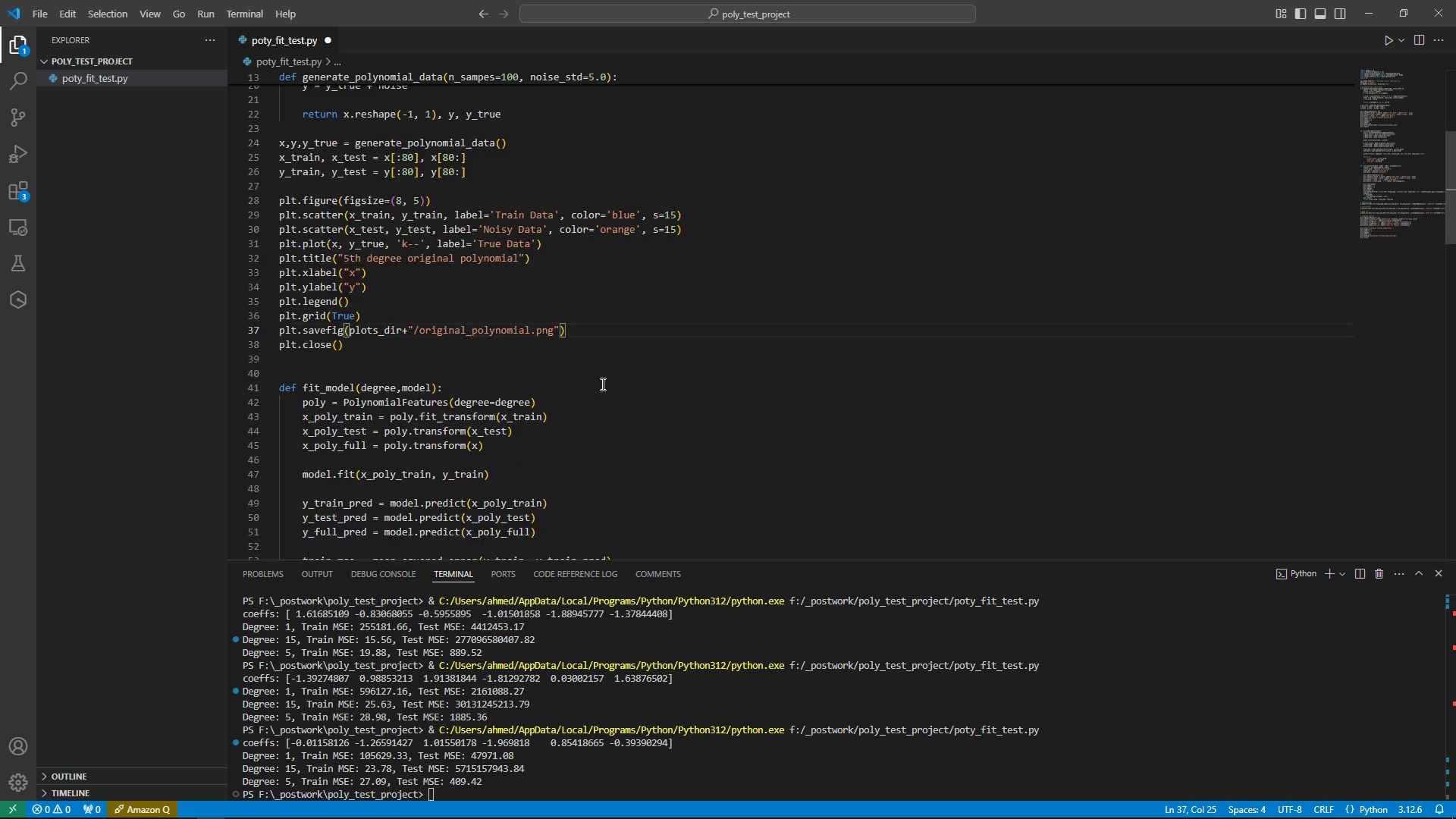 
scroll: coordinate [585, 341], scroll_direction: down, amount: 14.0
 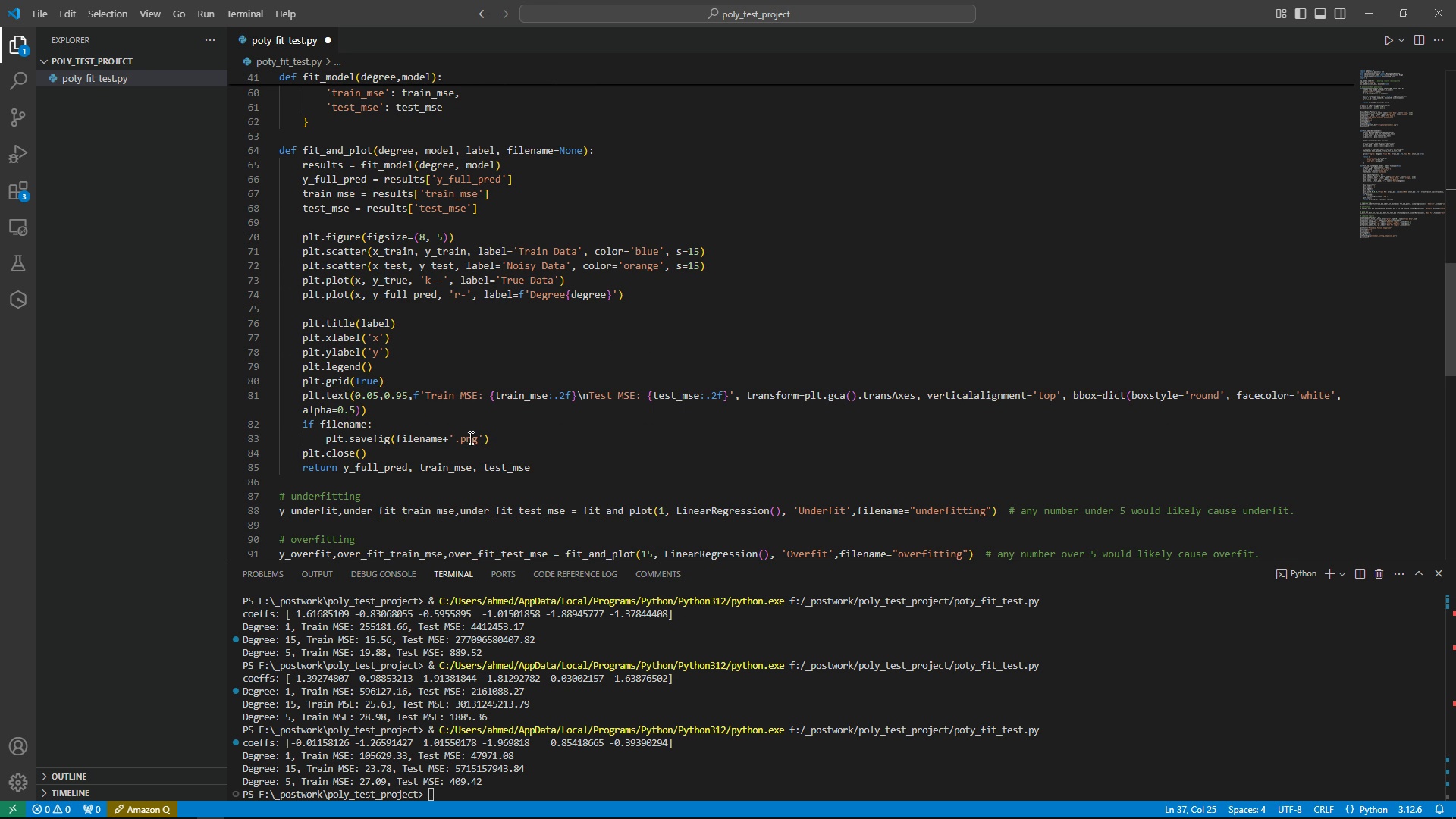 
left_click([396, 435])
 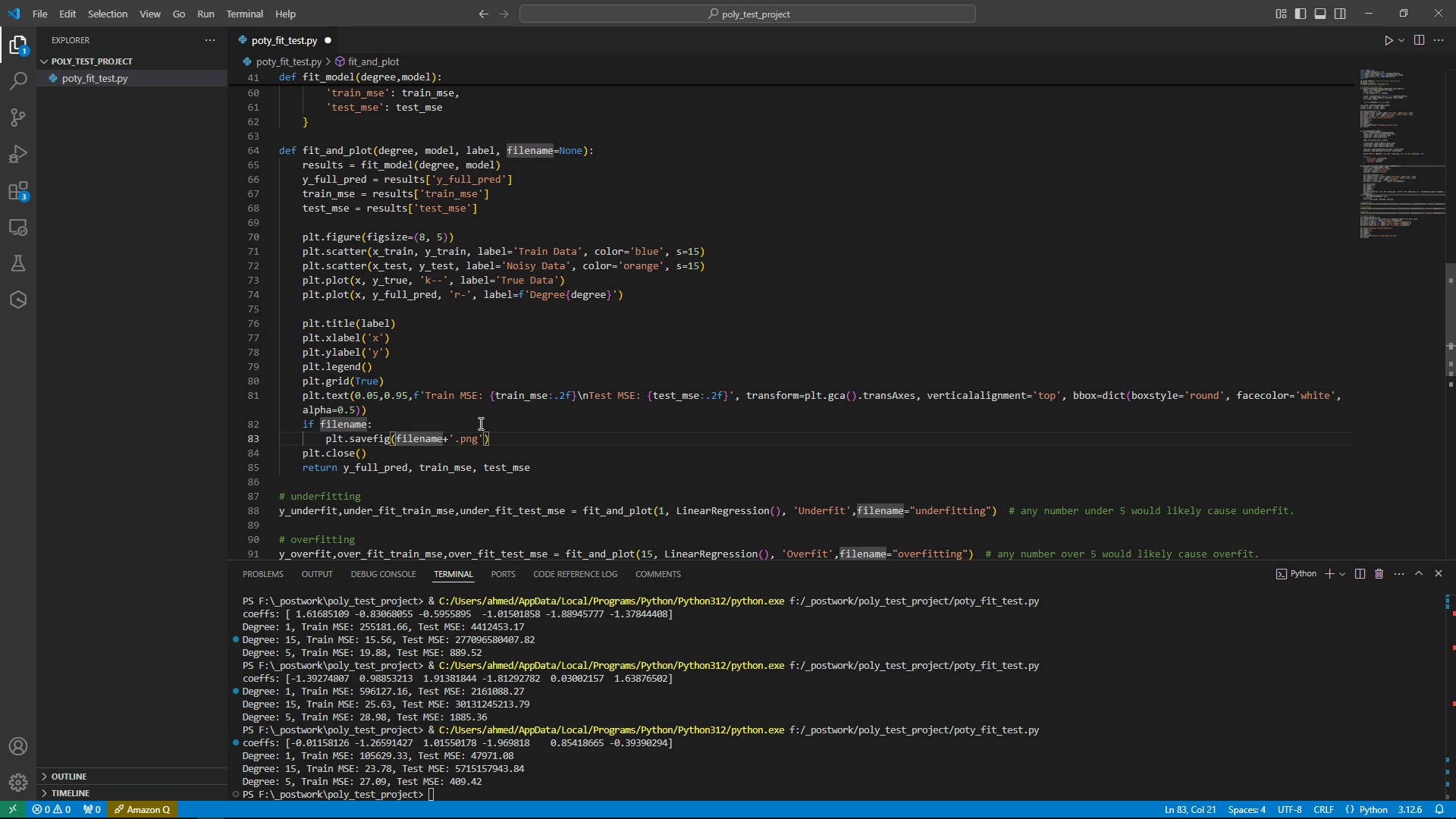 
key(Control+V)
 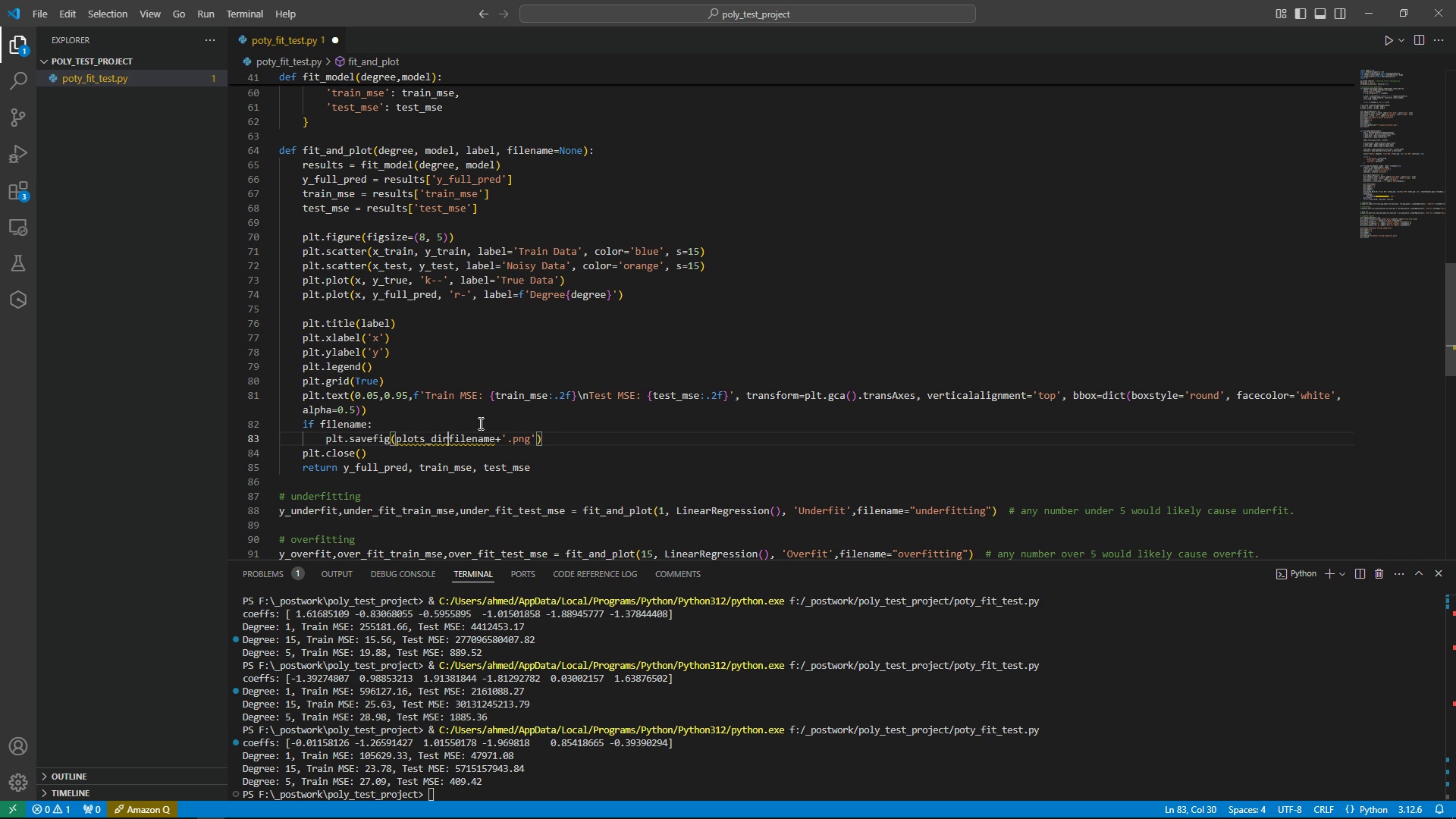 
key(Shift+Equal)
 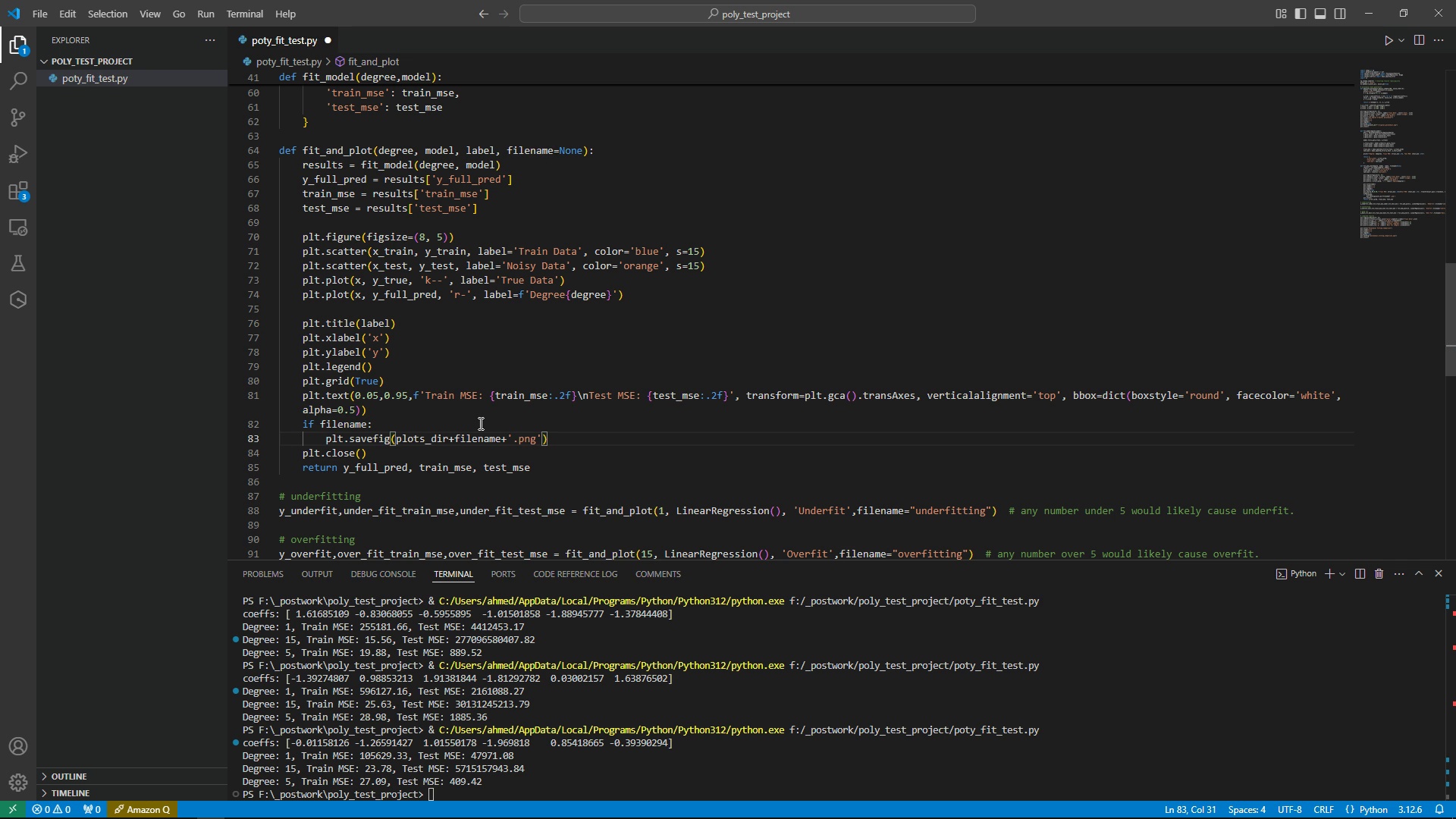 
key(Shift+Quote)
 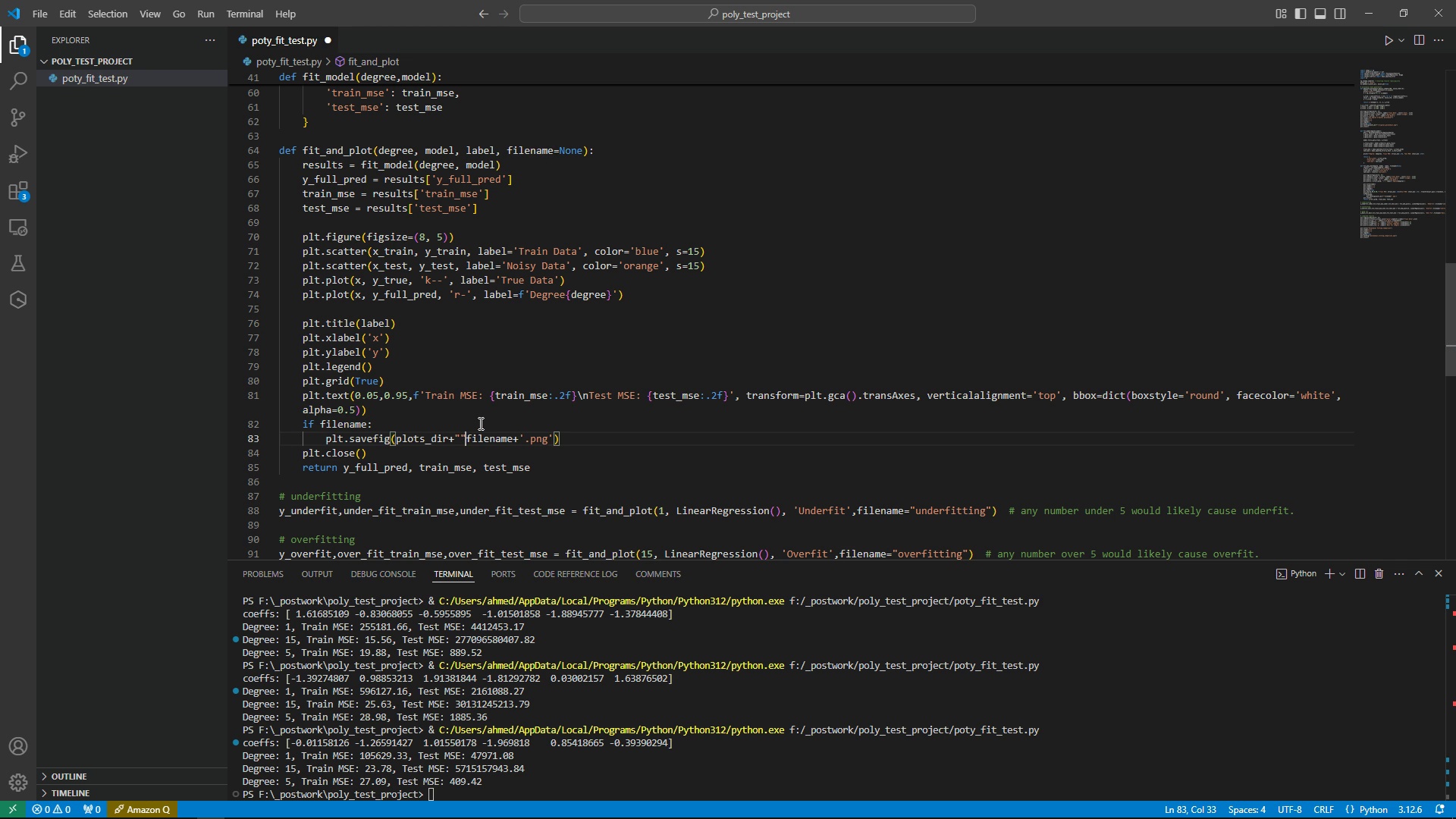 
key(Shift+Quote)
 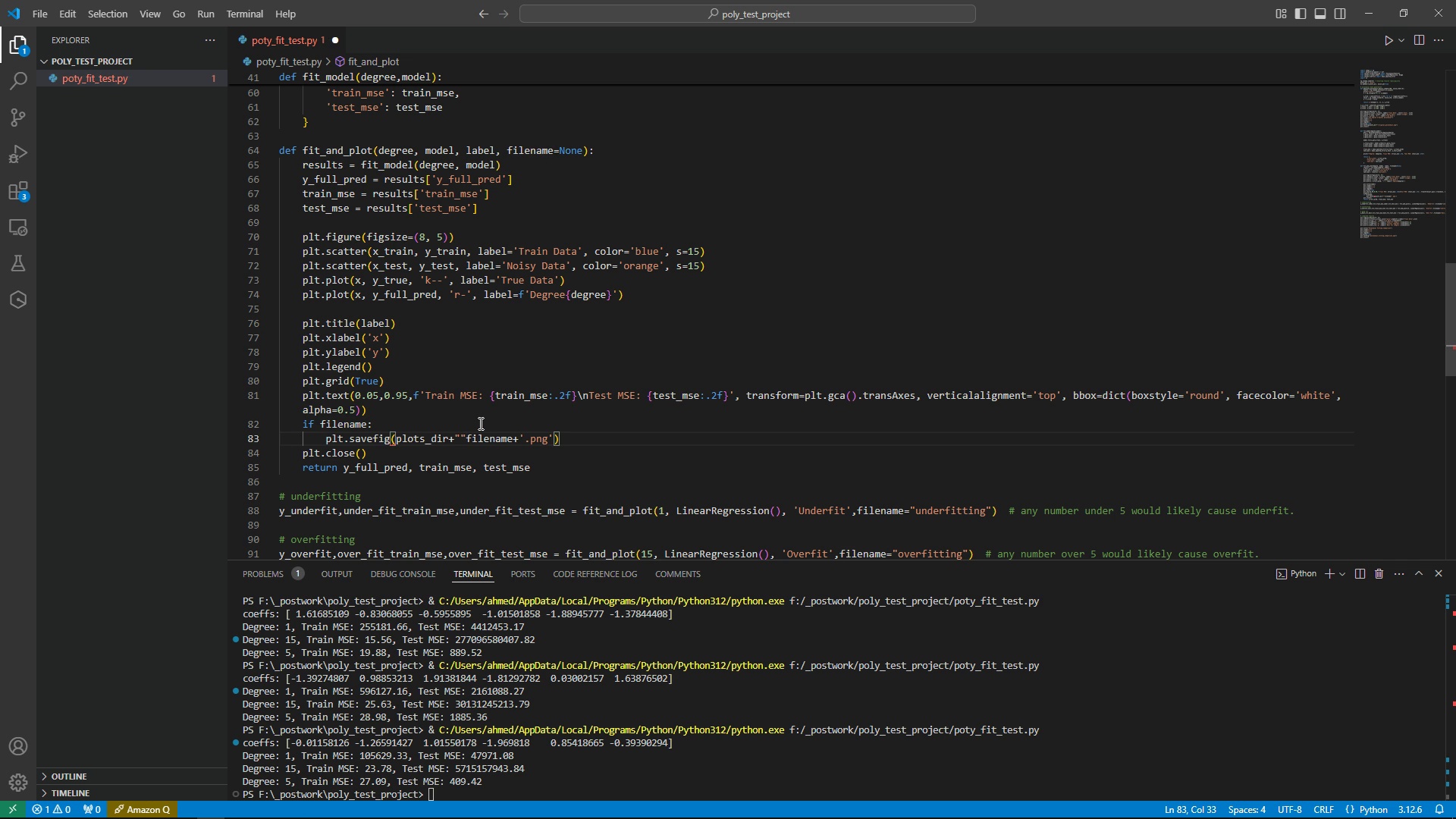 
key(Equal)
 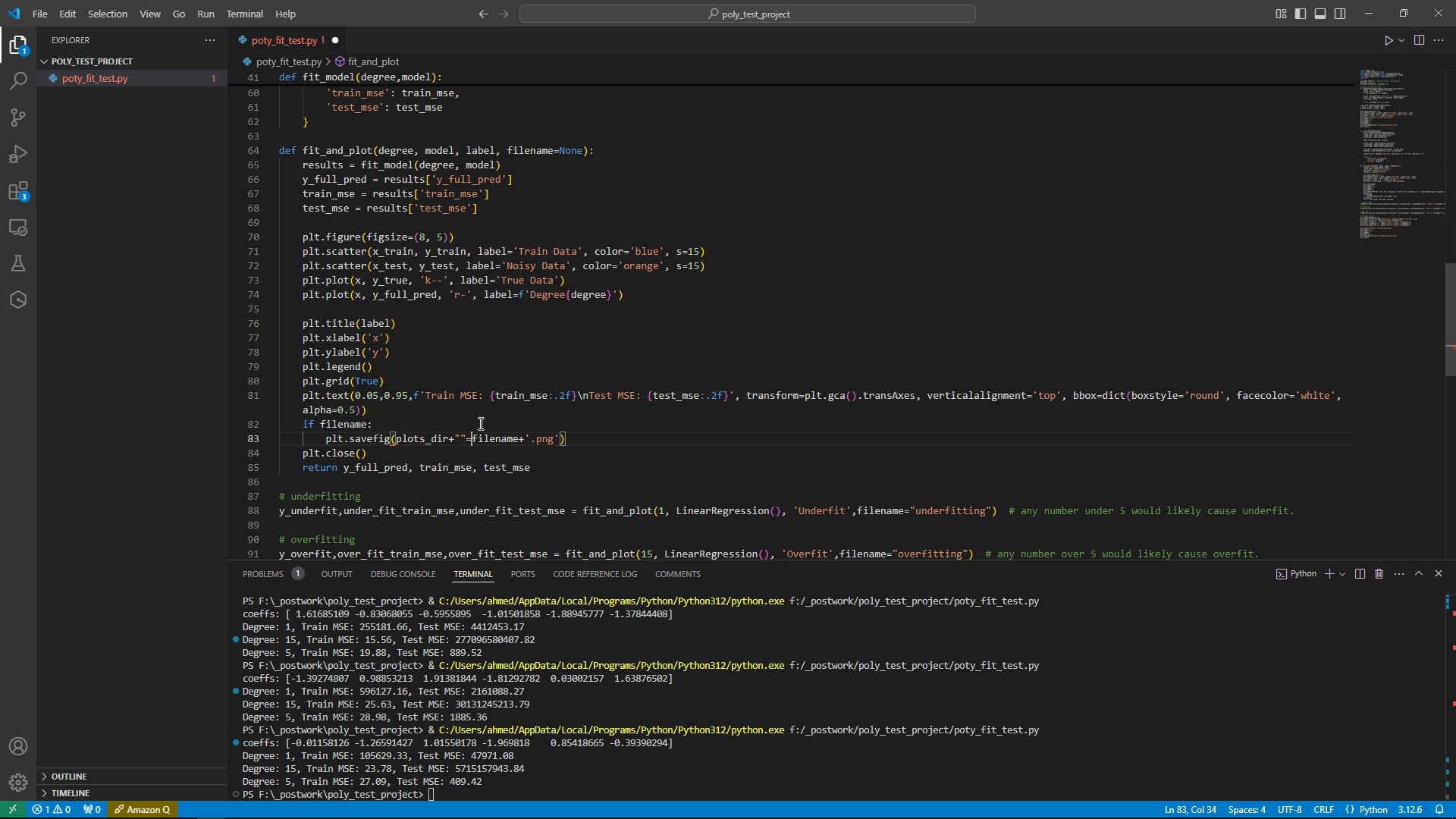 
key(Backspace)
 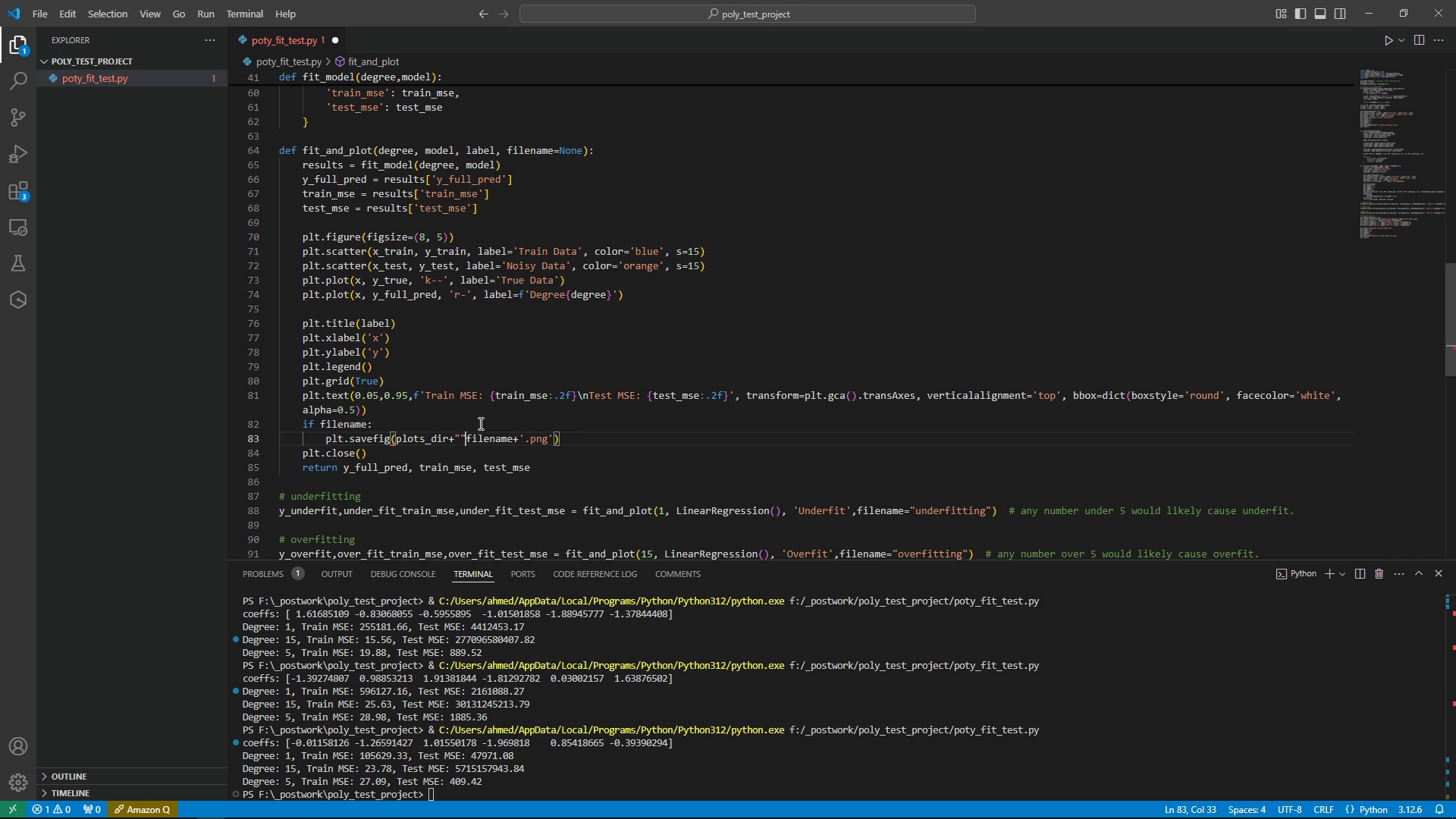 
key(Shift+ShiftRight)
 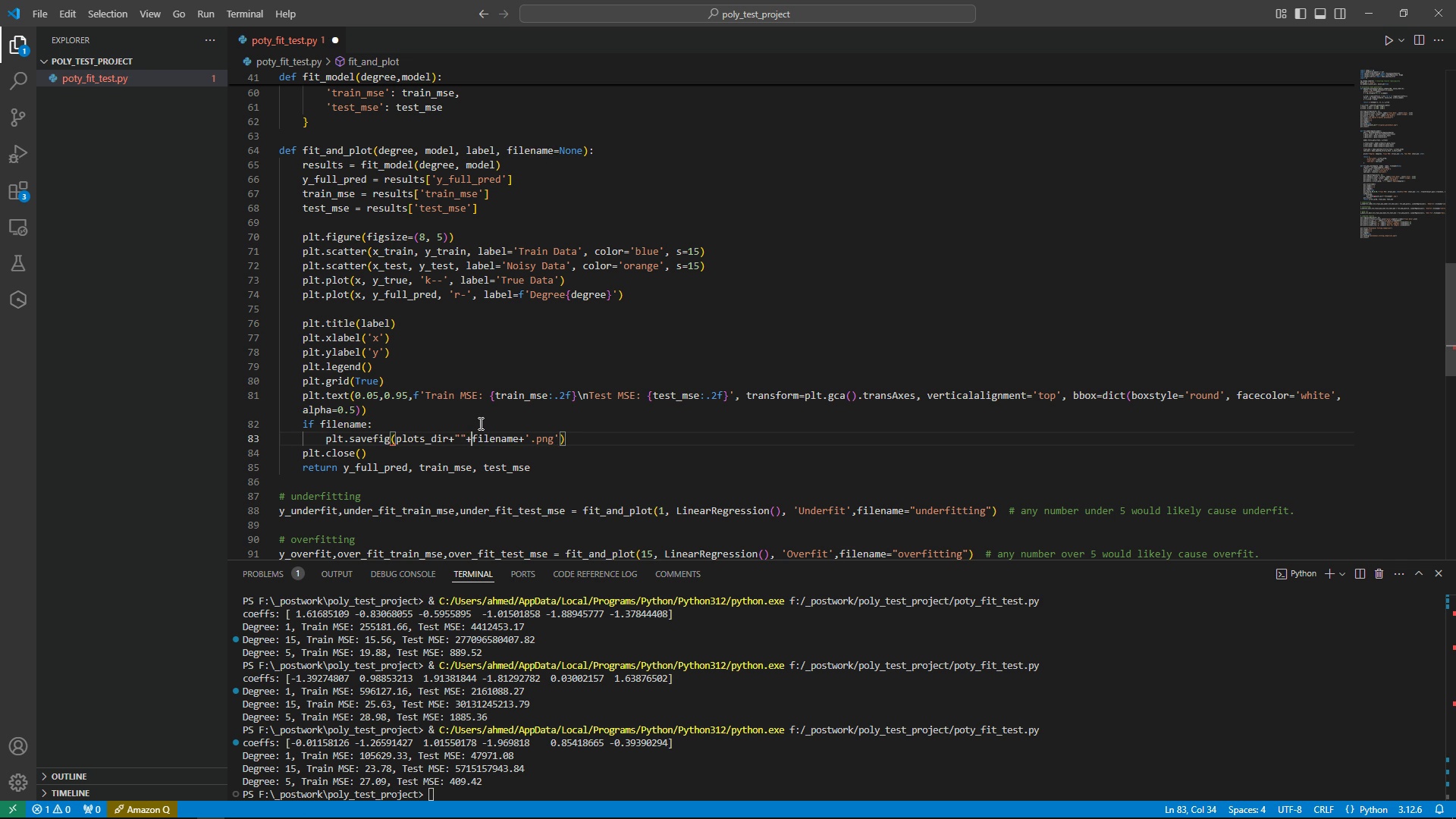 
key(Shift+Equal)
 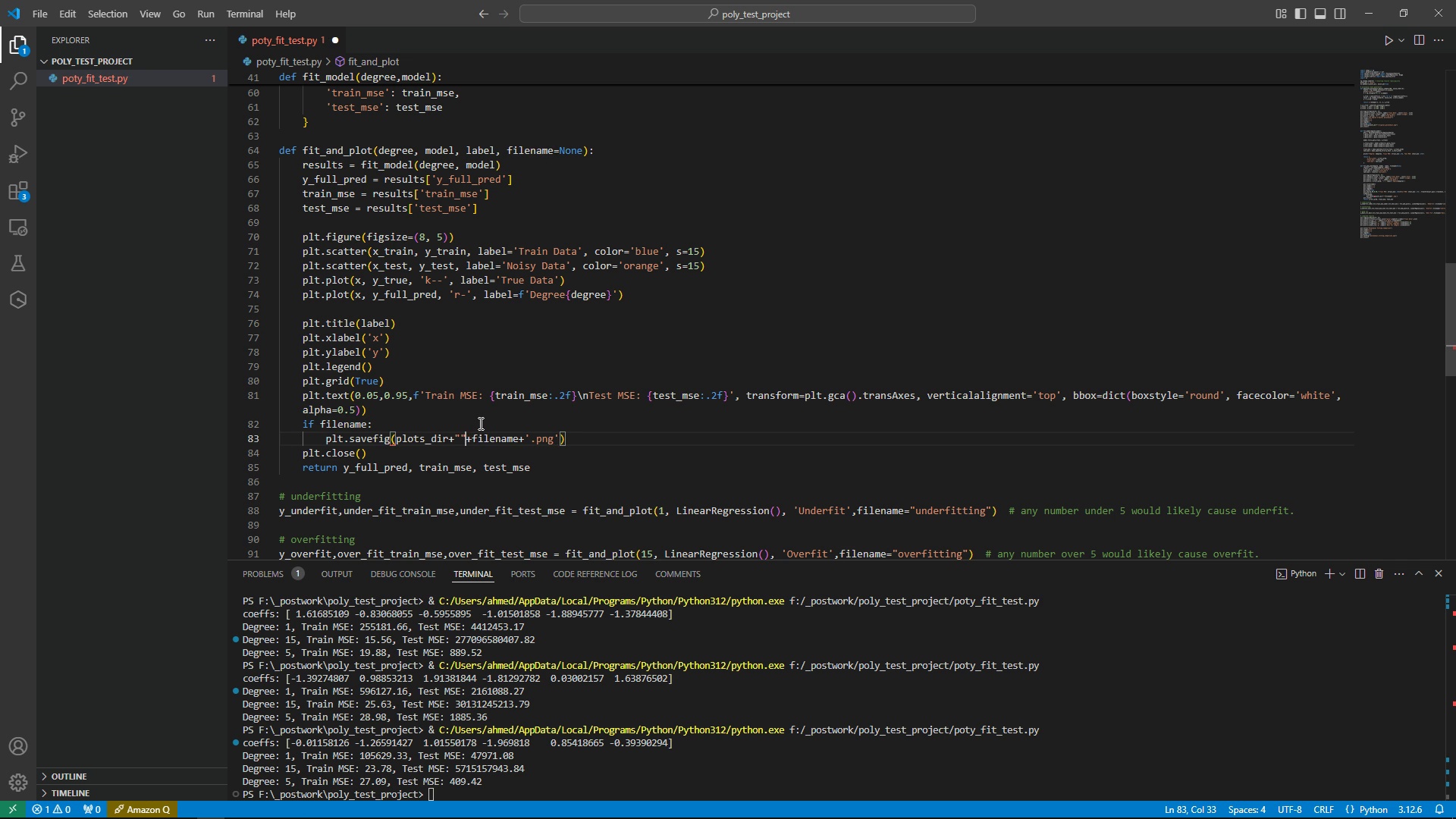 
key(ArrowLeft)
 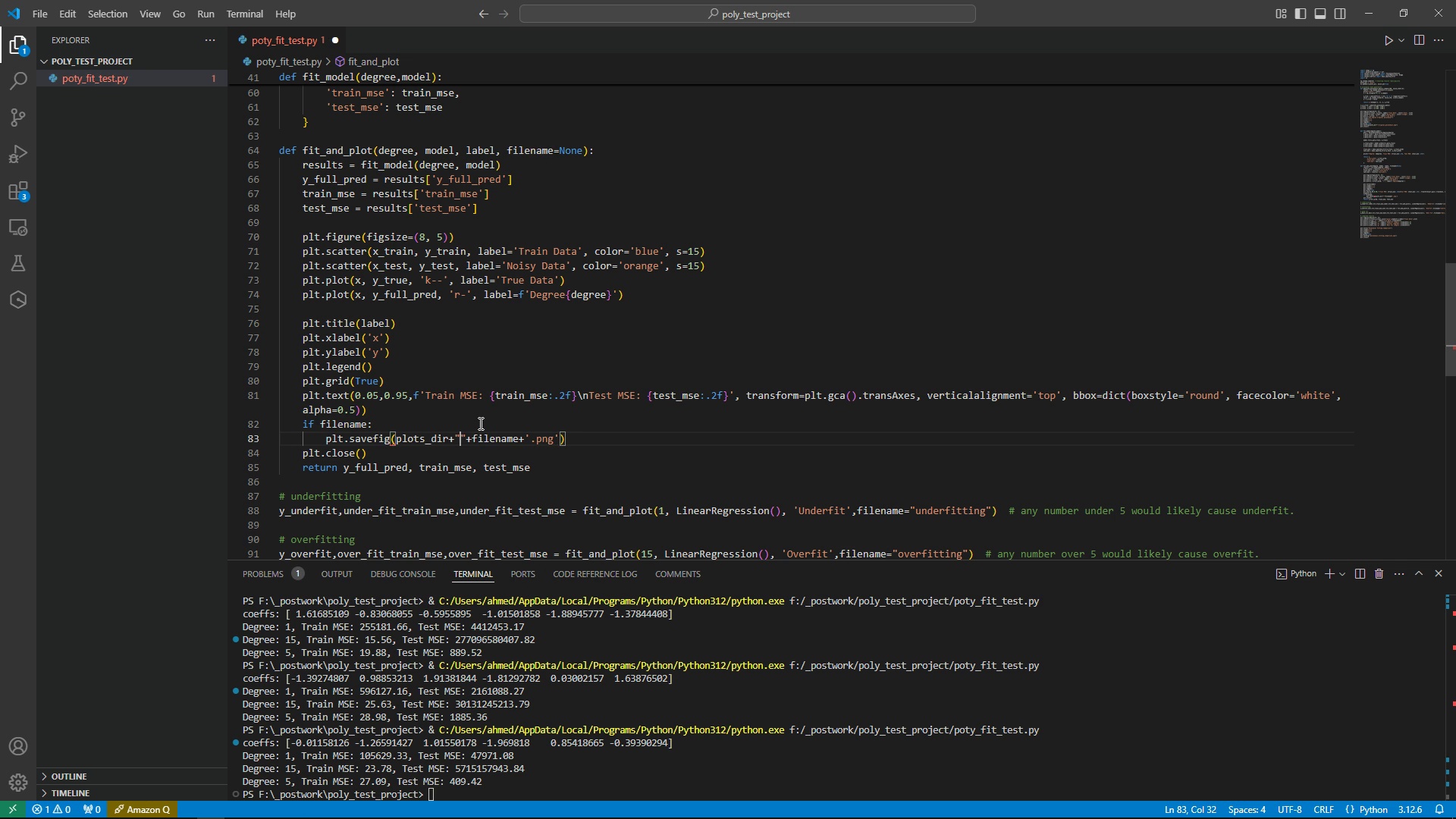 
key(ArrowLeft)
 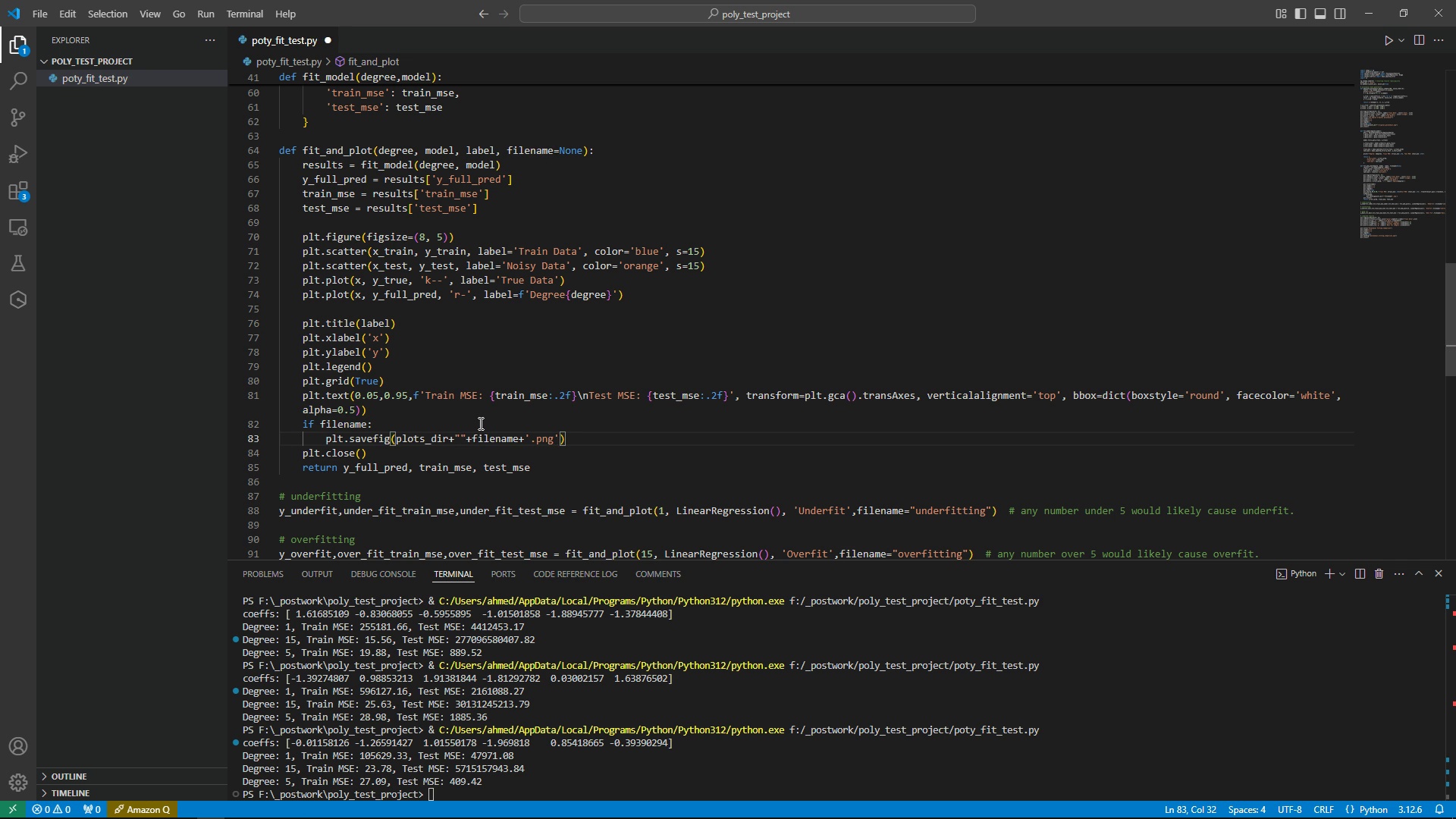 
key(Slash)
 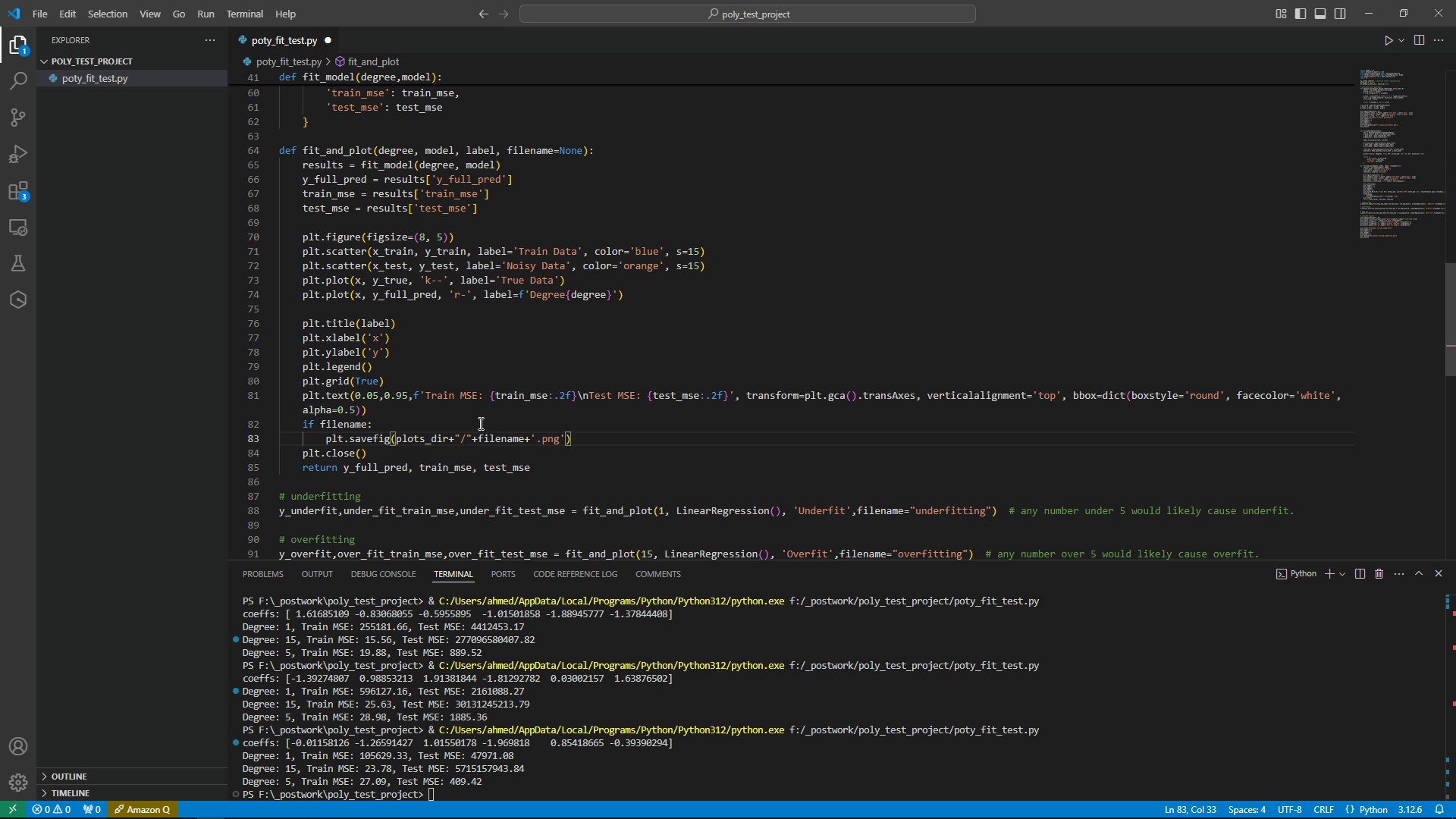 
key(Control+S)
 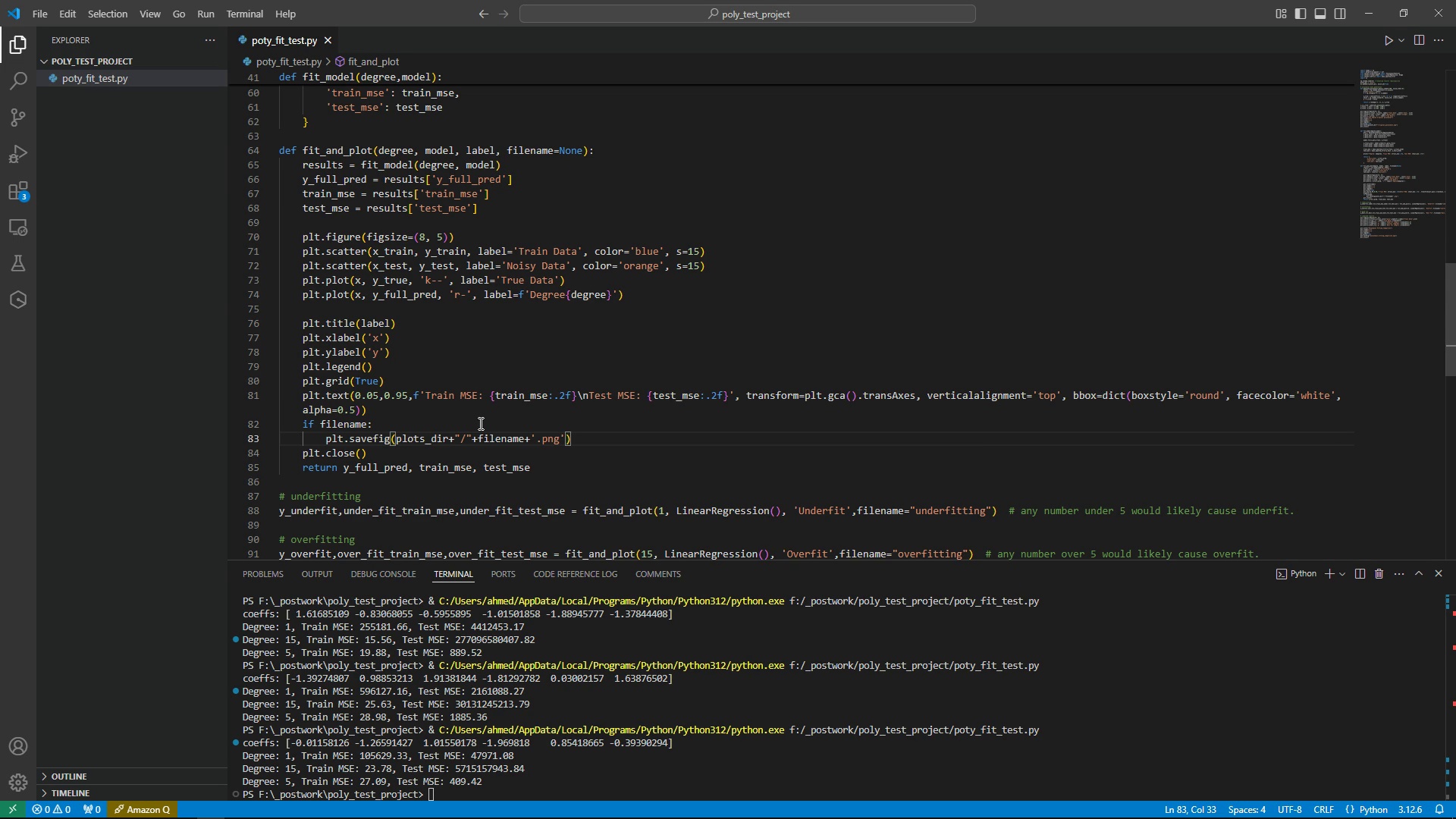 
wait(32.03)
 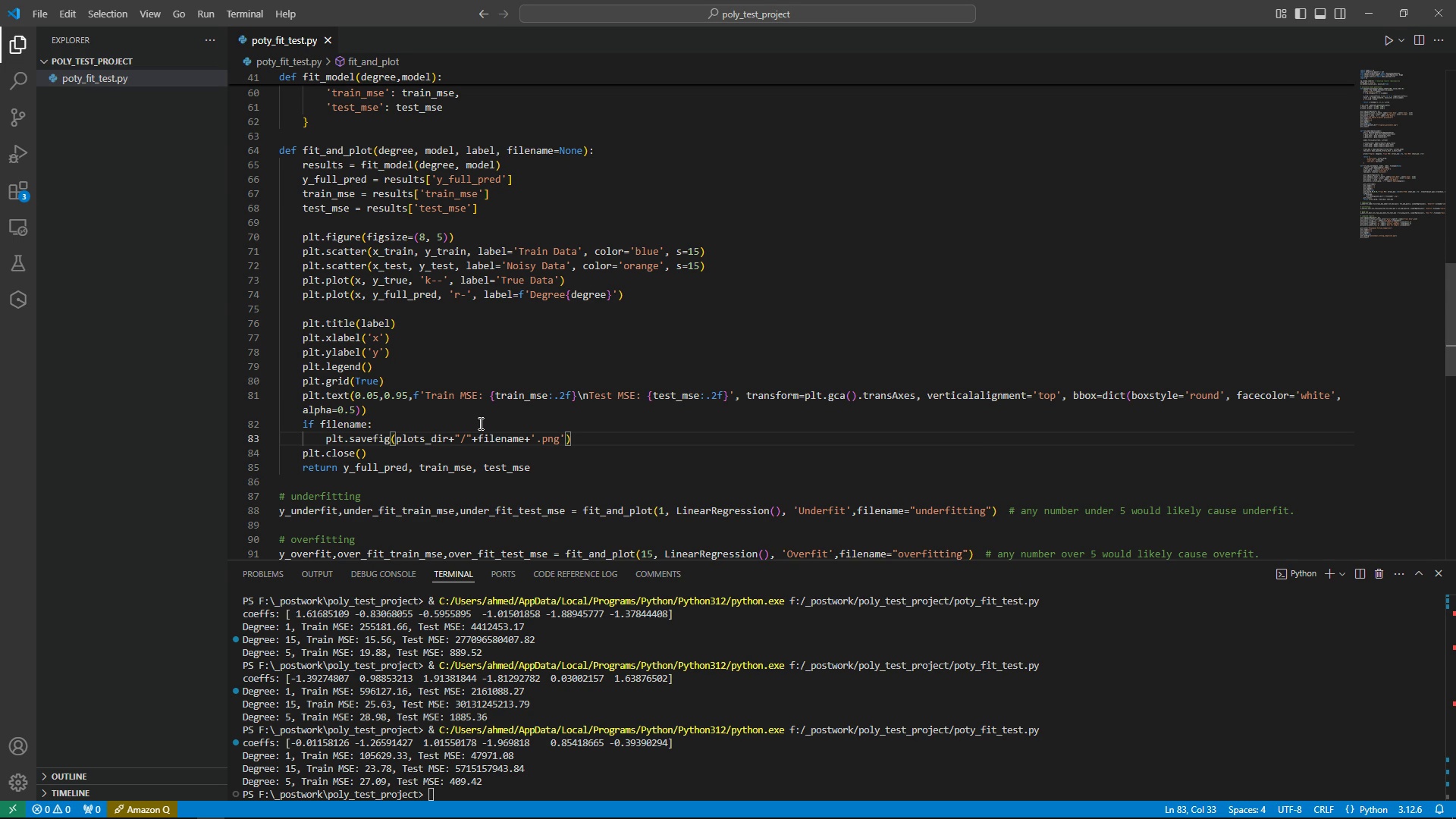 
scroll: coordinate [601, 453], scroll_direction: down, amount: 2.0
 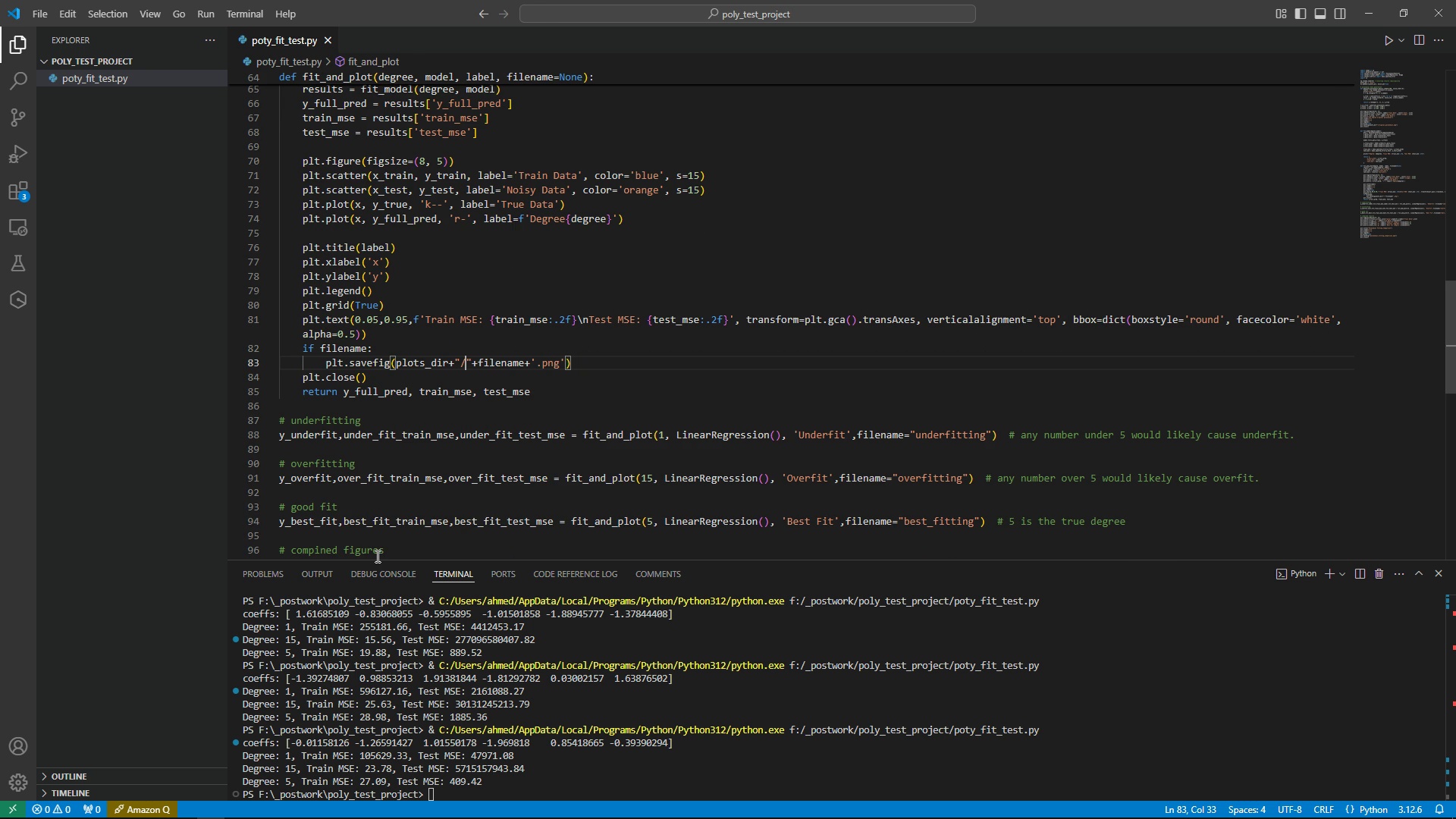 
wait(6.97)
 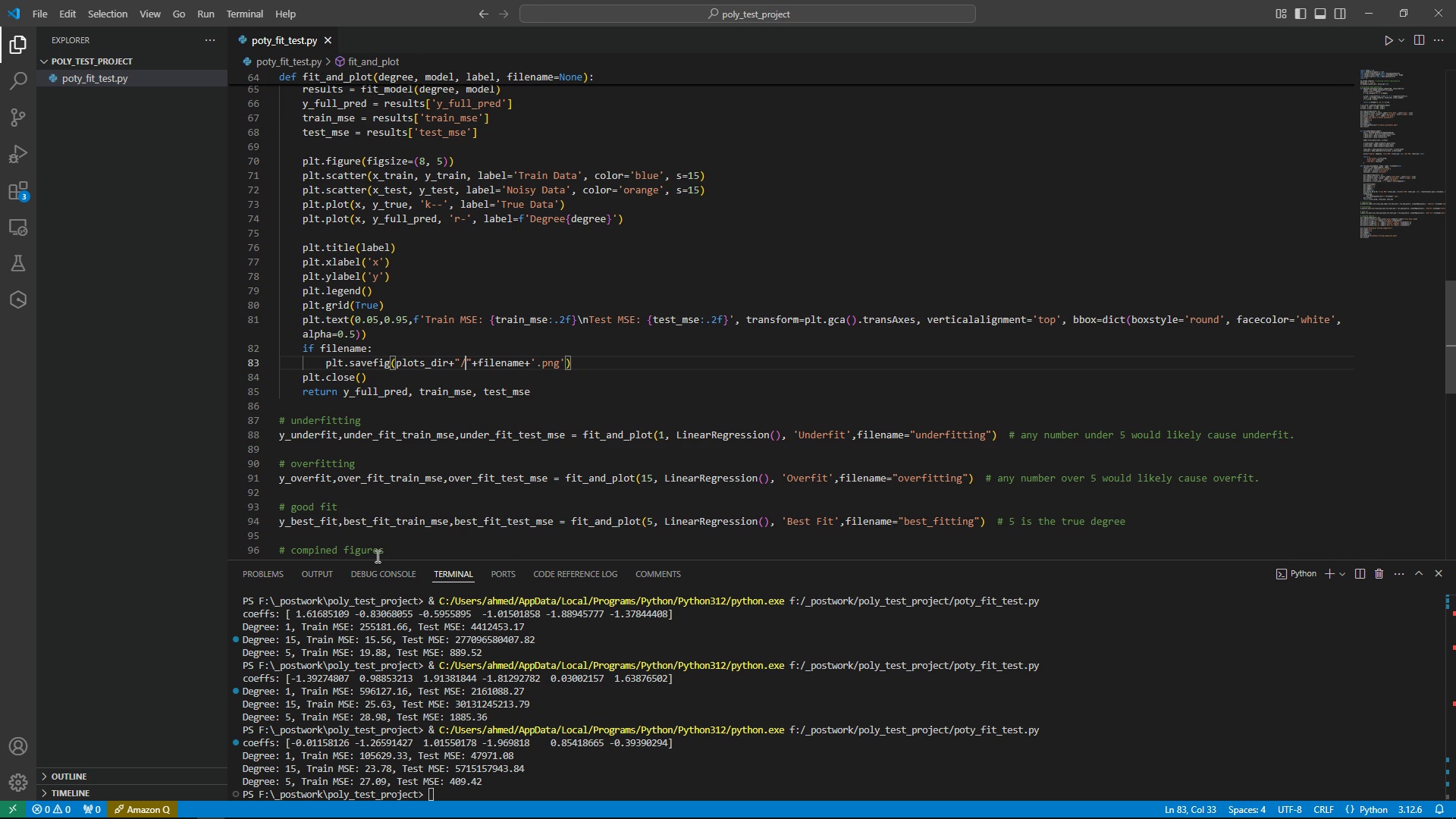 
left_click([1385, 37])
 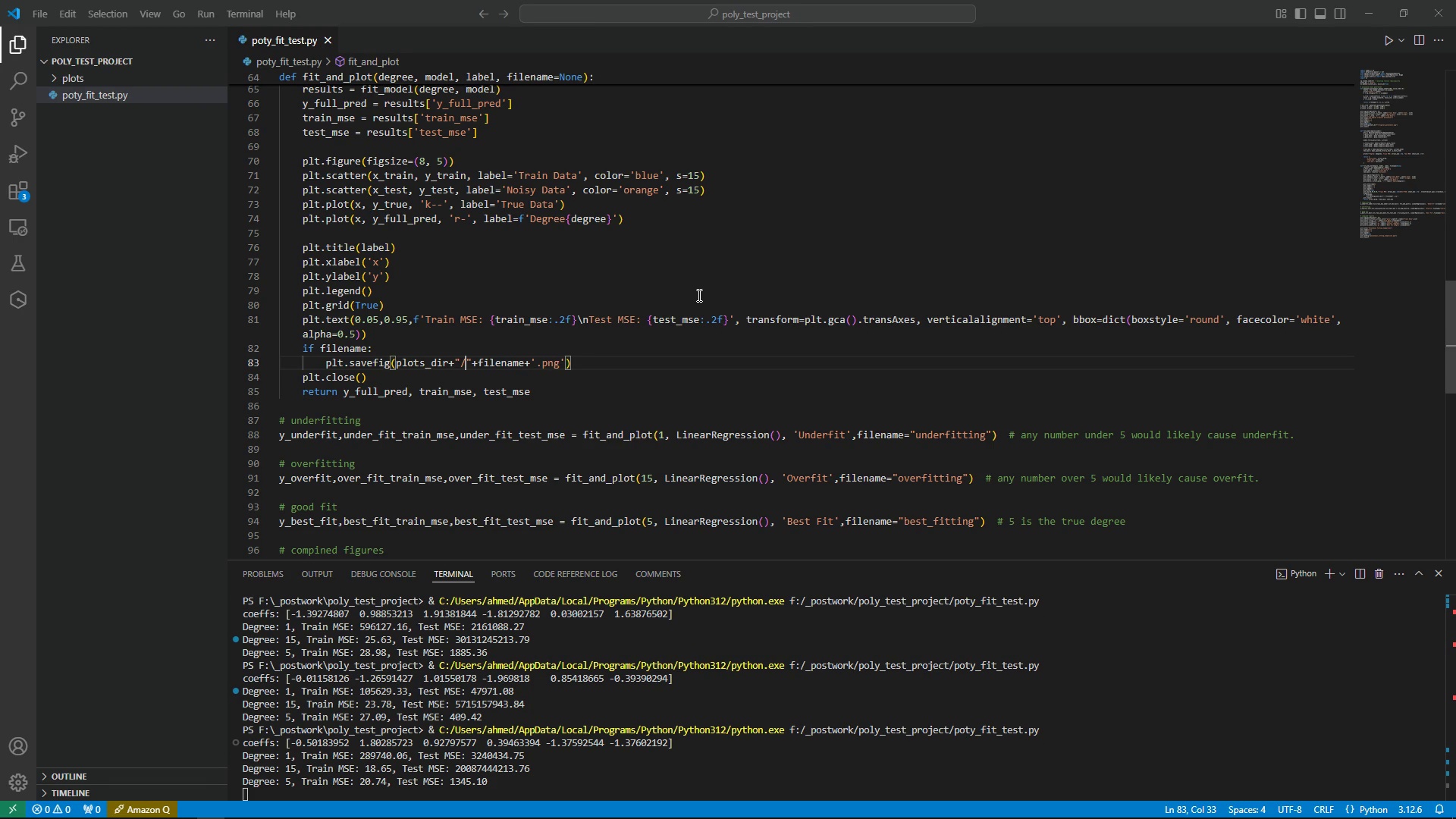 
wait(19.24)
 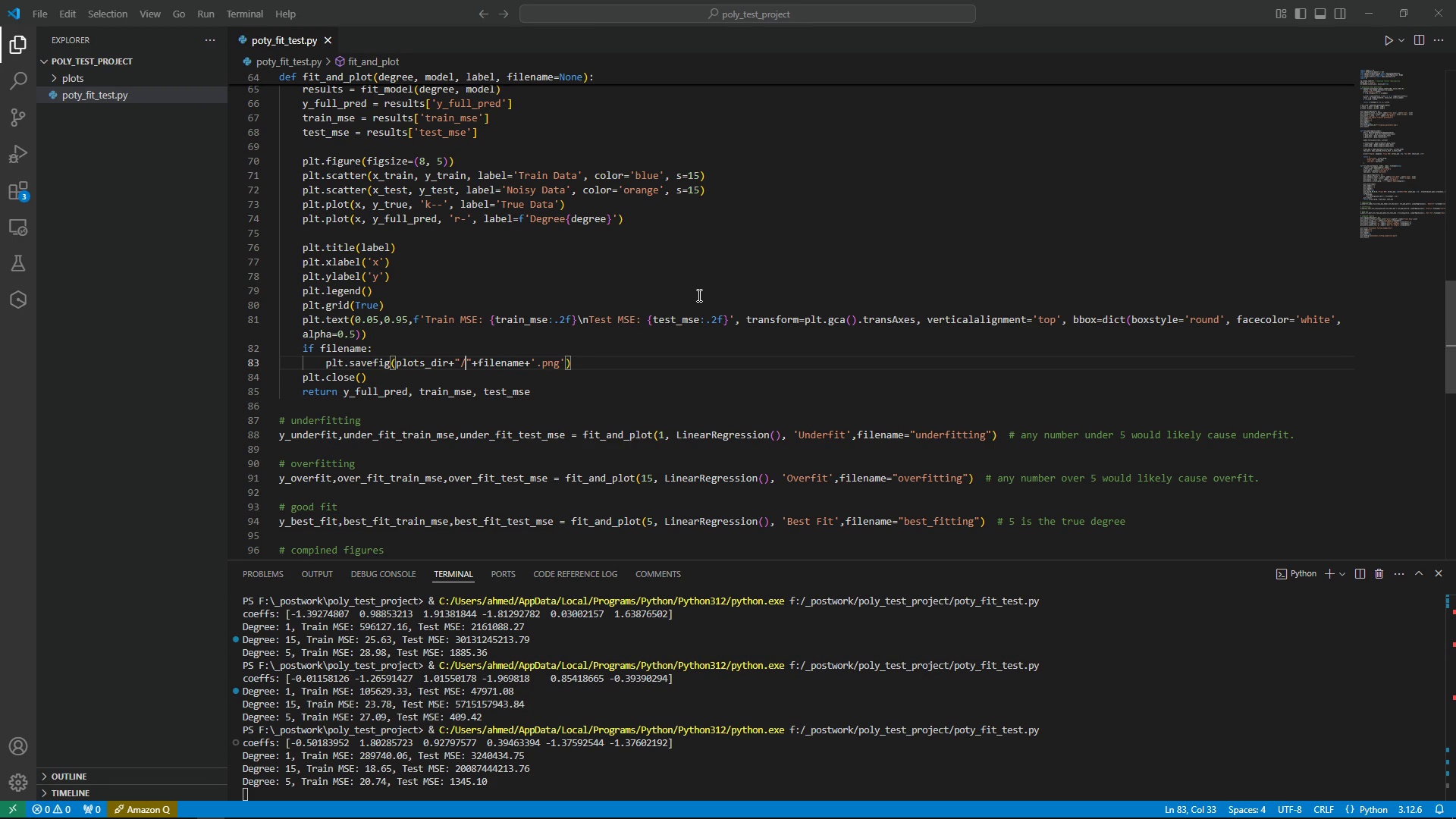 
left_click([53, 70])
 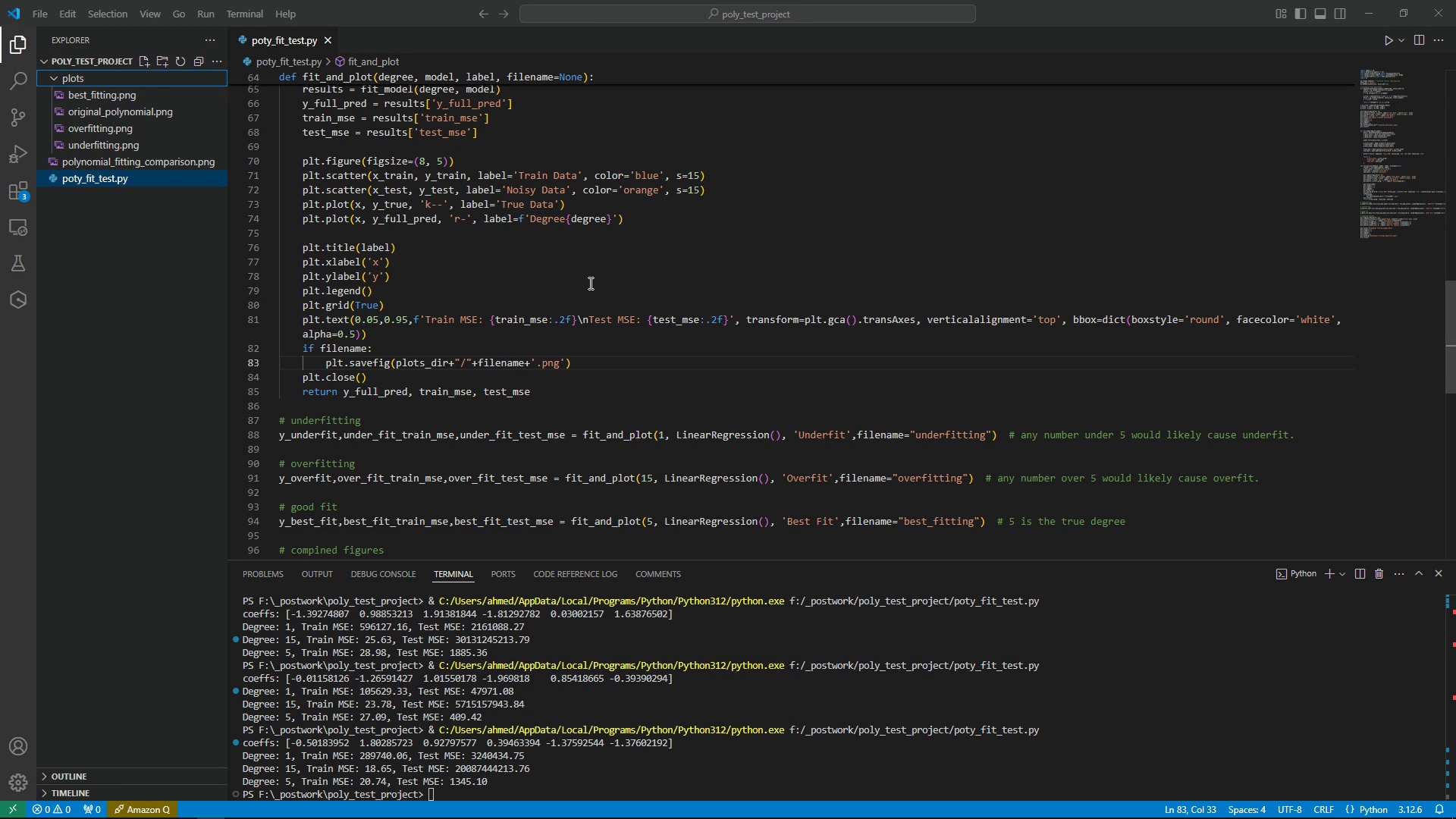 
scroll: coordinate [391, 371], scroll_direction: down, amount: 11.0
 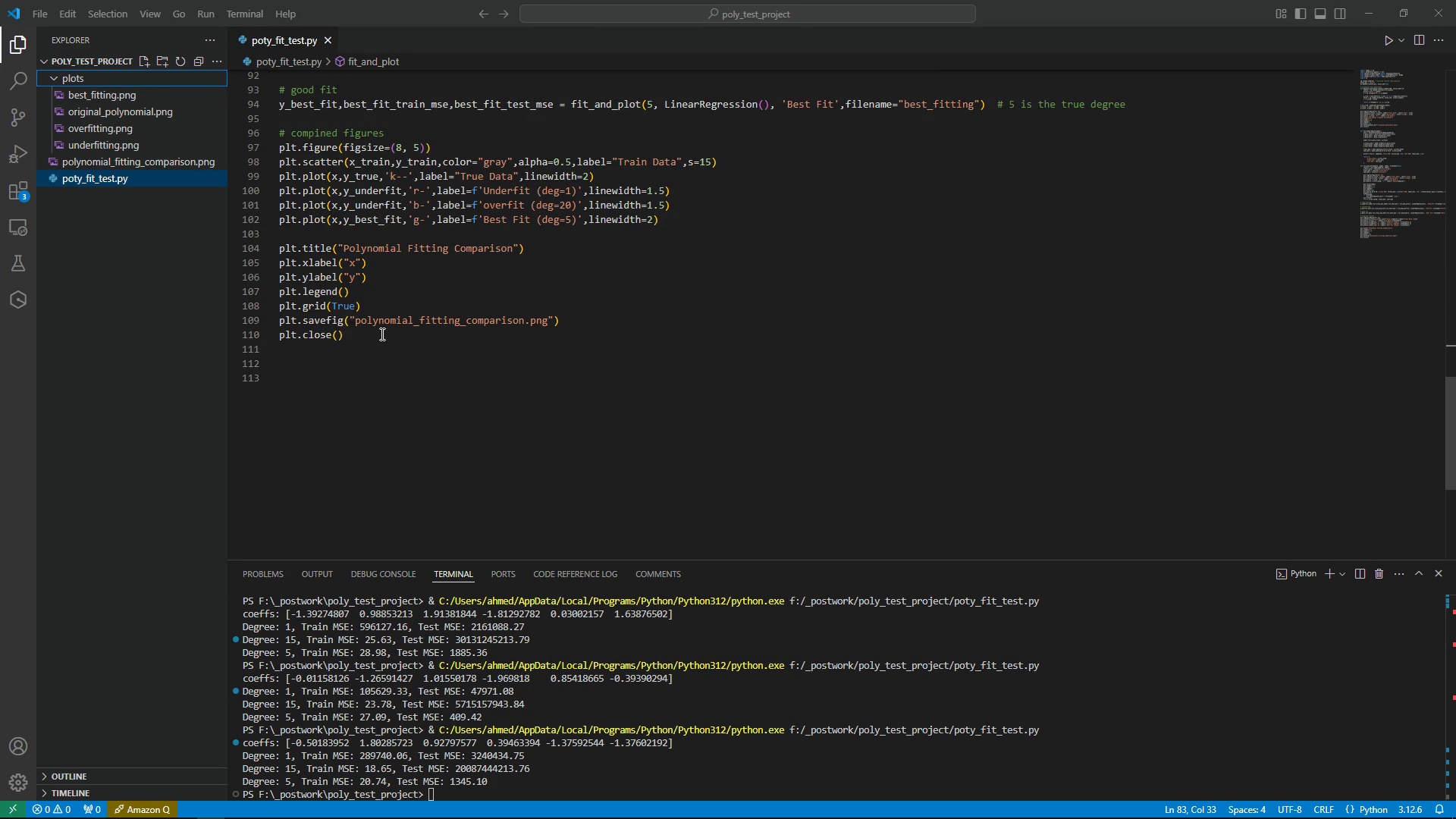 
scroll: coordinate [380, 334], scroll_direction: up, amount: 2.0
 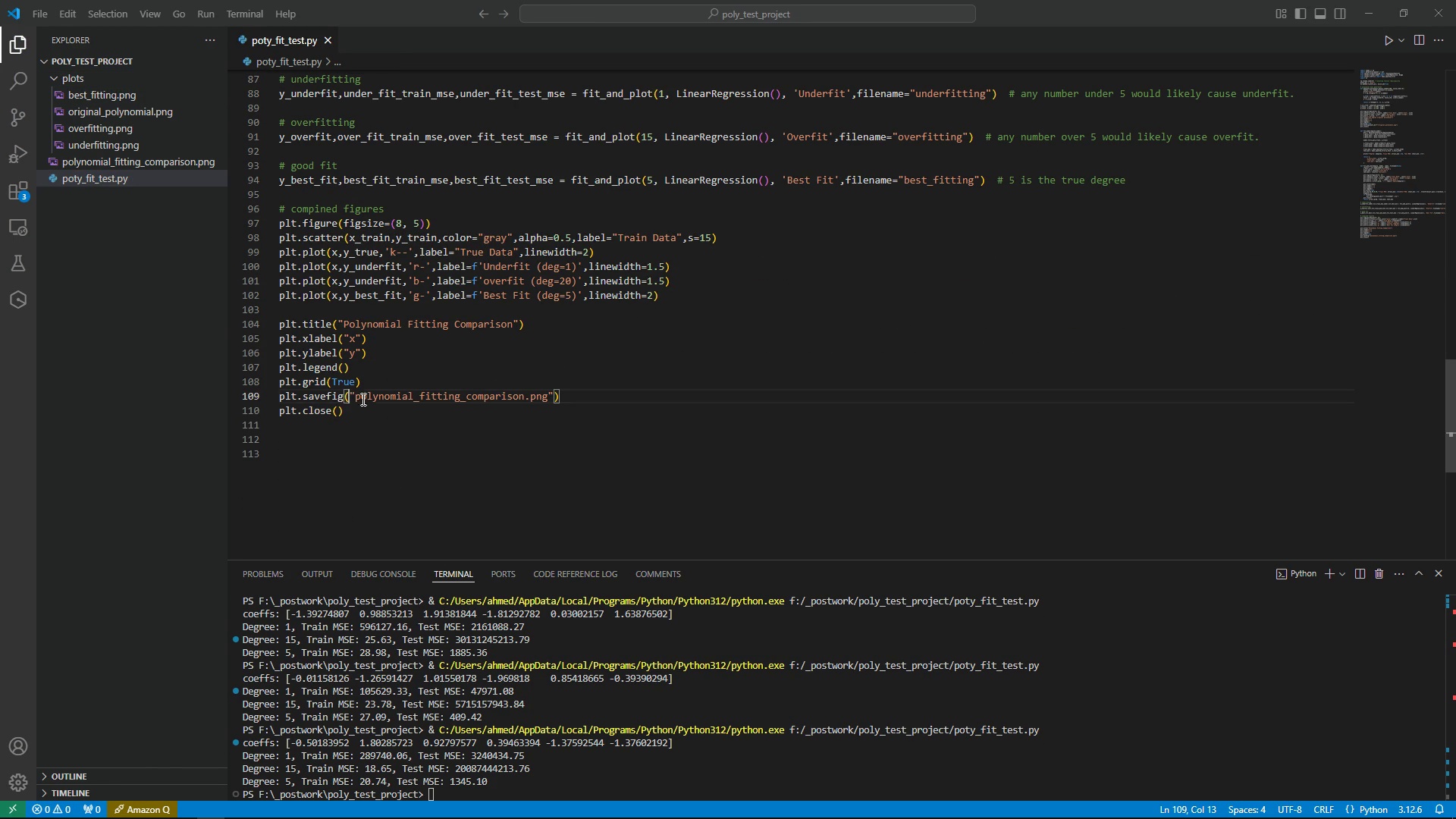 
left_click([347, 395])
 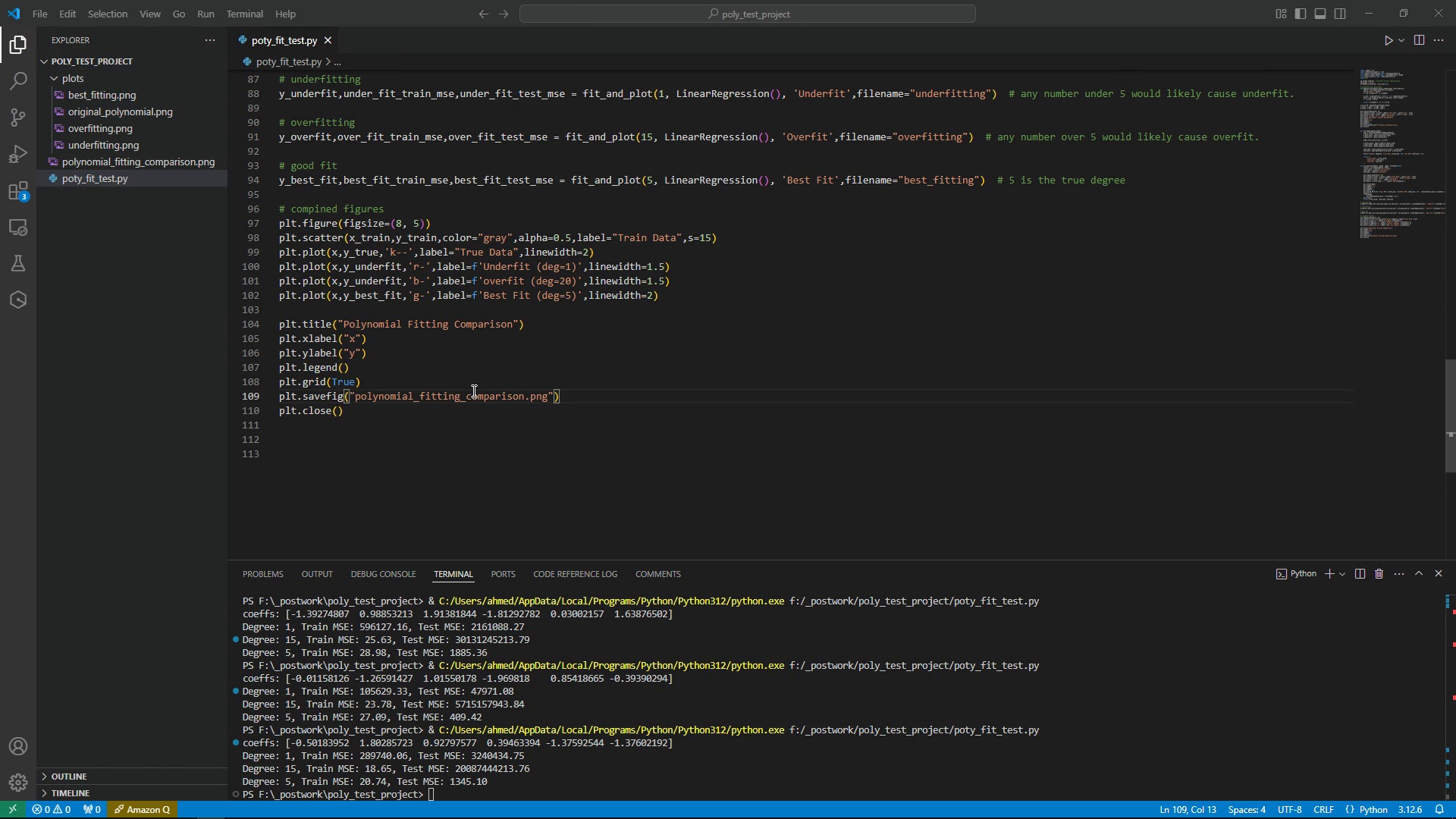 
key(Control+B)
 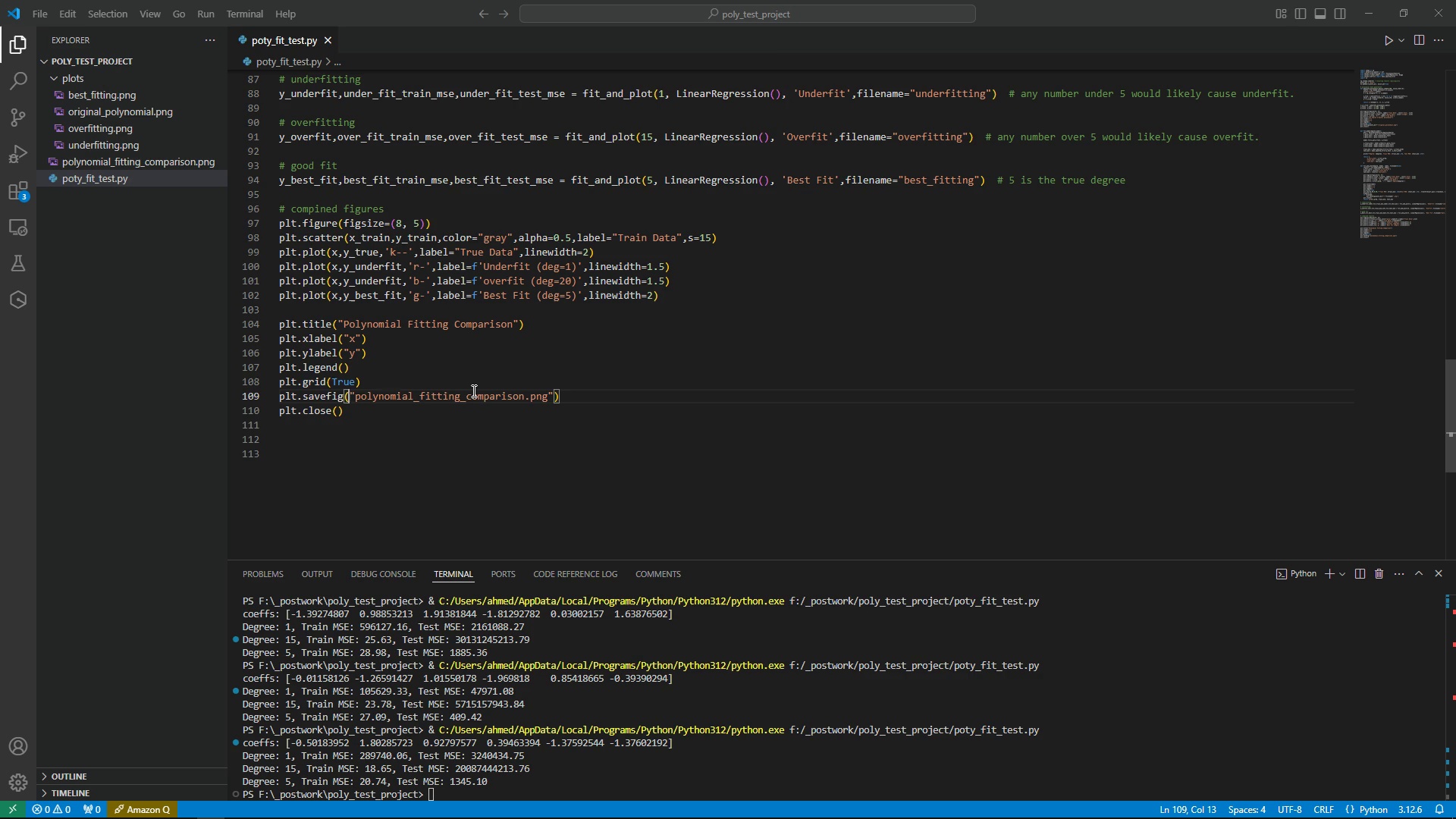 
key(Control+B)
 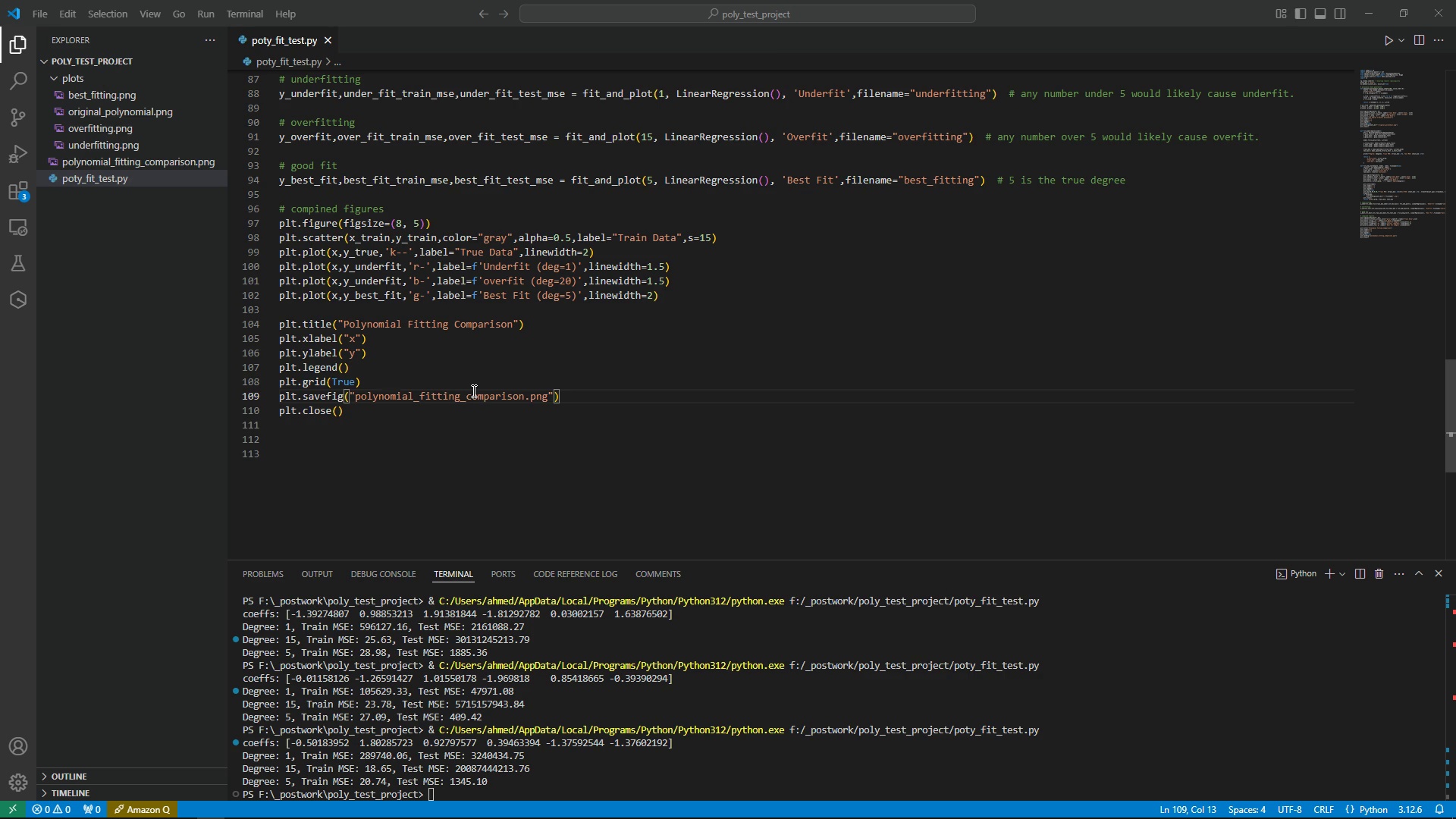 
key(Control+V)
 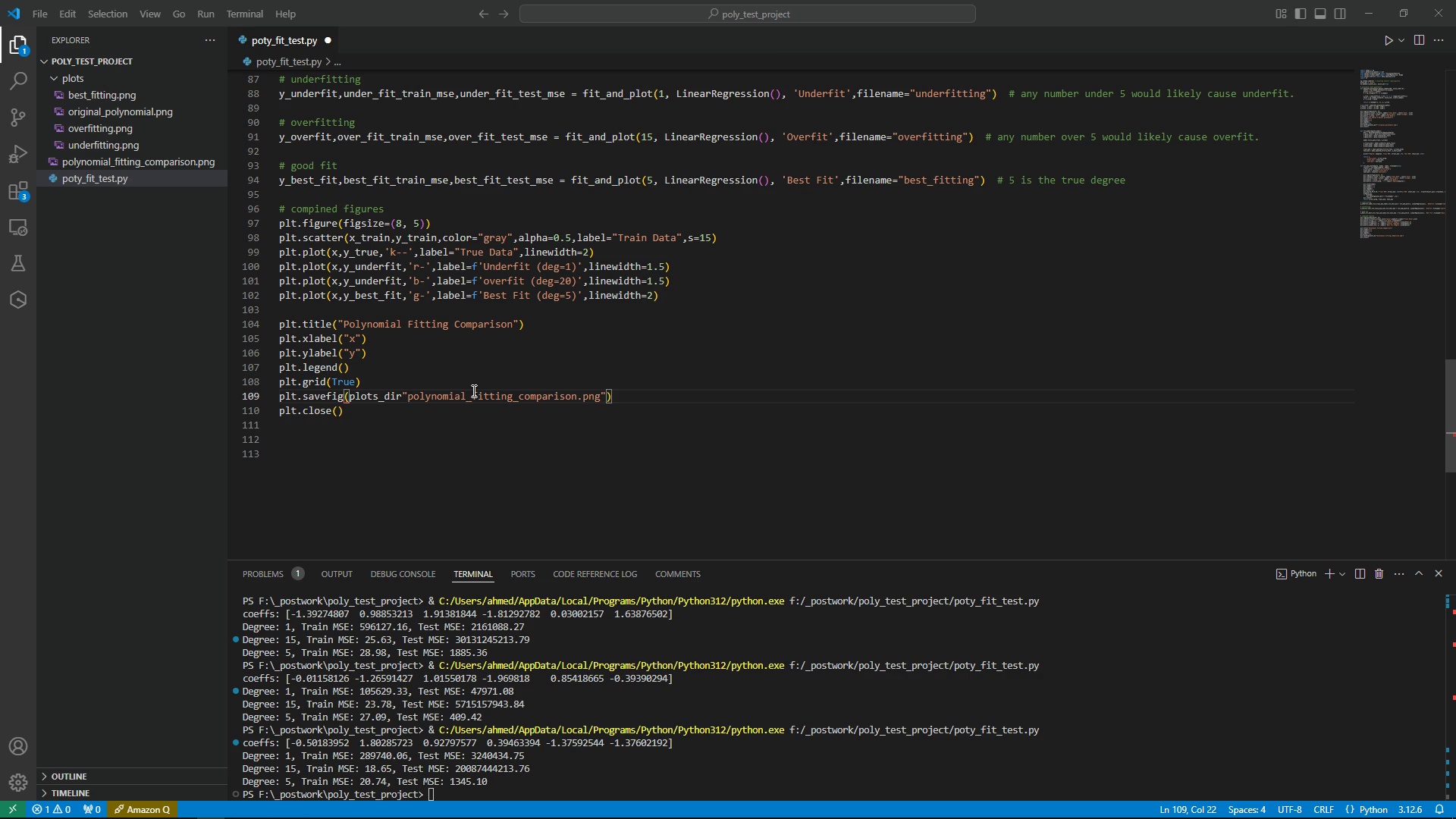 
key(Shift+Equal)
 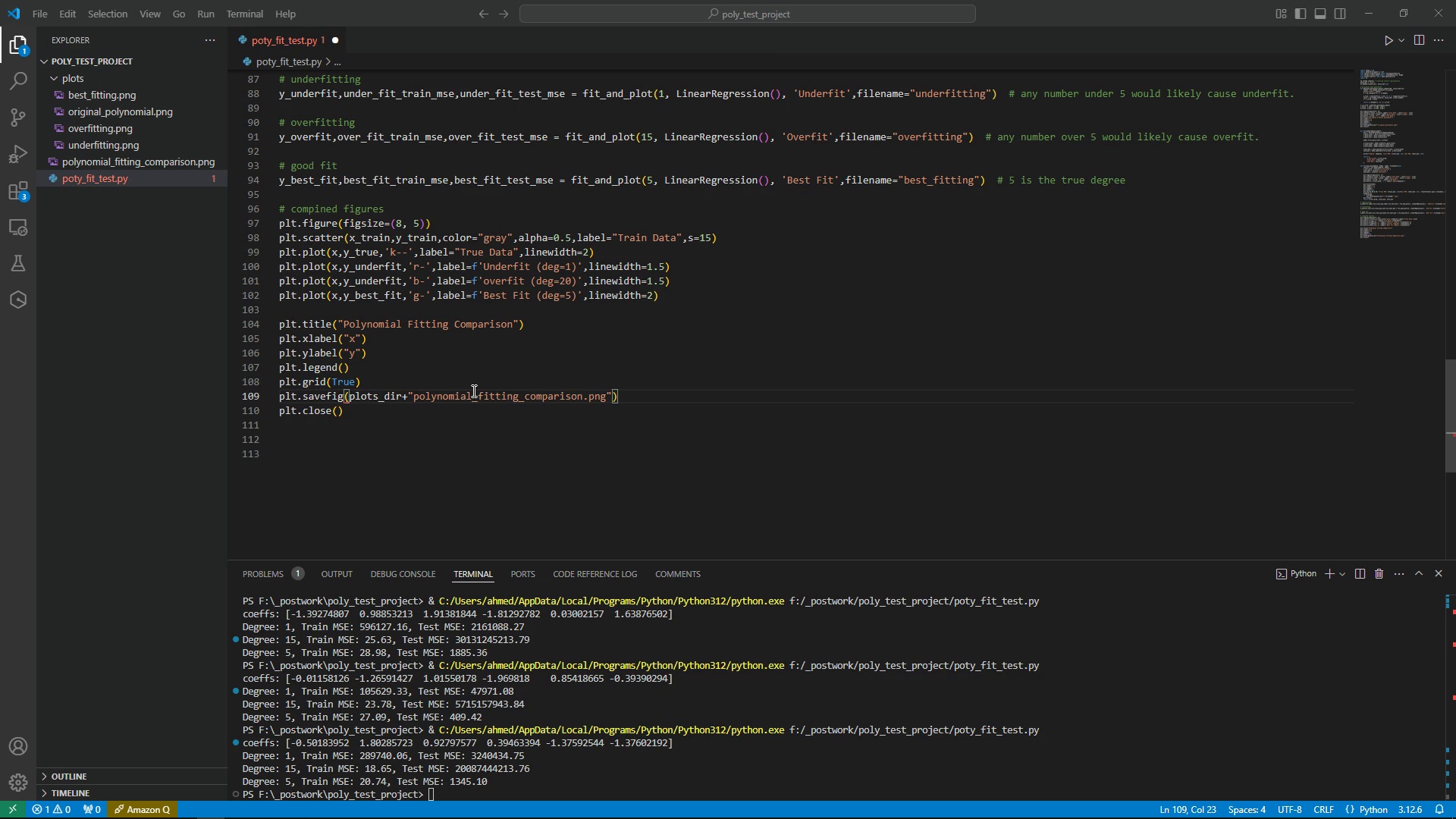 
key(ArrowRight)
 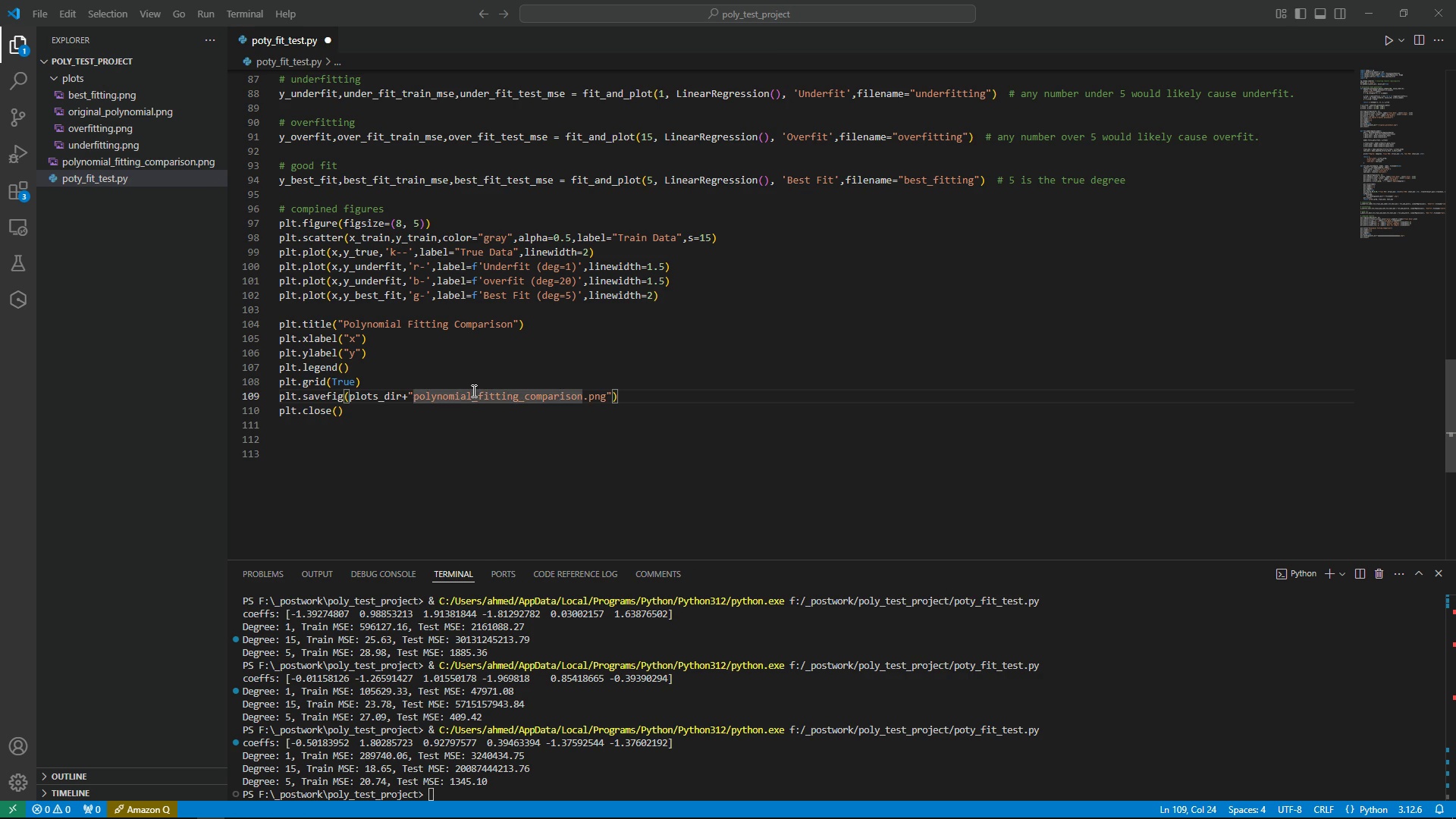 
key(Slash)
 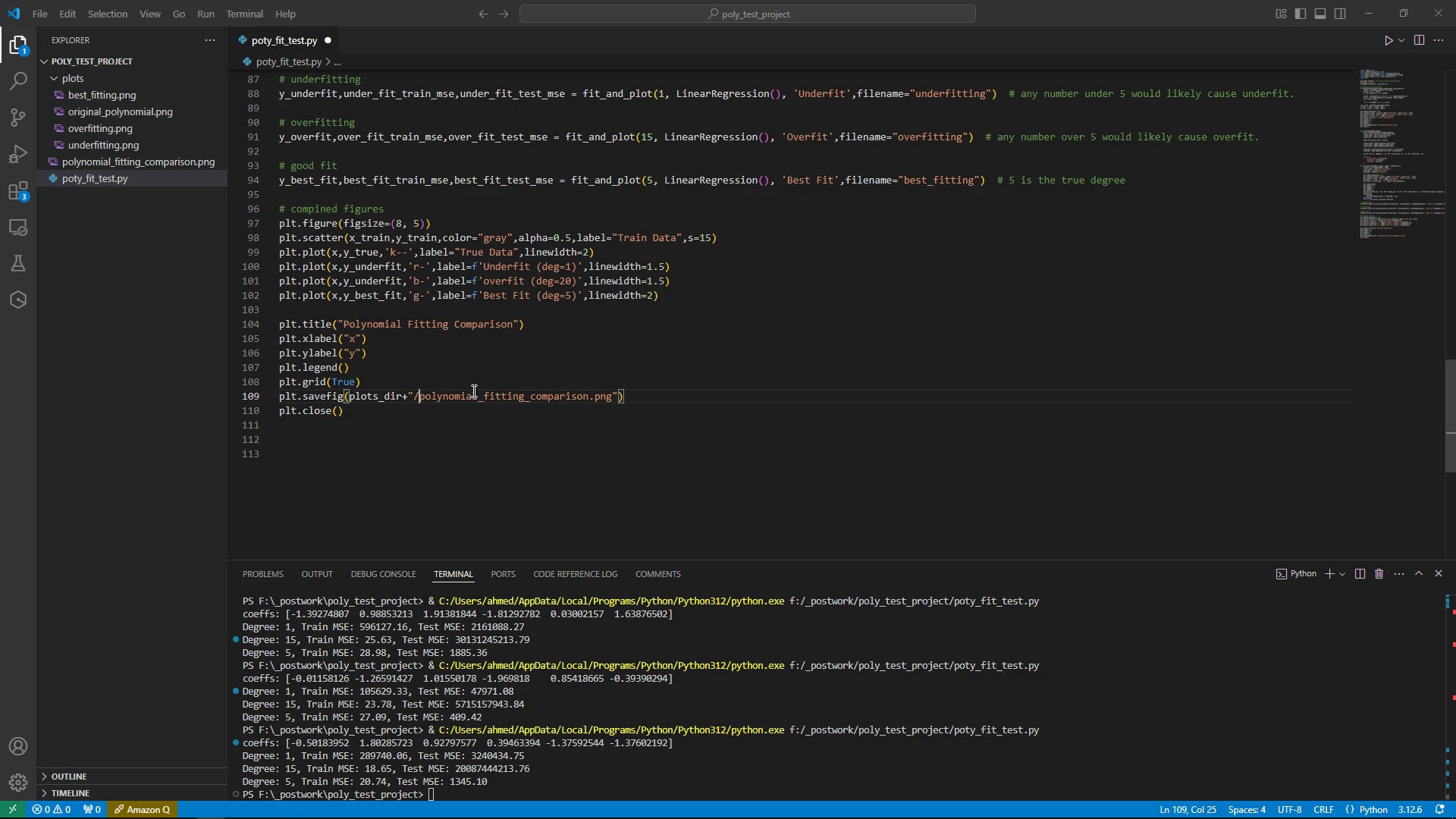 
key(Control+S)
 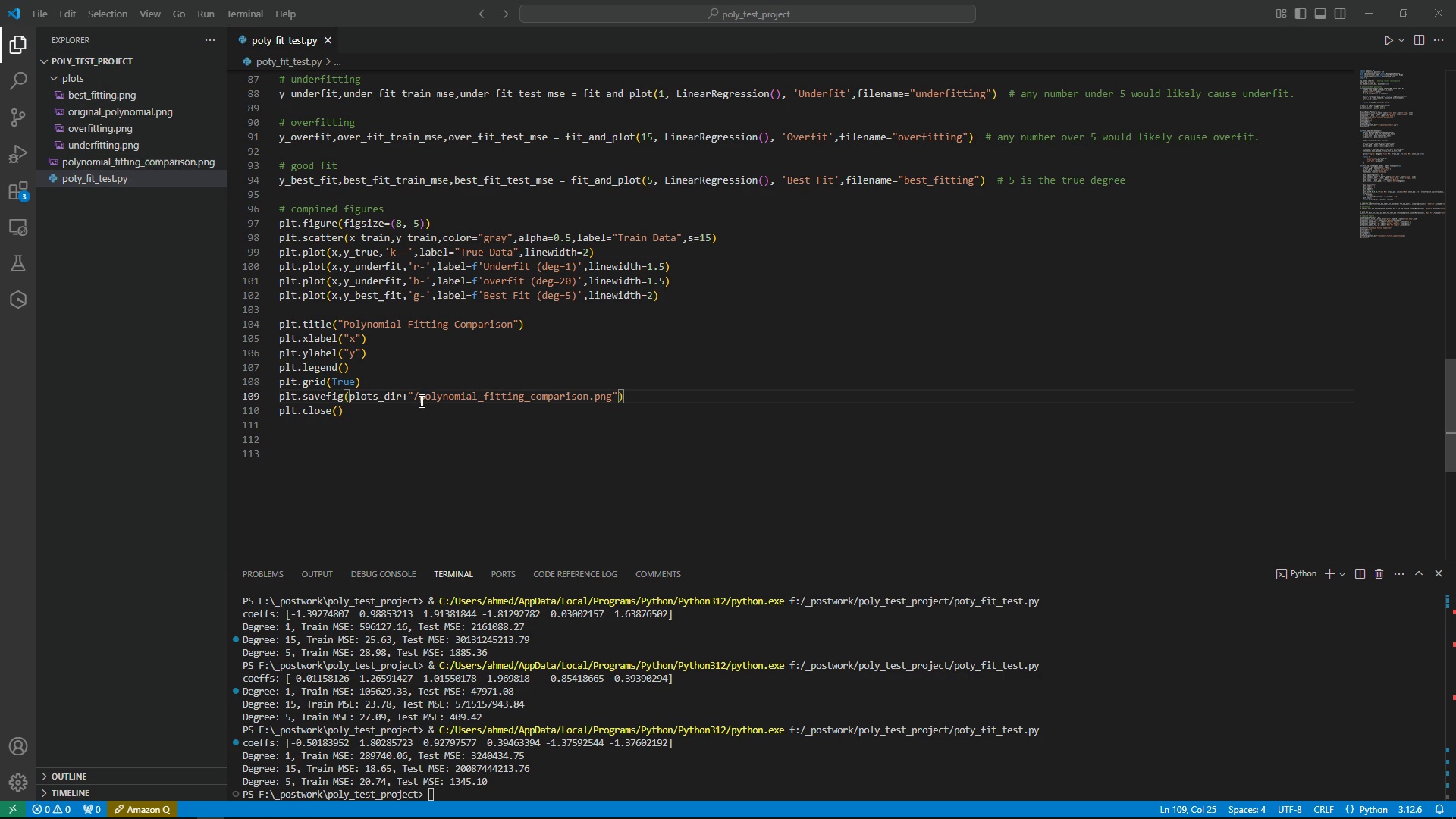 
wait(6.52)
 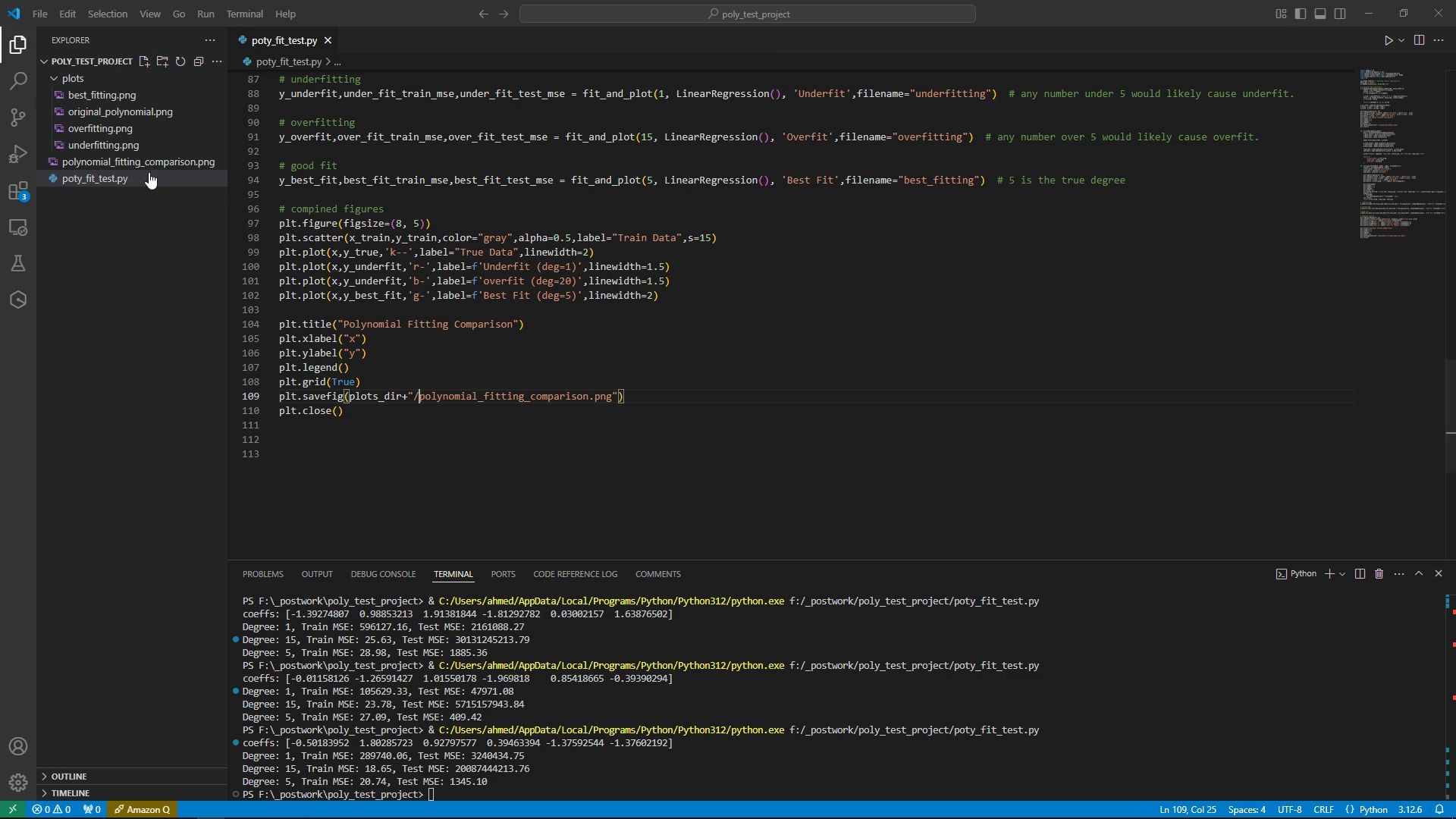 
key(Numpad5)
 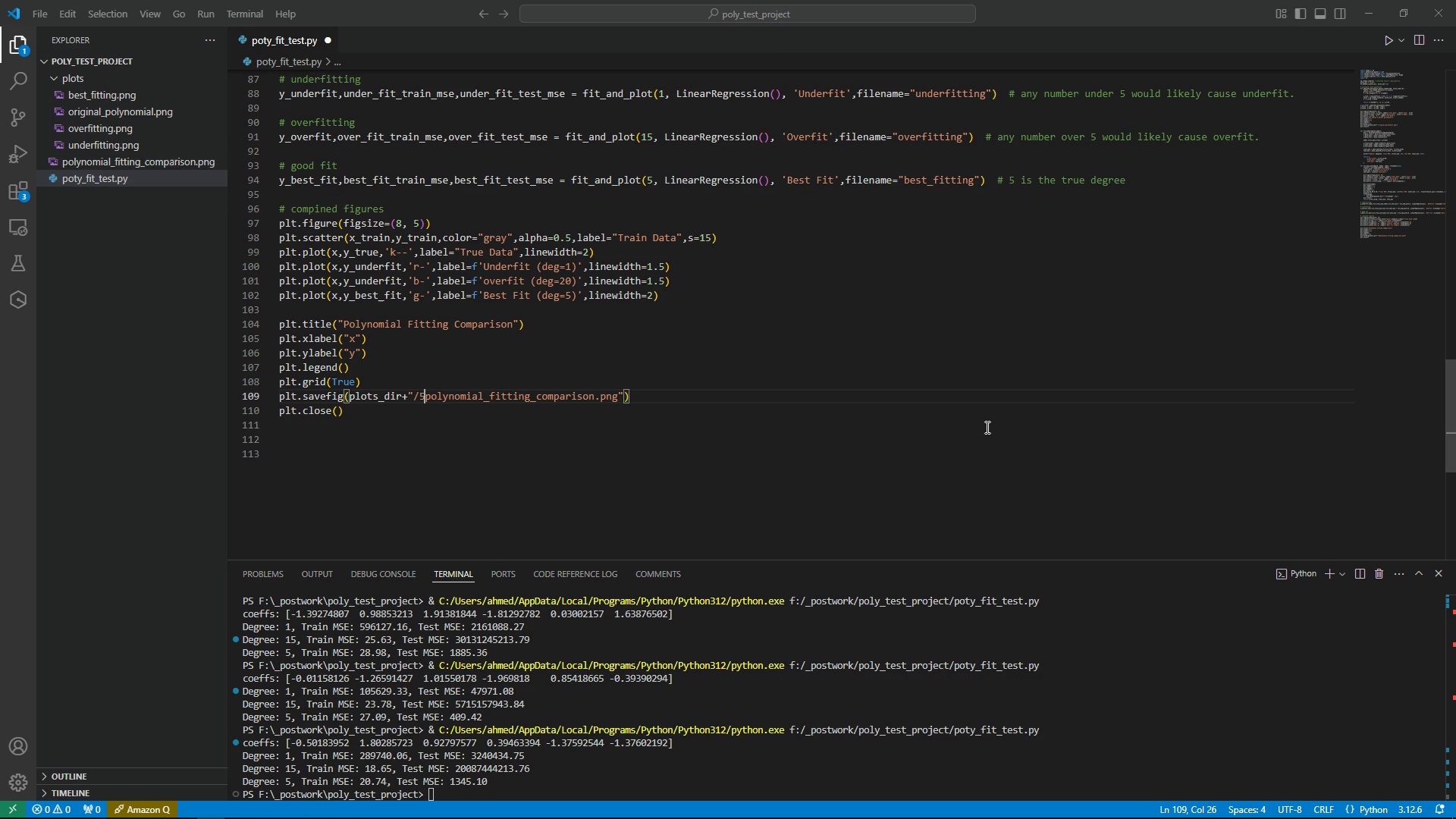 
key(Shift+ShiftRight)
 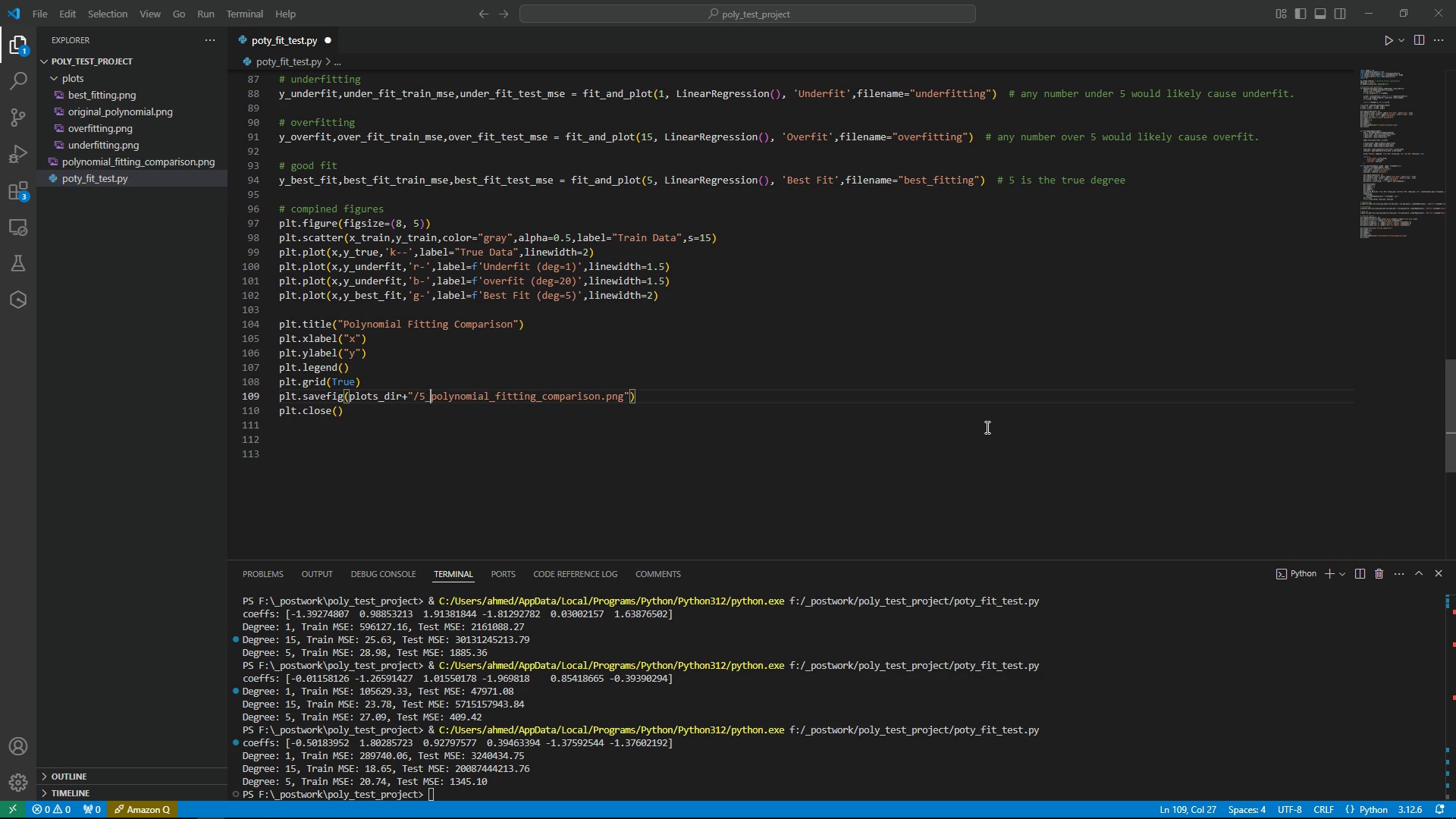 
key(Shift+Minus)
 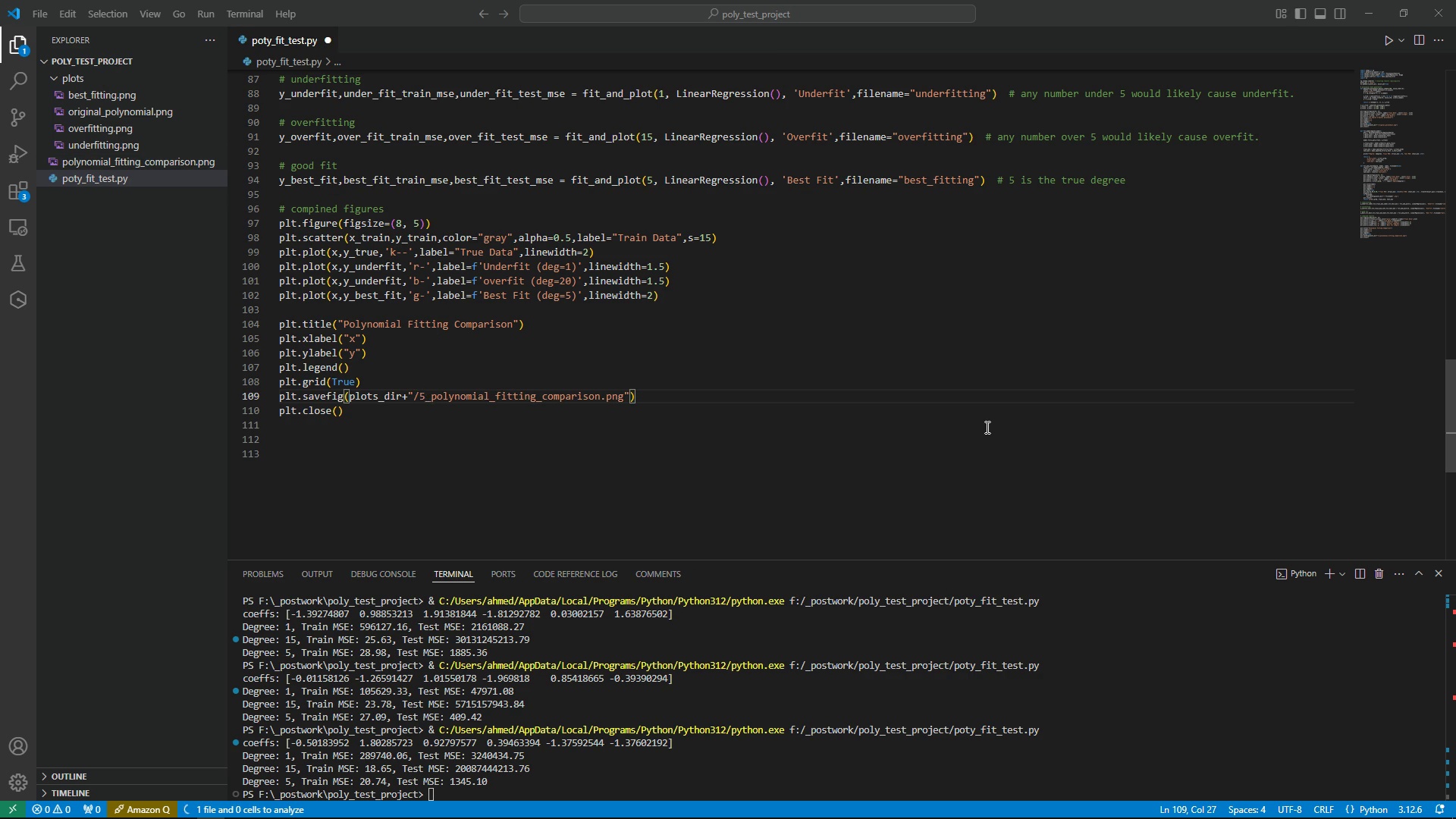 
scroll: coordinate [840, 353], scroll_direction: up, amount: 28.0
 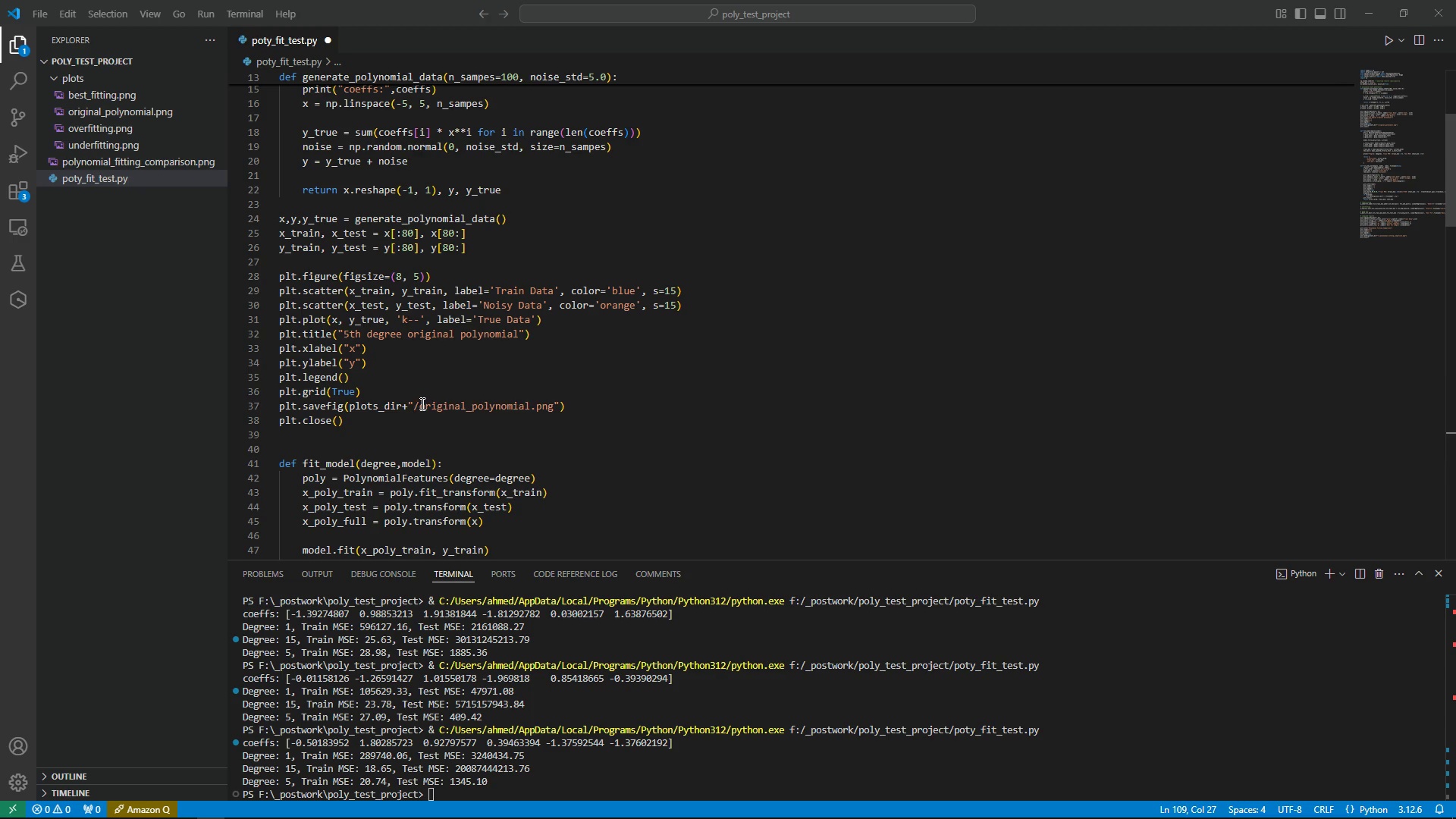 
left_click([419, 406])
 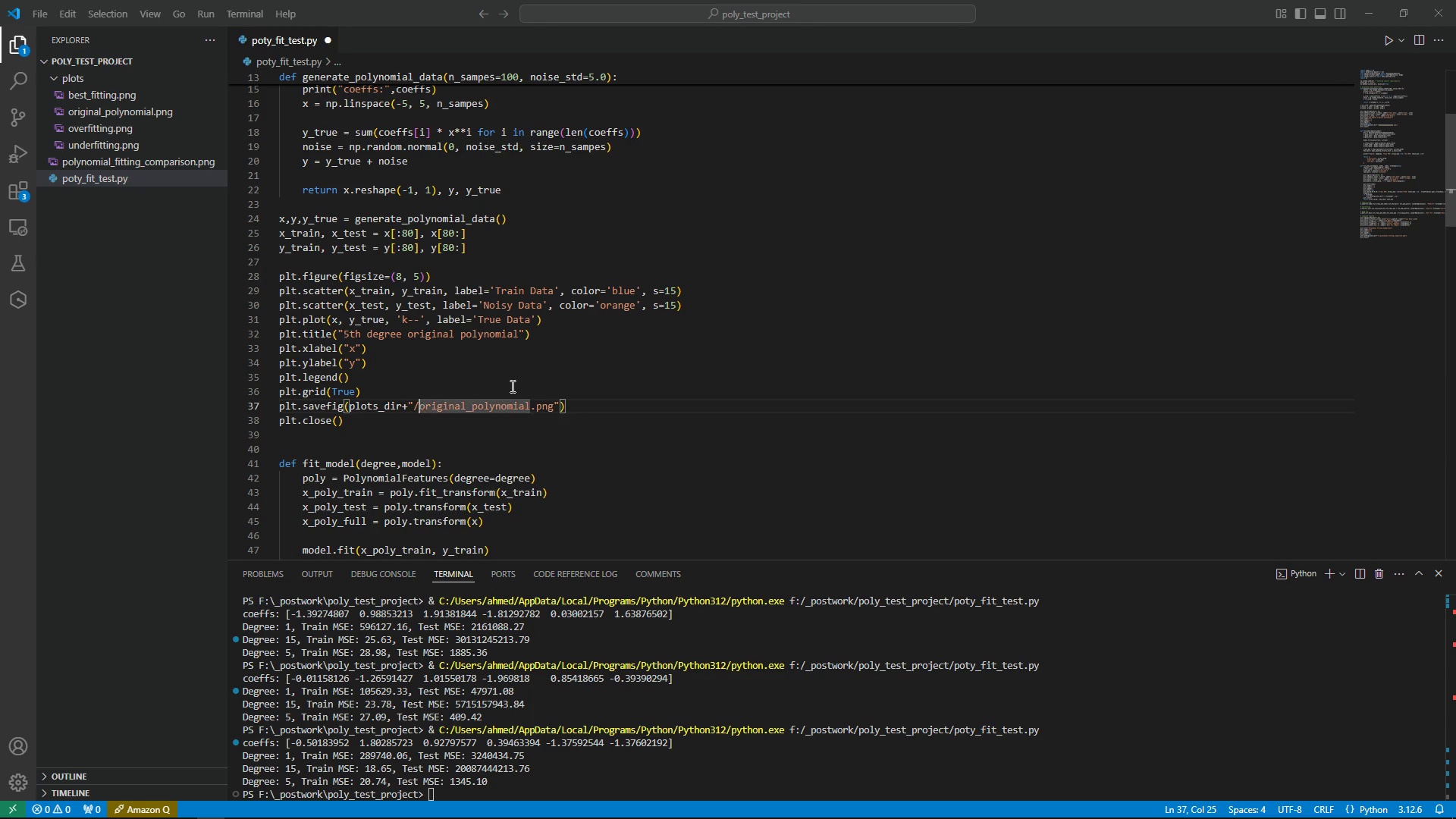 
key(1)
 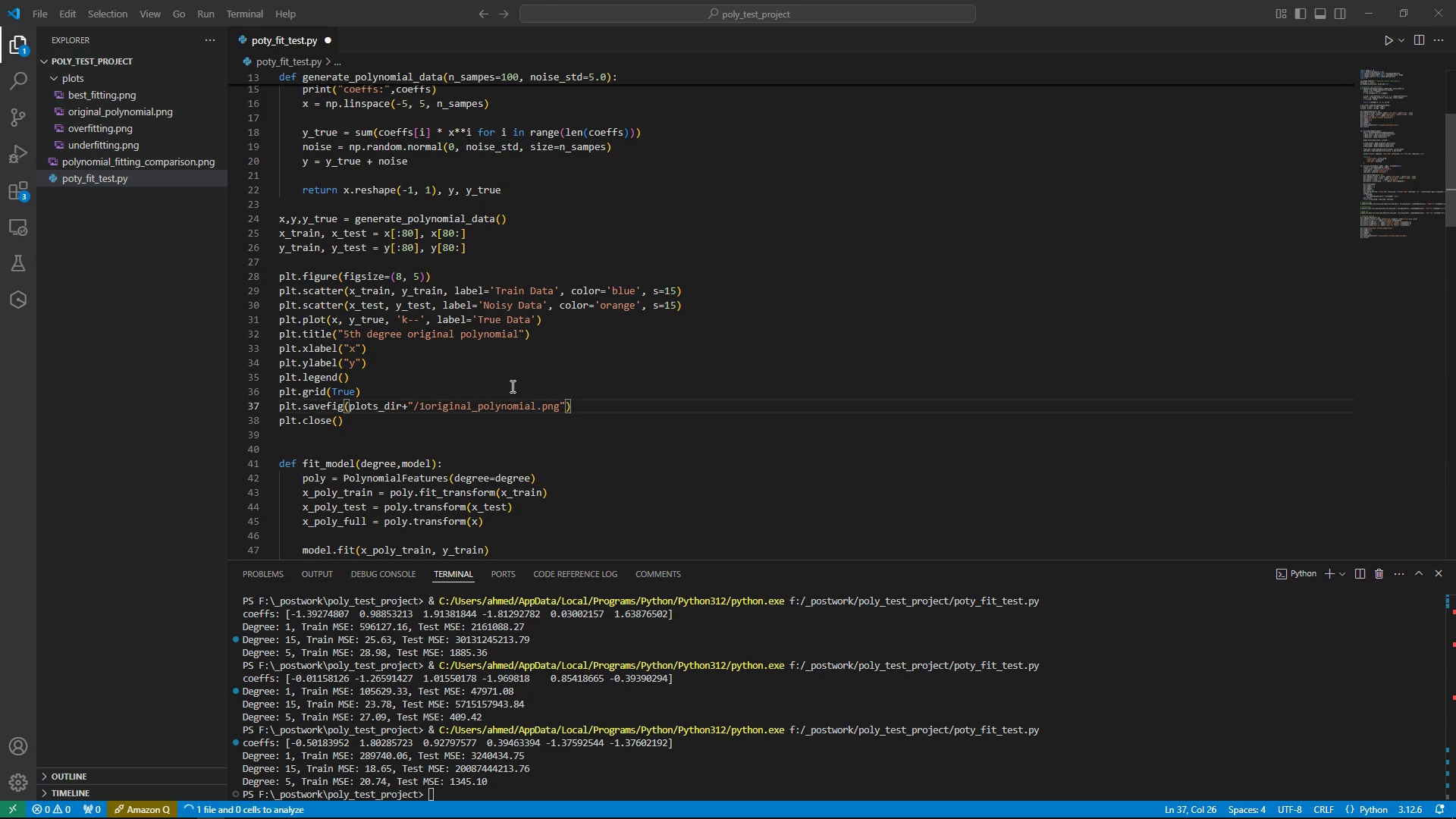 
key(Shift+ShiftRight)
 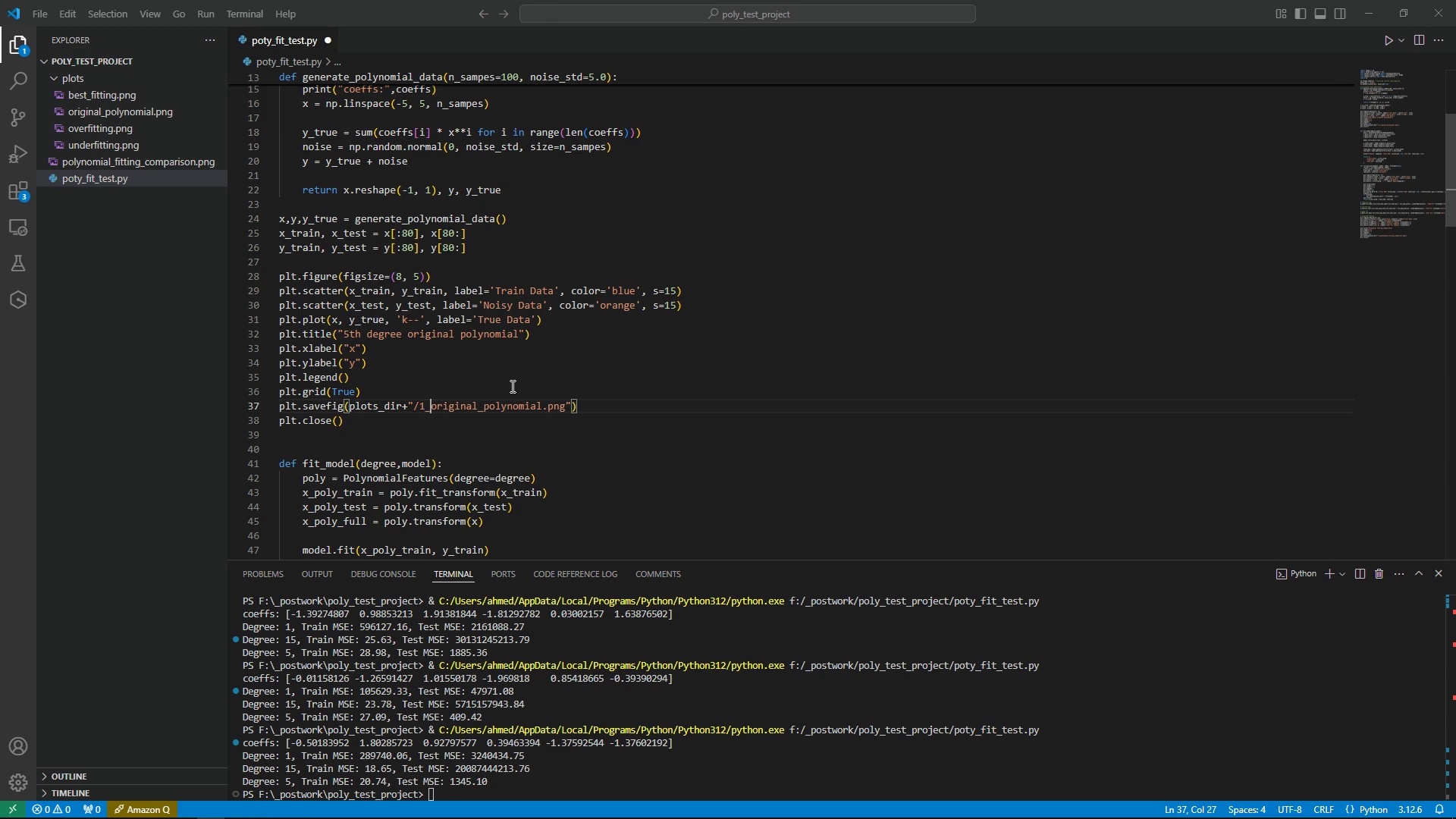 
key(Shift+Minus)
 